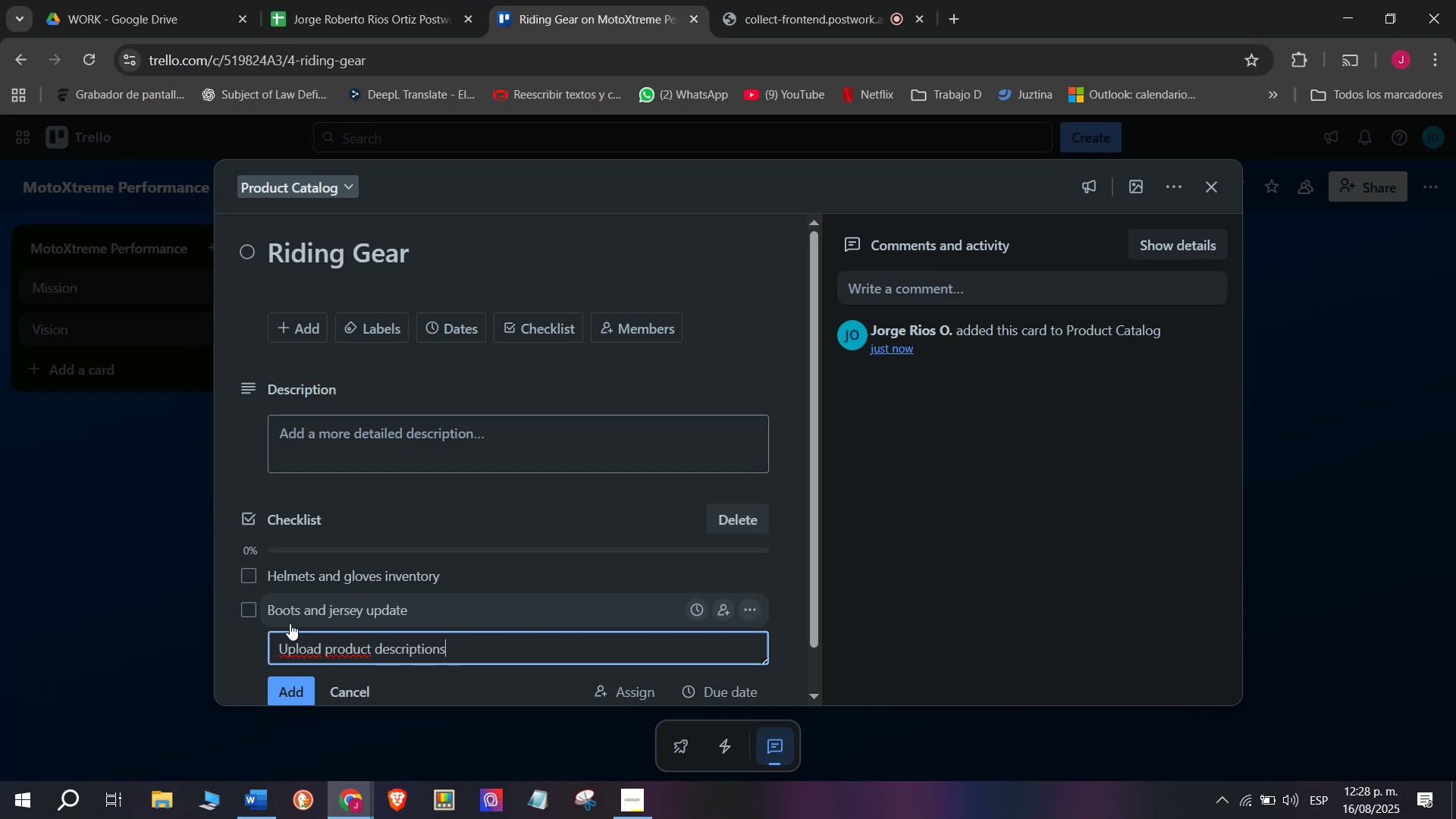 
key(Enter)
 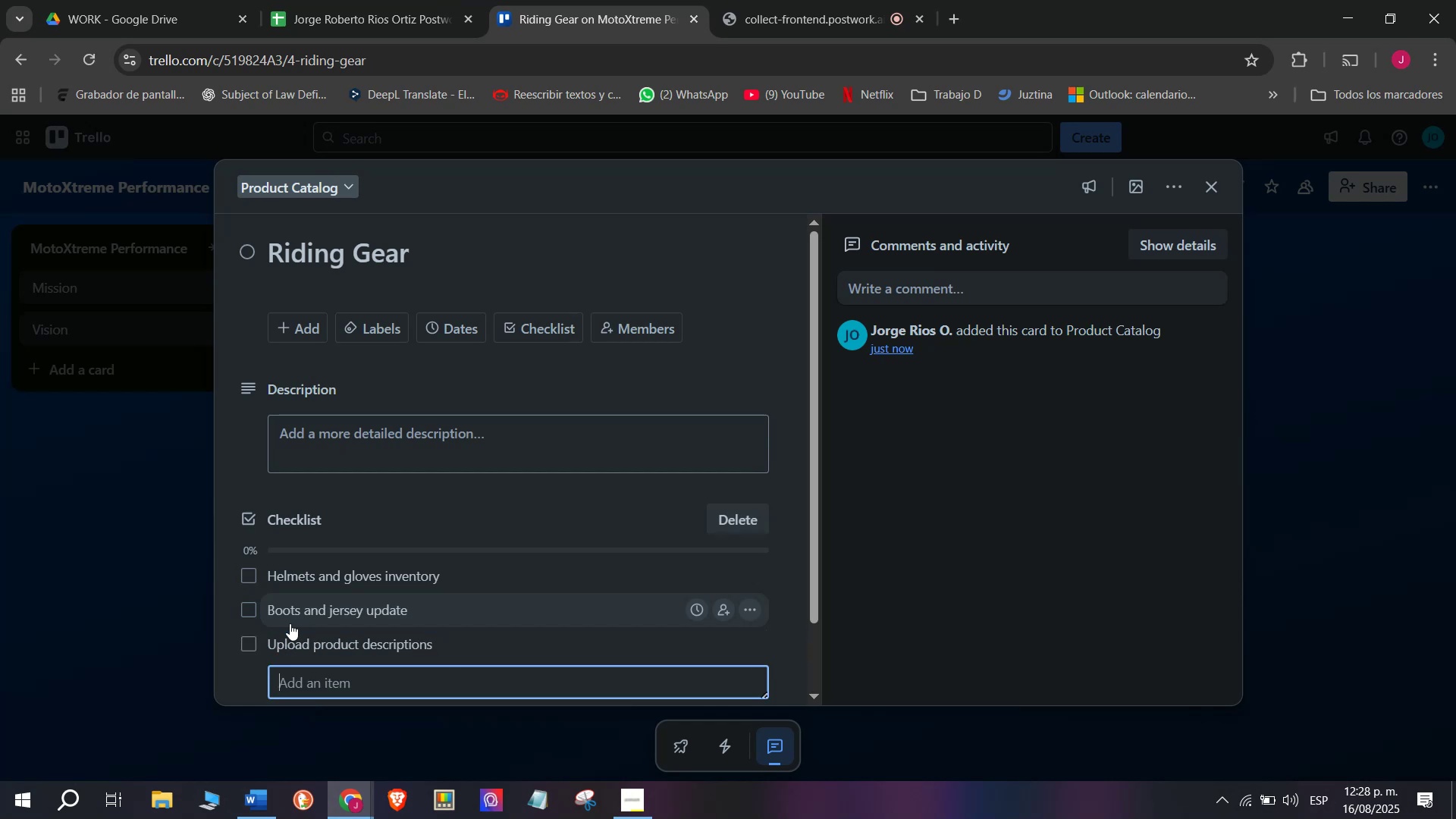 
type(Add six)
key(Backspace)
type(ze chat)
key(Backspace)
type(rts)
 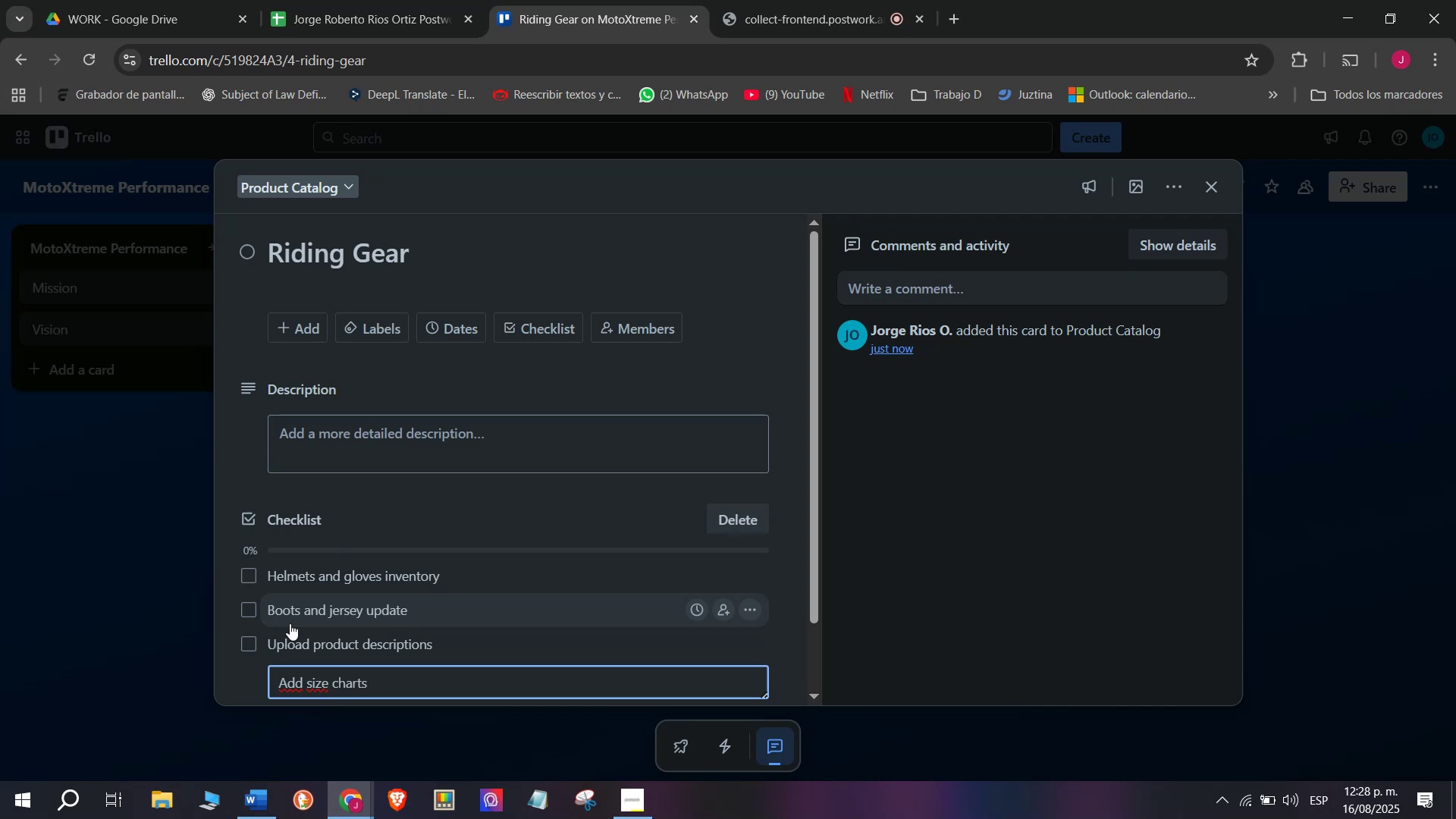 
key(Enter)
 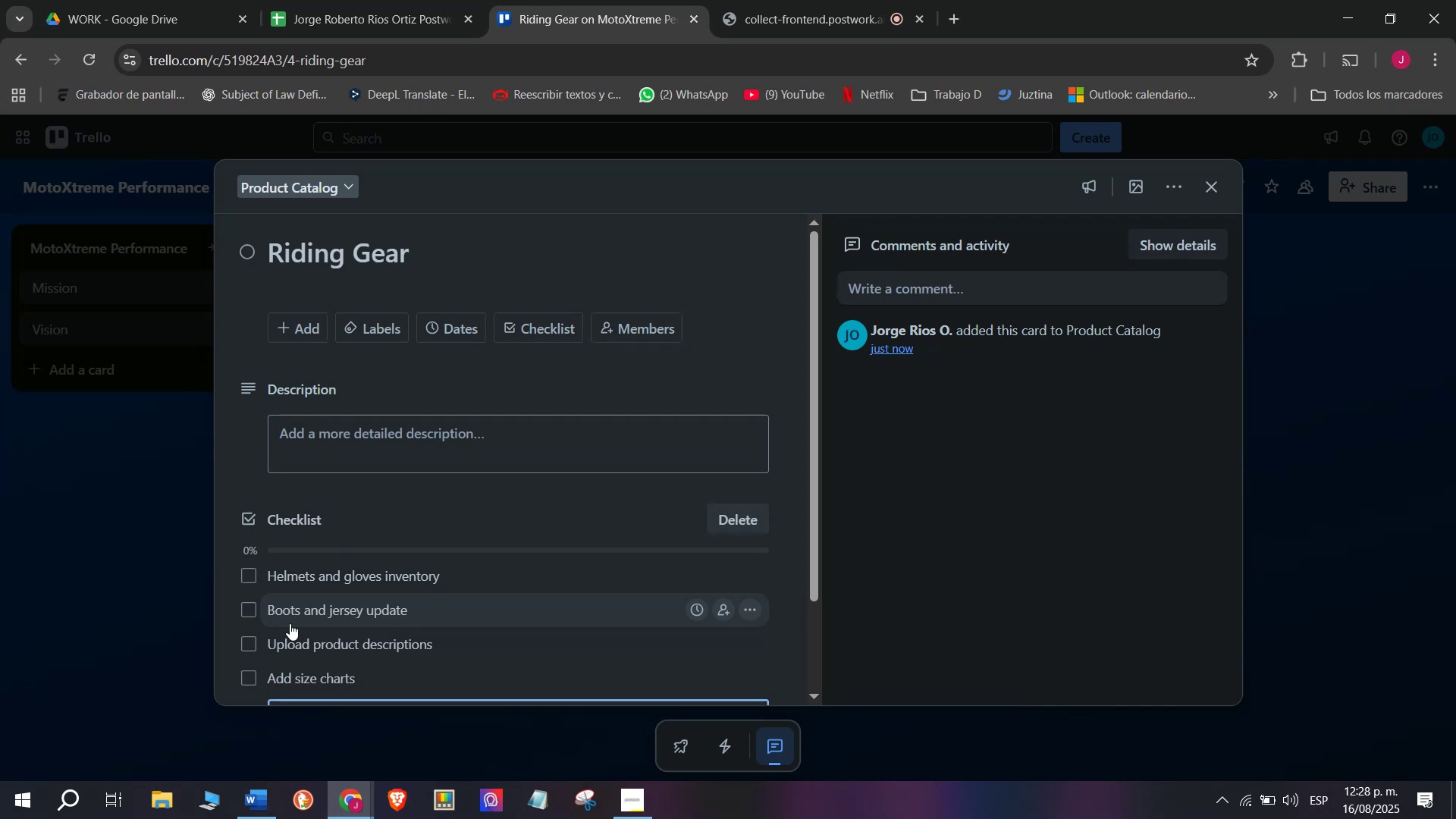 
type(Confirm stock levels)
 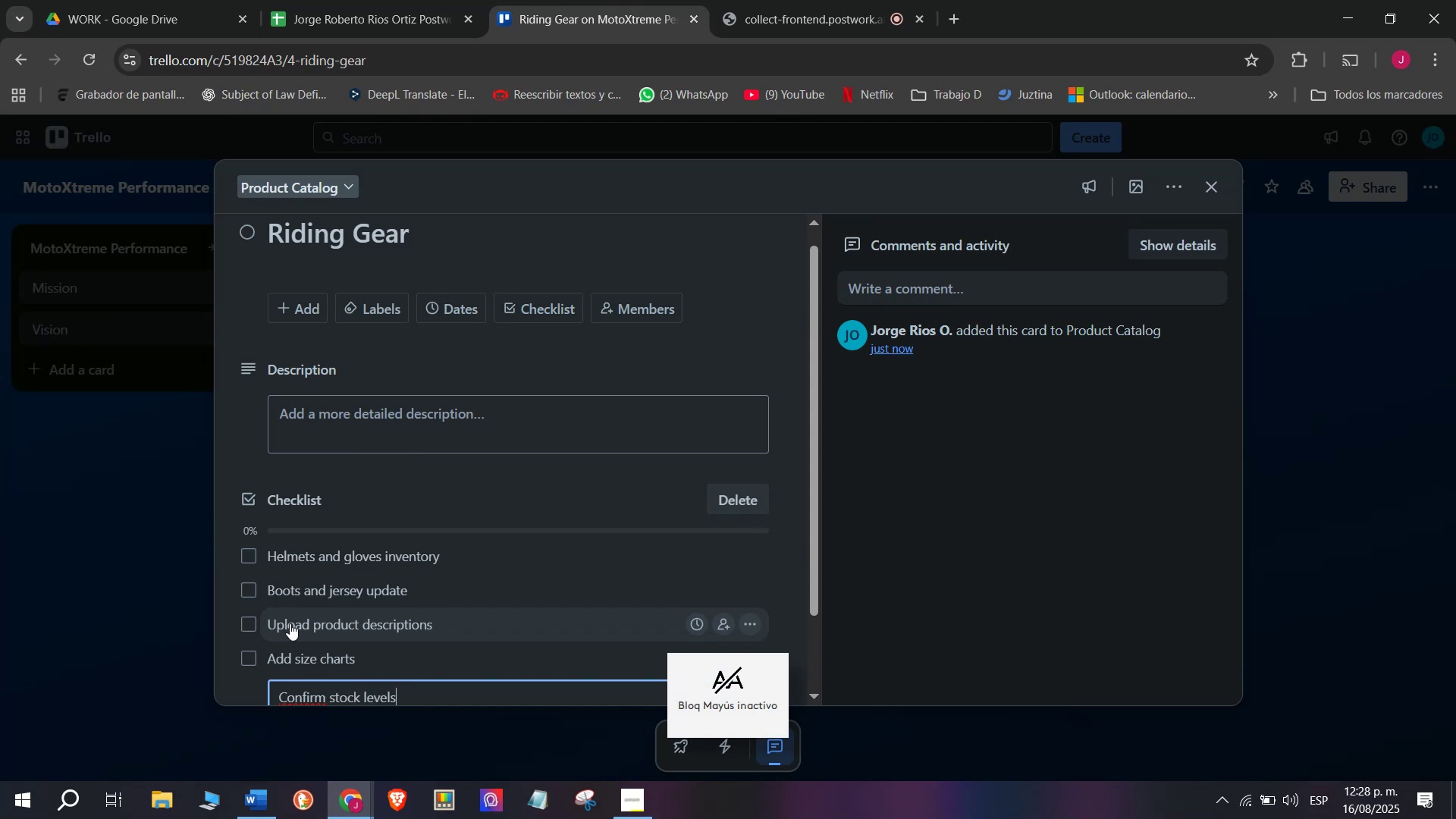 
key(Enter)
 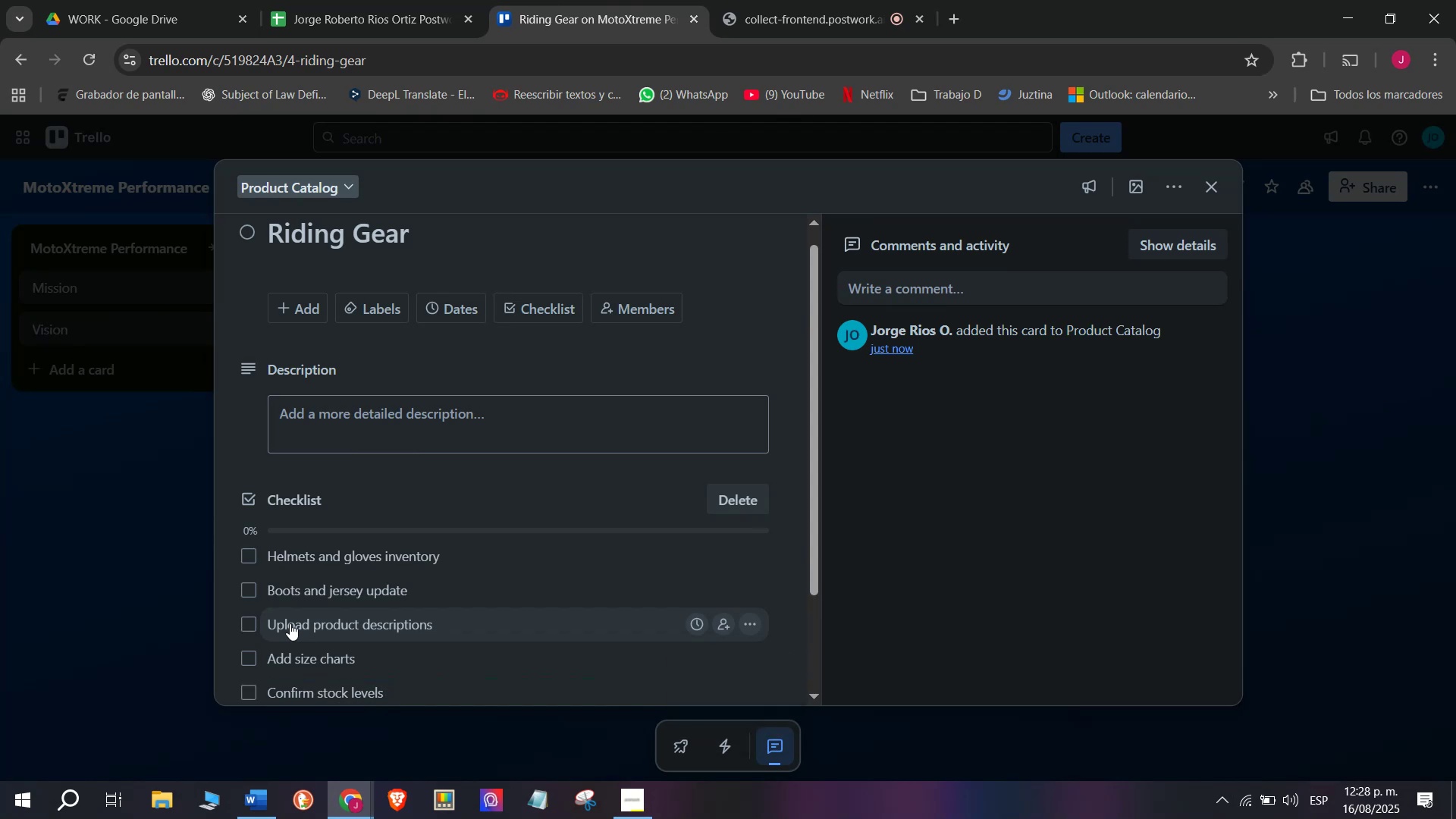 
type(Review pricing strategy)
 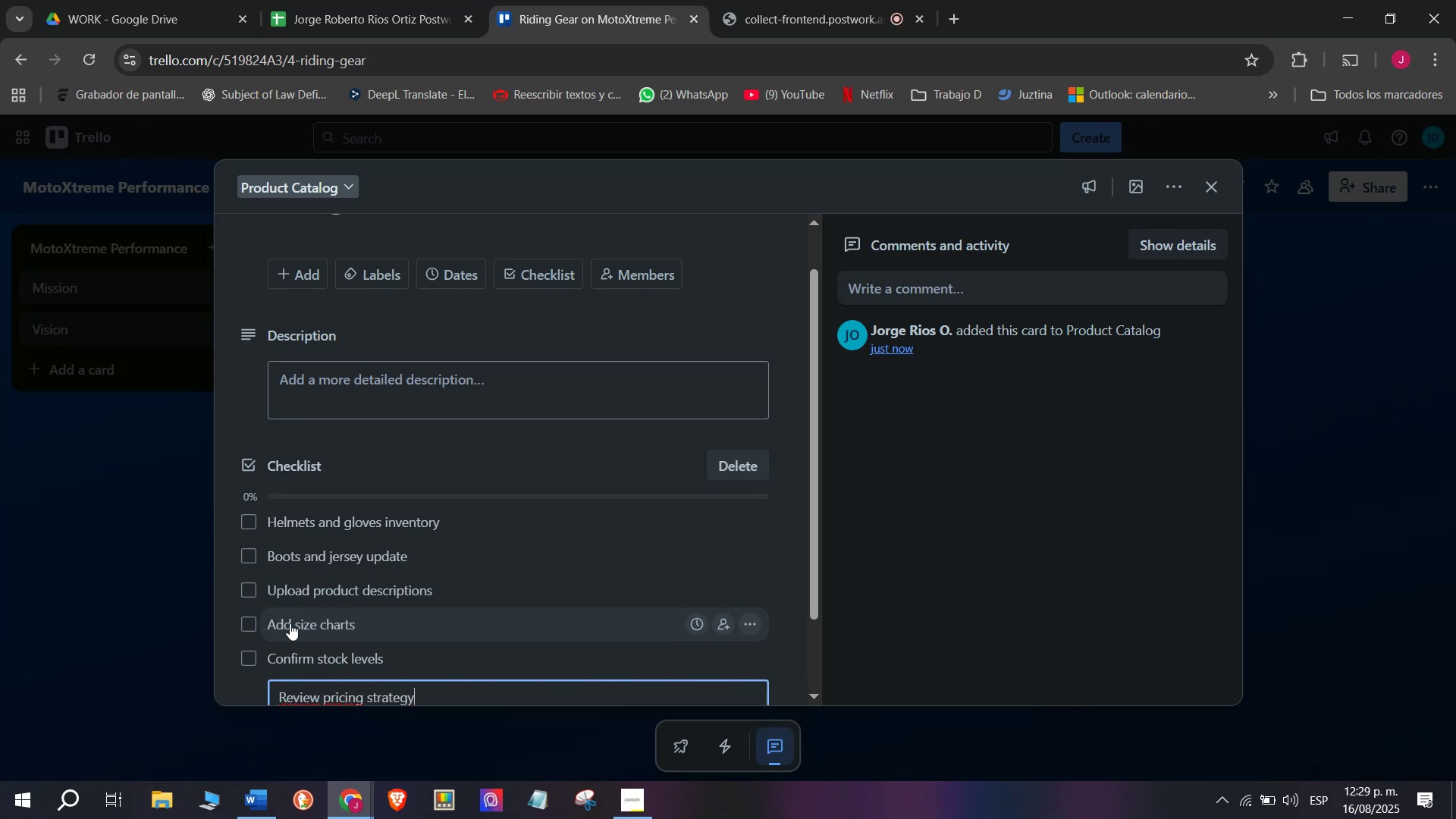 
key(Enter)
 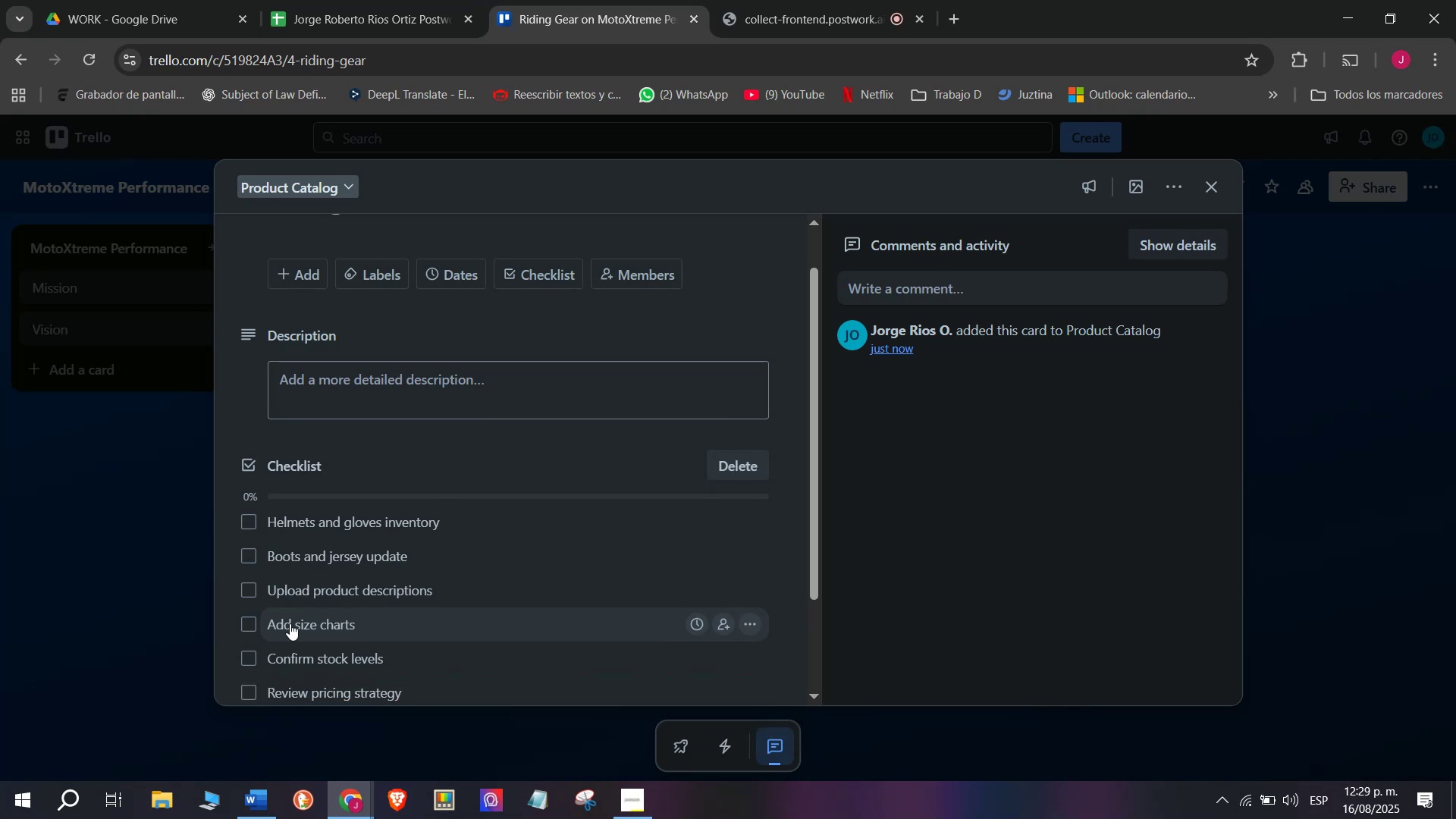 
scroll: coordinate [290, 623], scroll_direction: down, amount: 3.0
 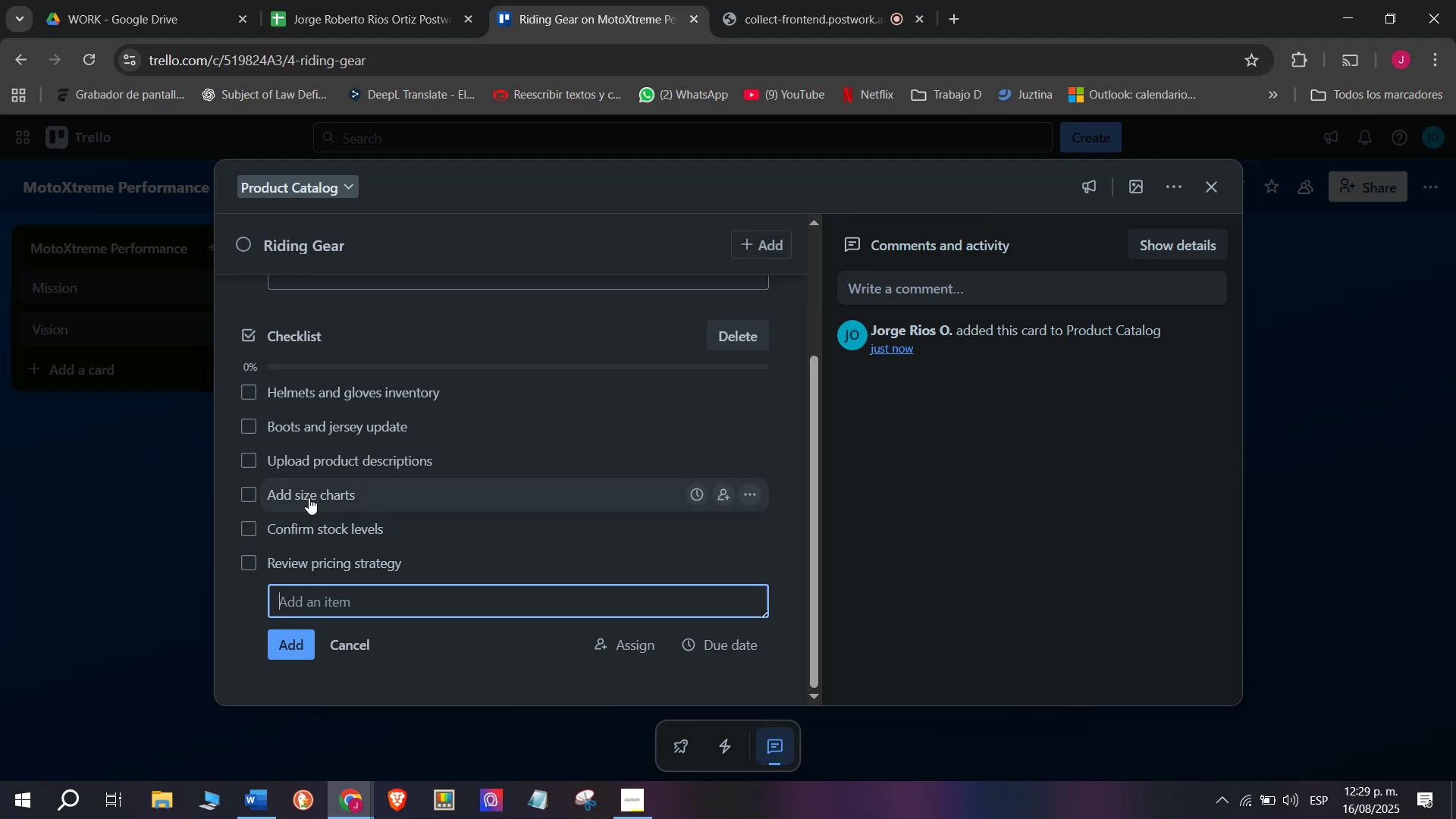 
scroll: coordinate [309, 466], scroll_direction: up, amount: 5.0
 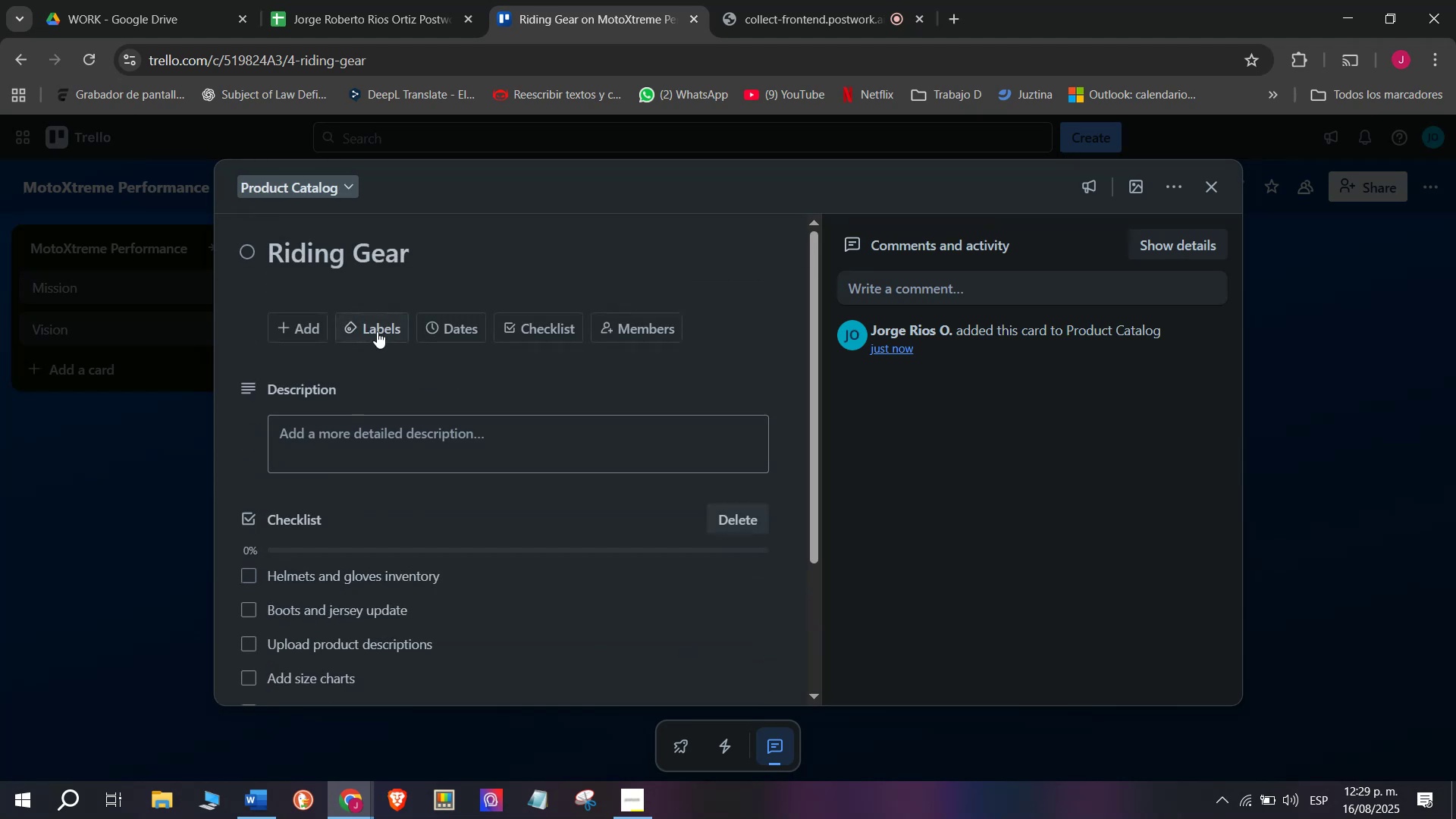 
left_click([377, 331])
 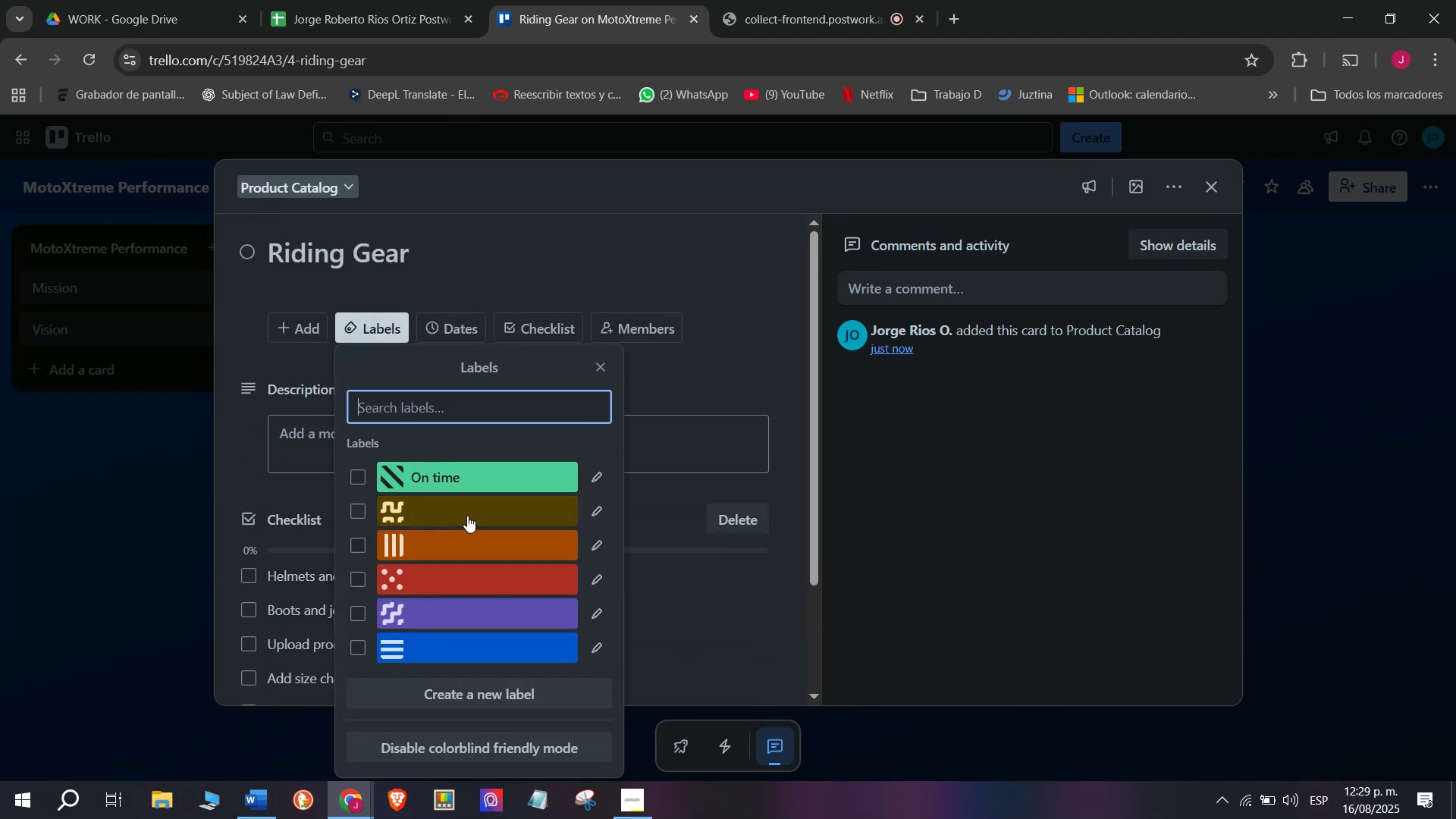 
left_click([608, 511])
 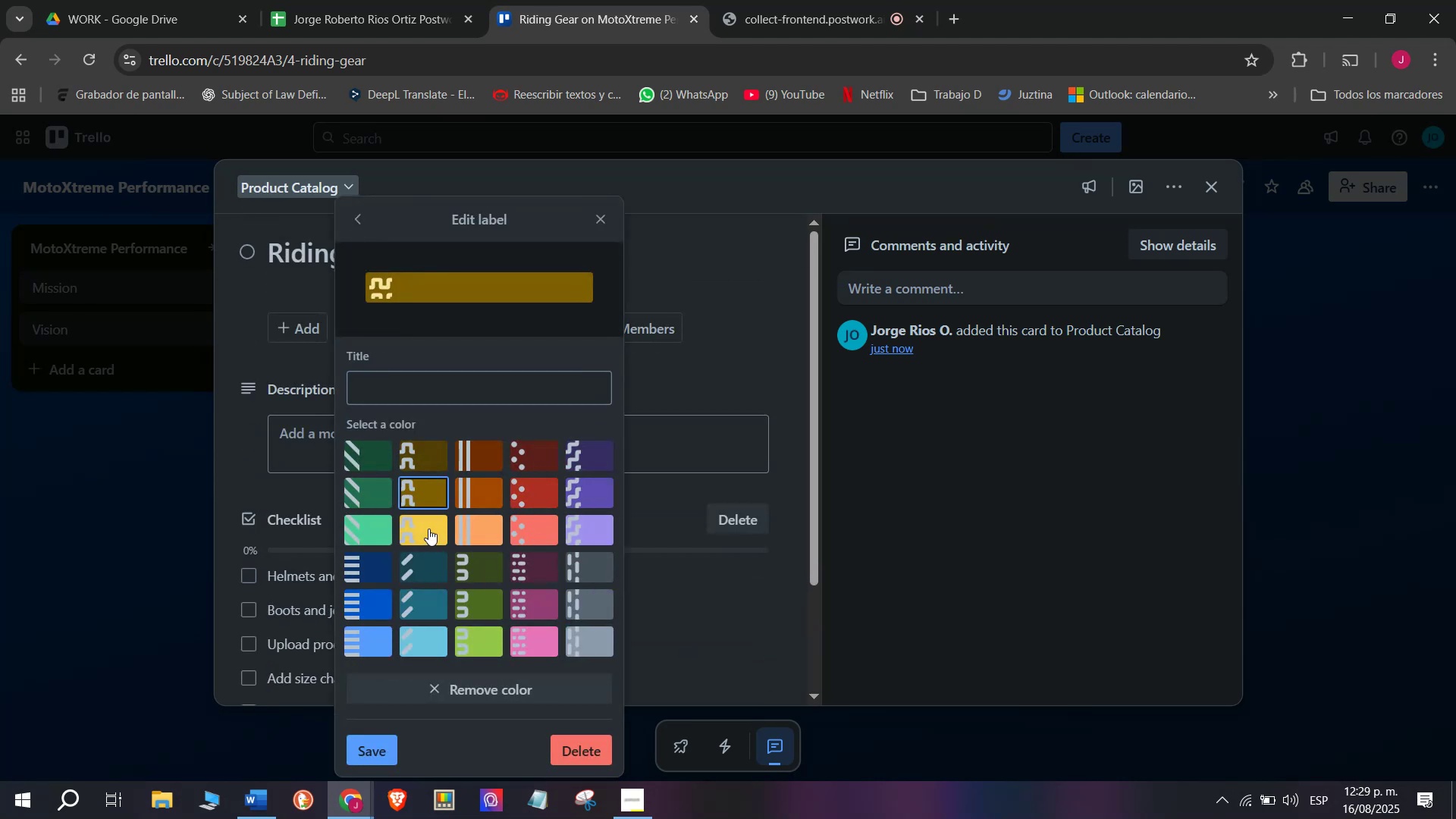 
left_click([428, 525])
 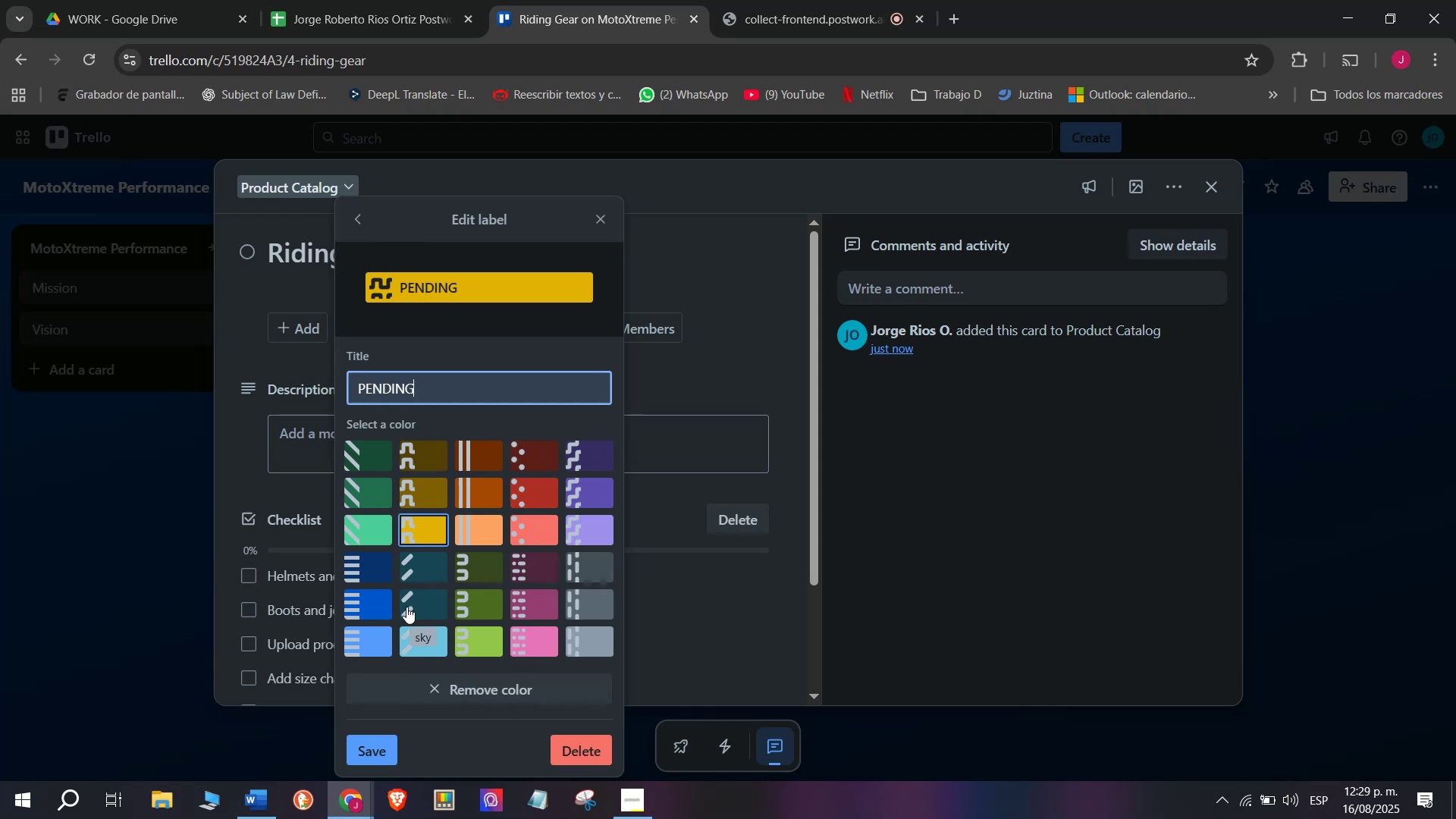 
wait(15.42)
 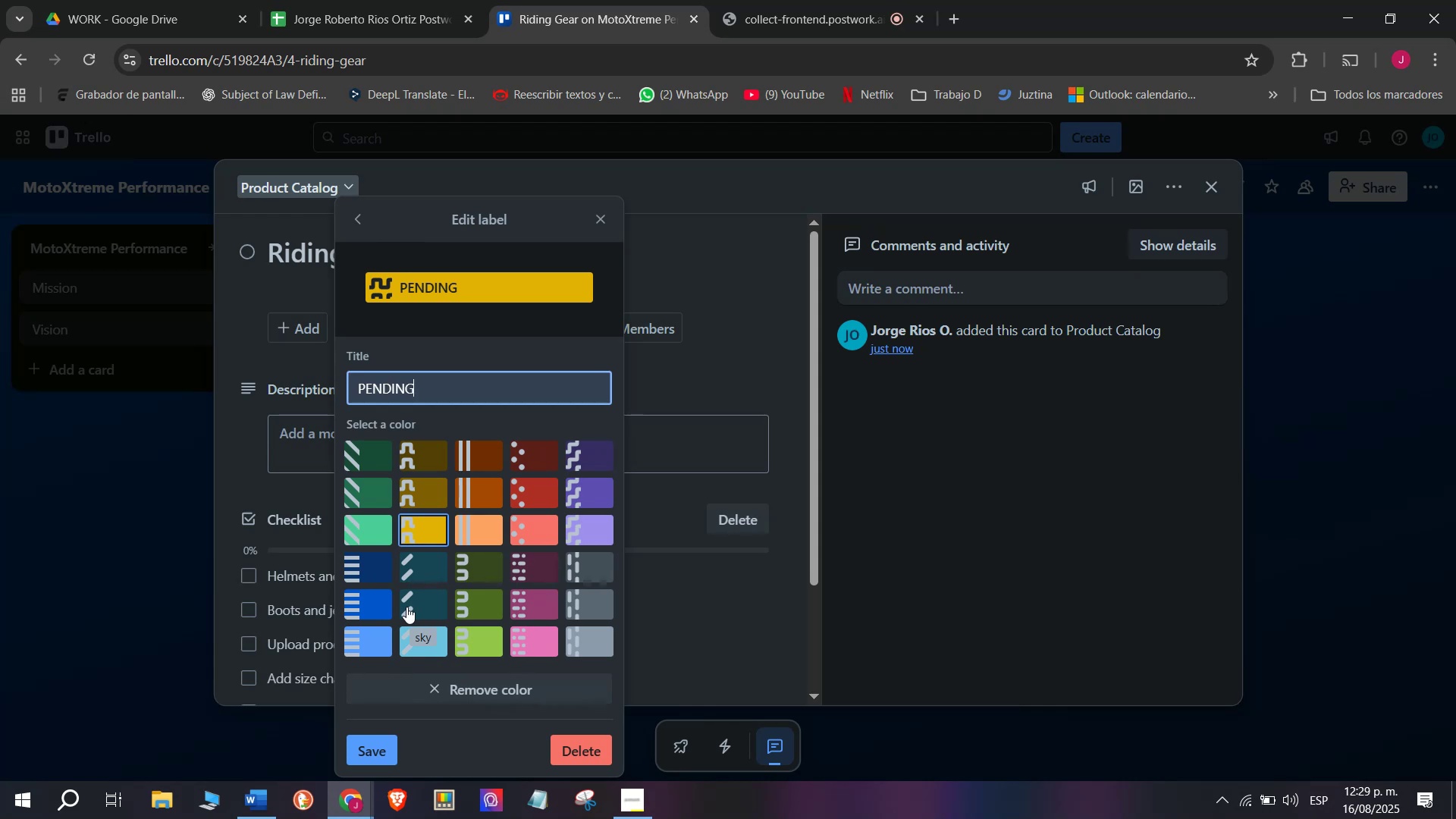 
left_click([453, 504])
 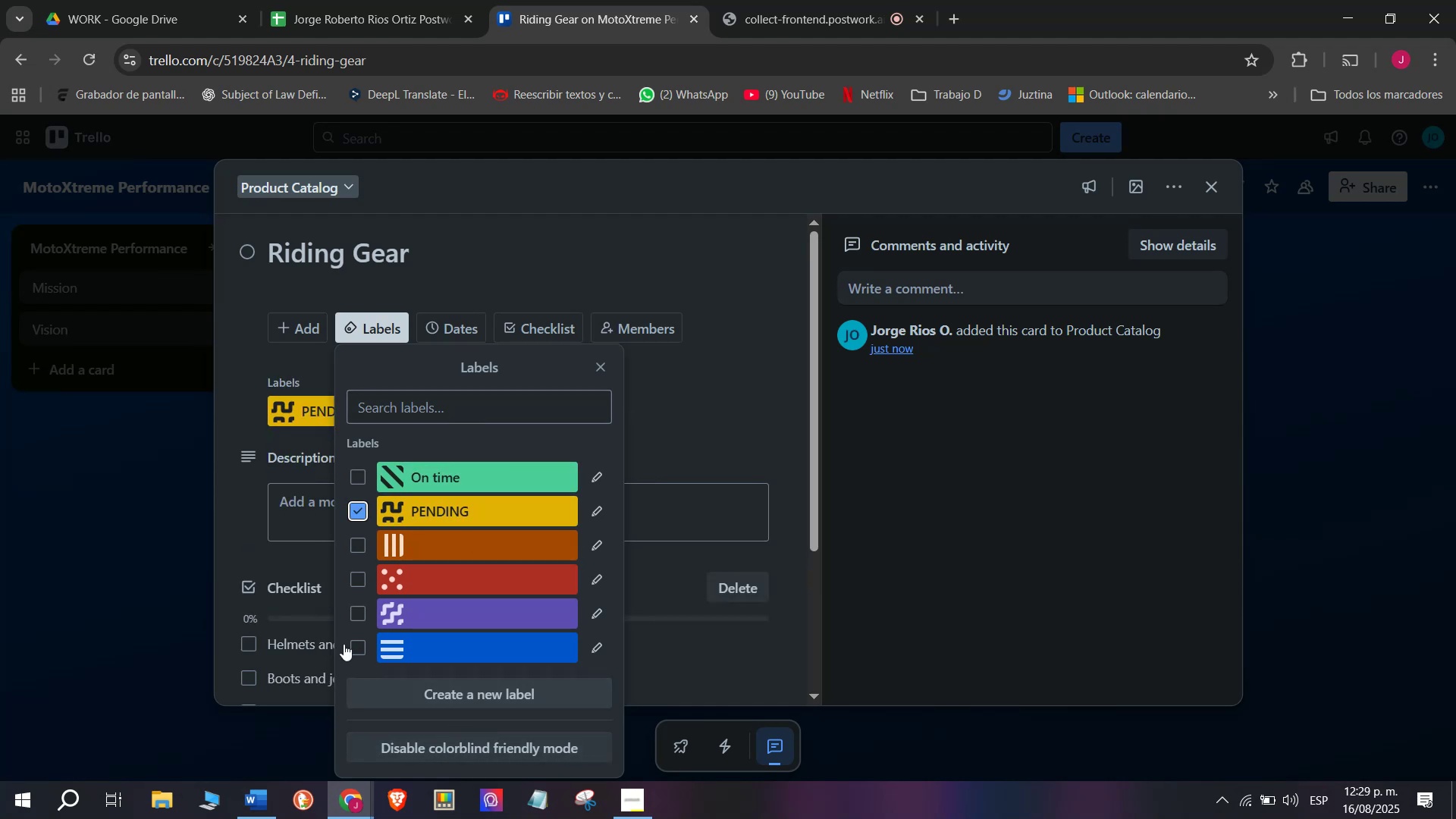 
wait(6.96)
 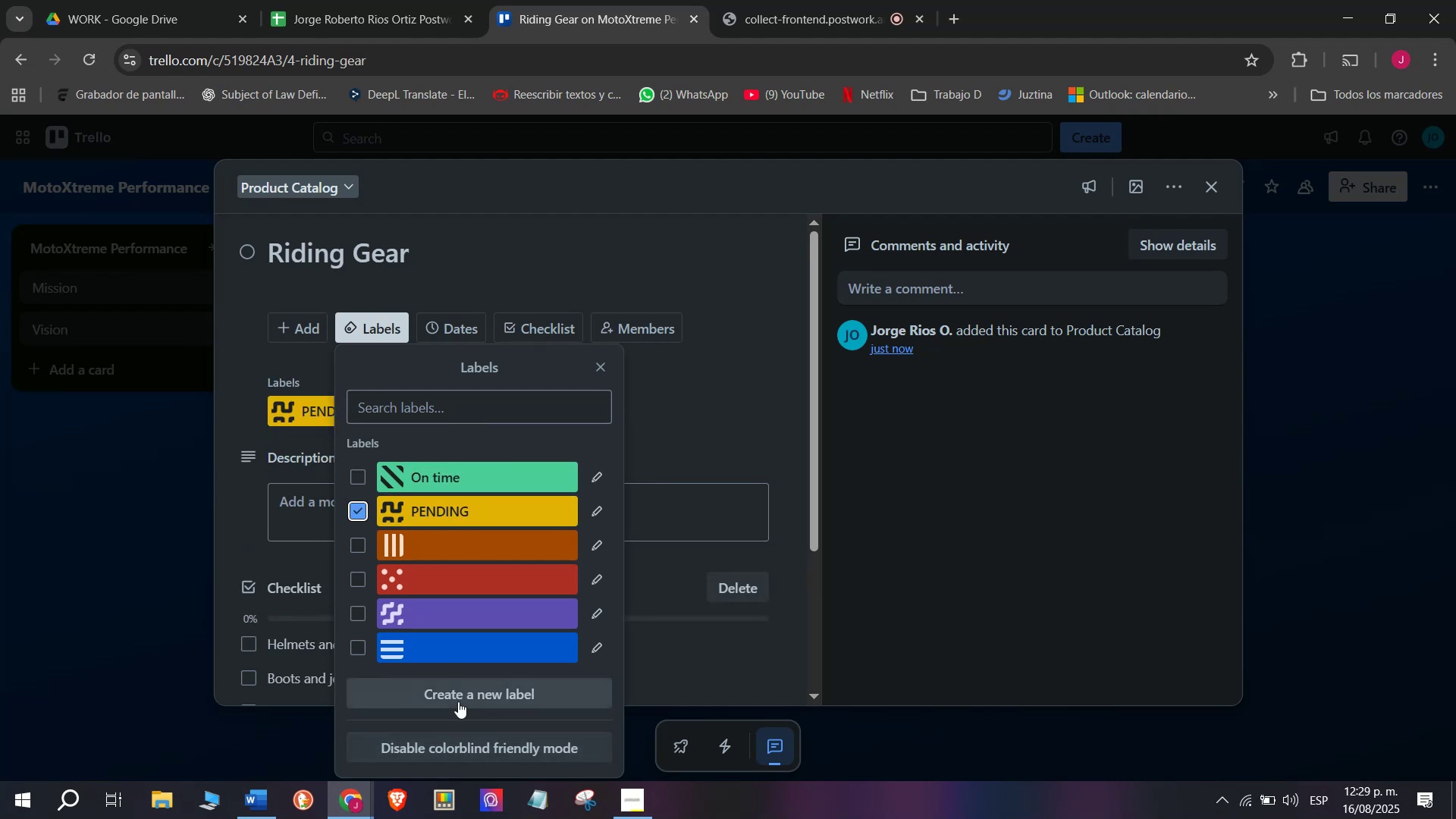 
scroll: coordinate [356, 587], scroll_direction: down, amount: 2.0
 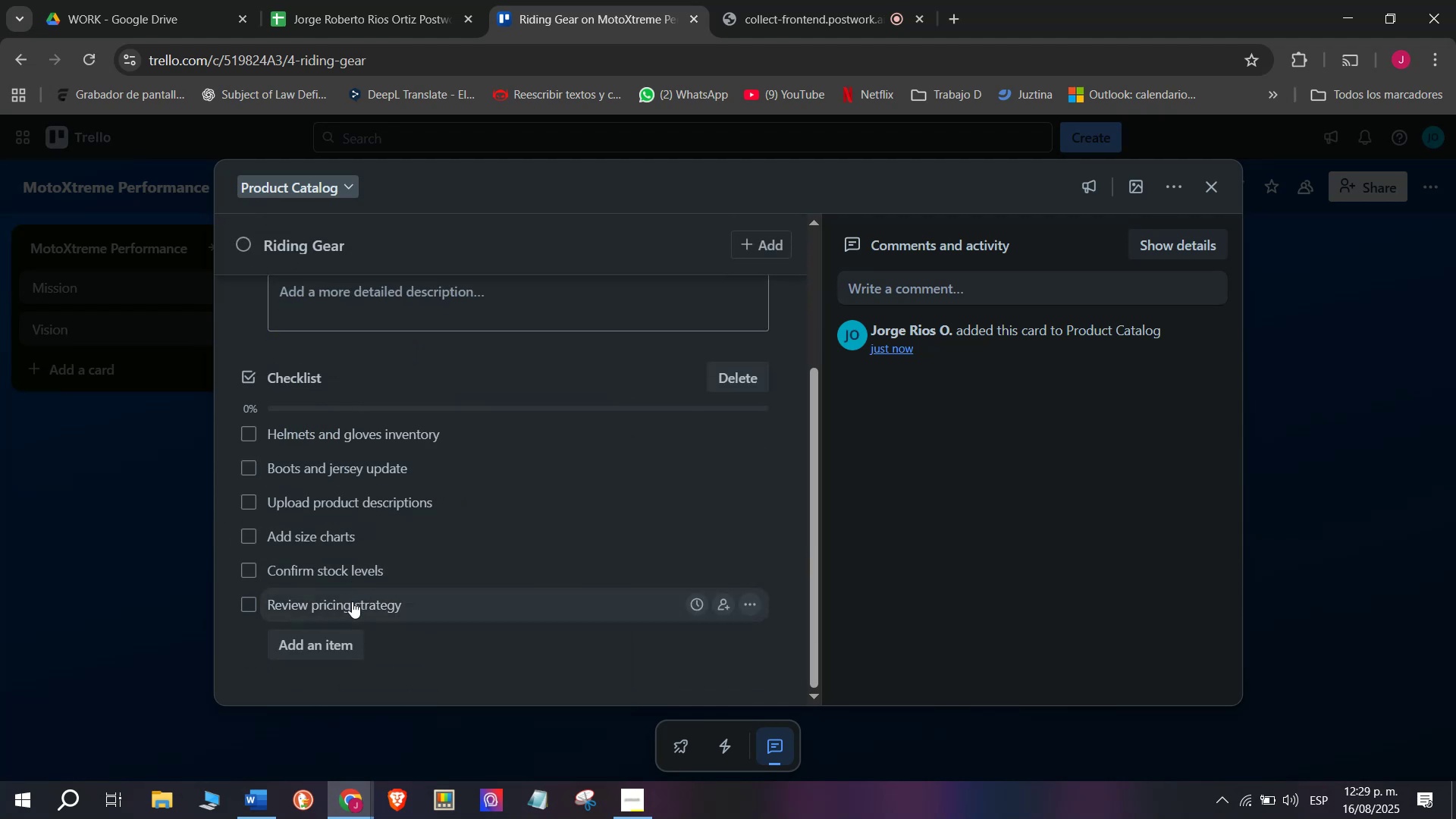 
left_click([194, 505])
 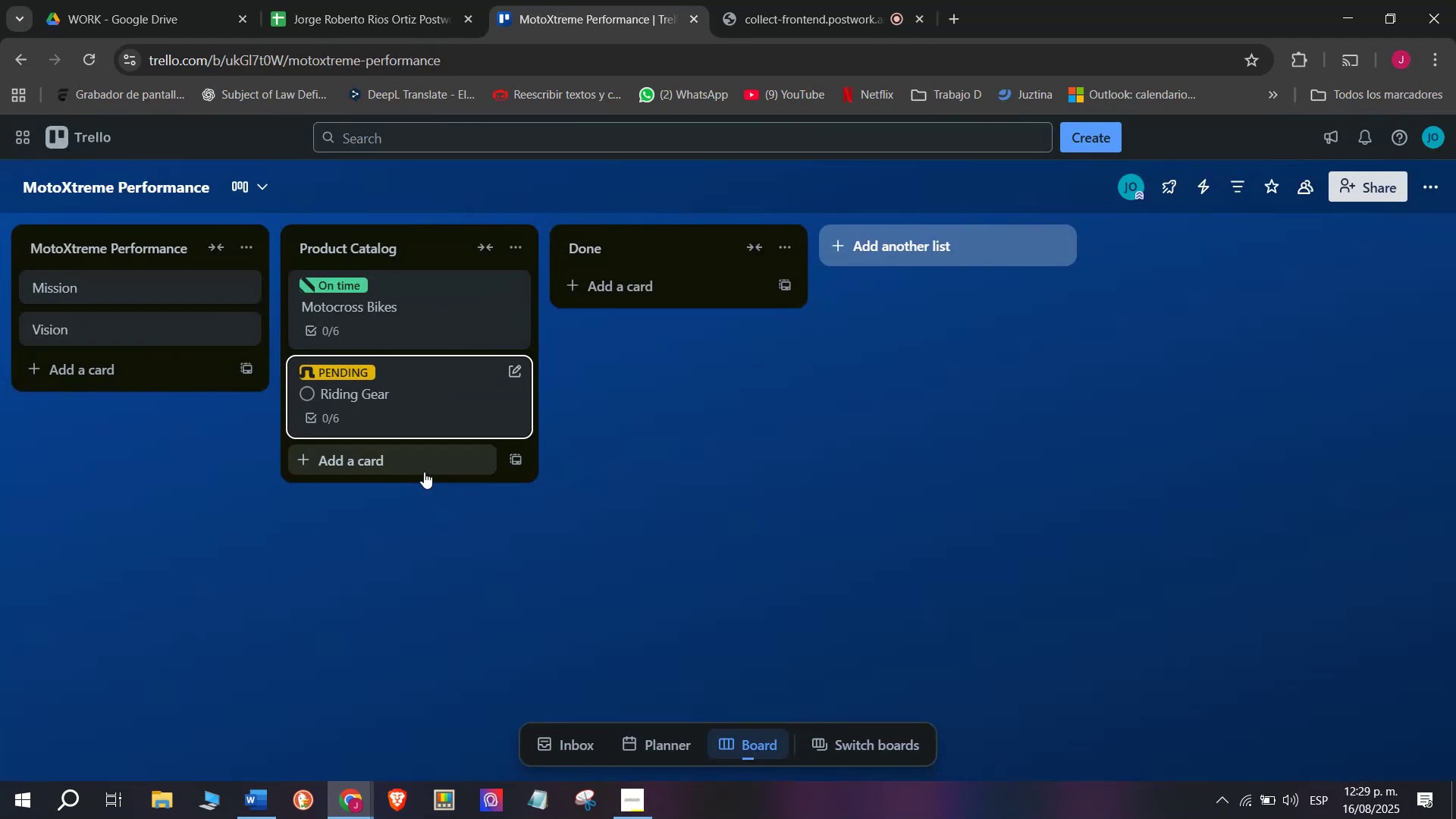 
left_click([424, 469])
 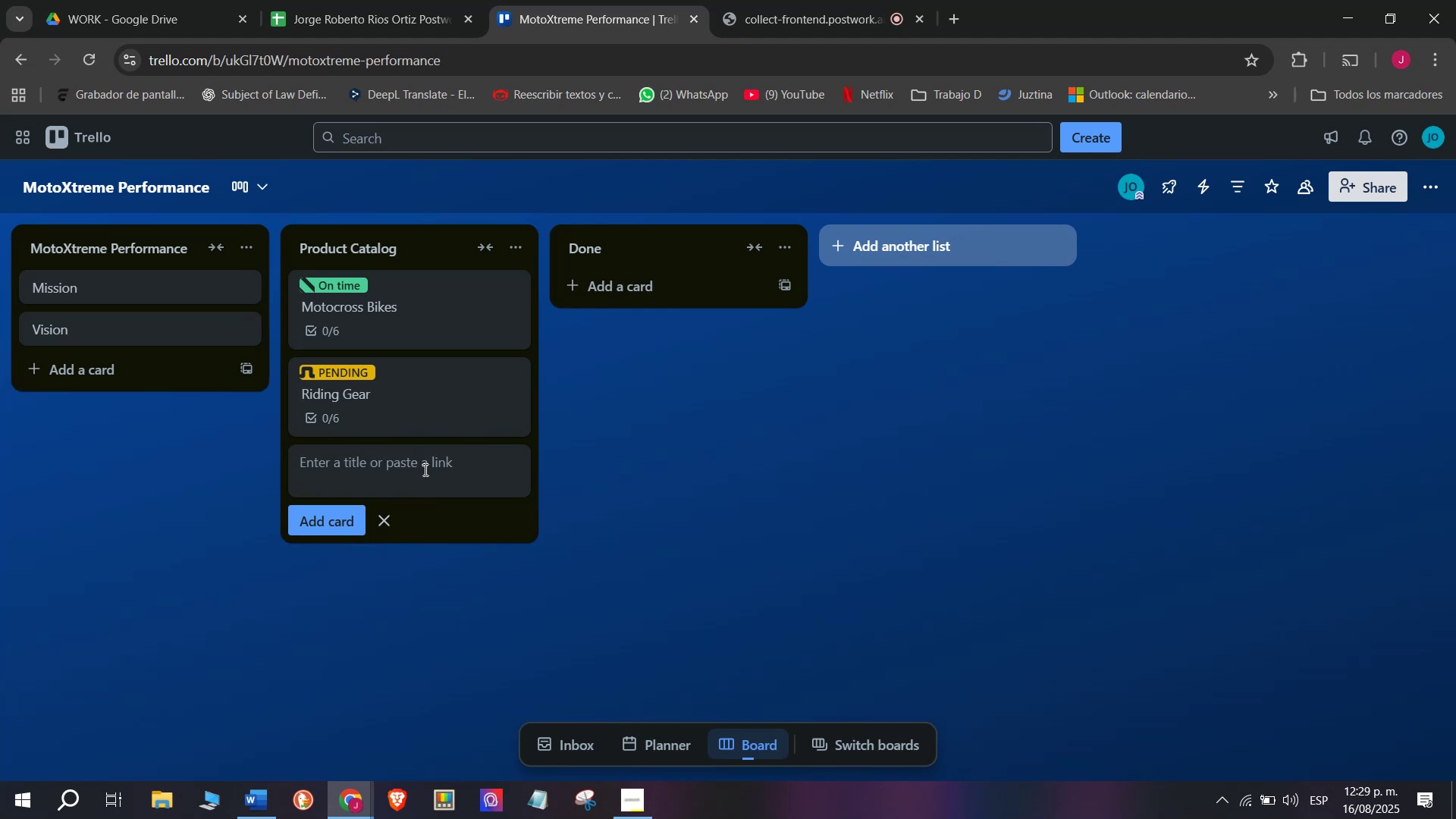 
type(Accesories ^ O)
key(Backspace)
type(Parts)
 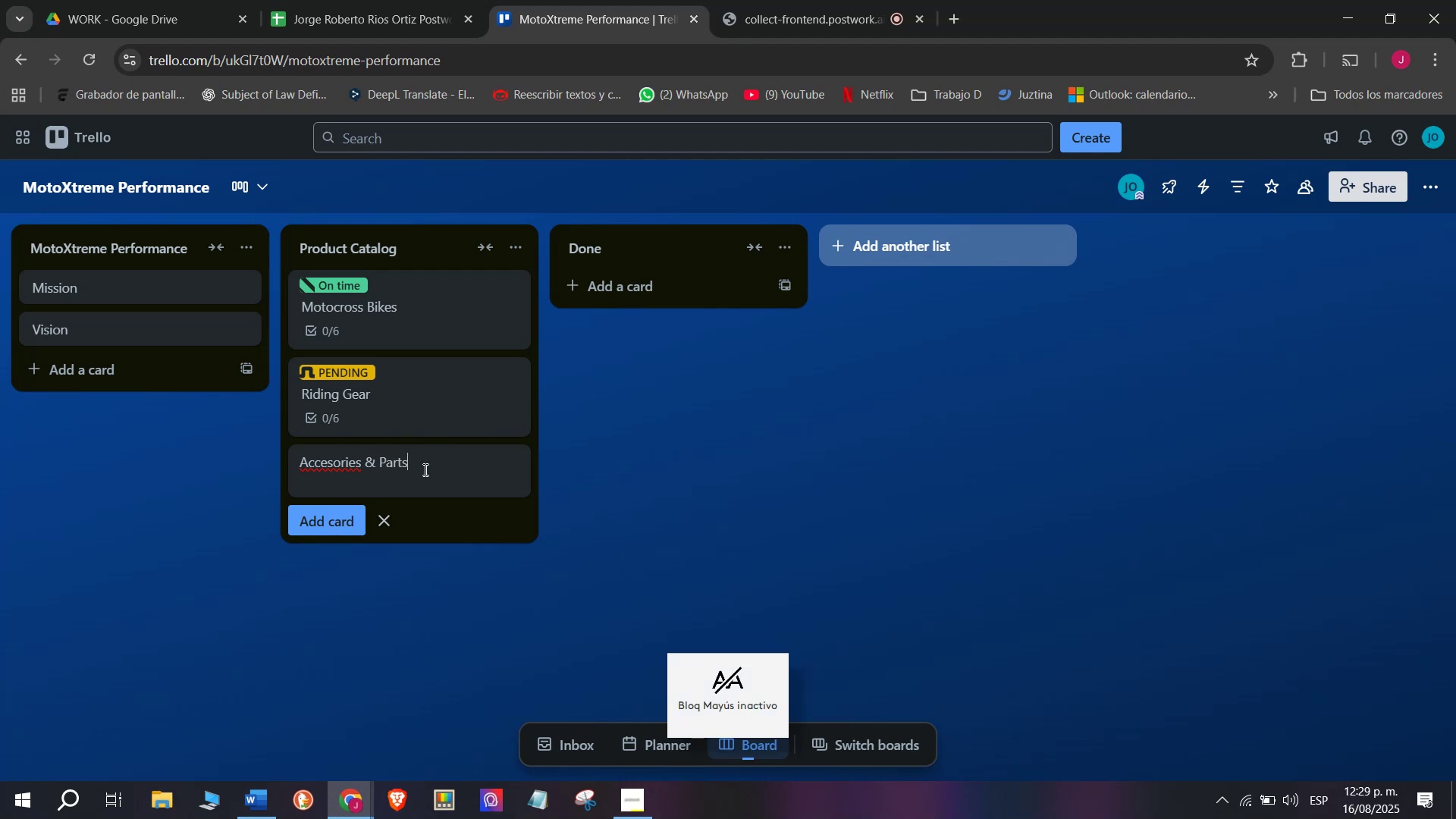 
 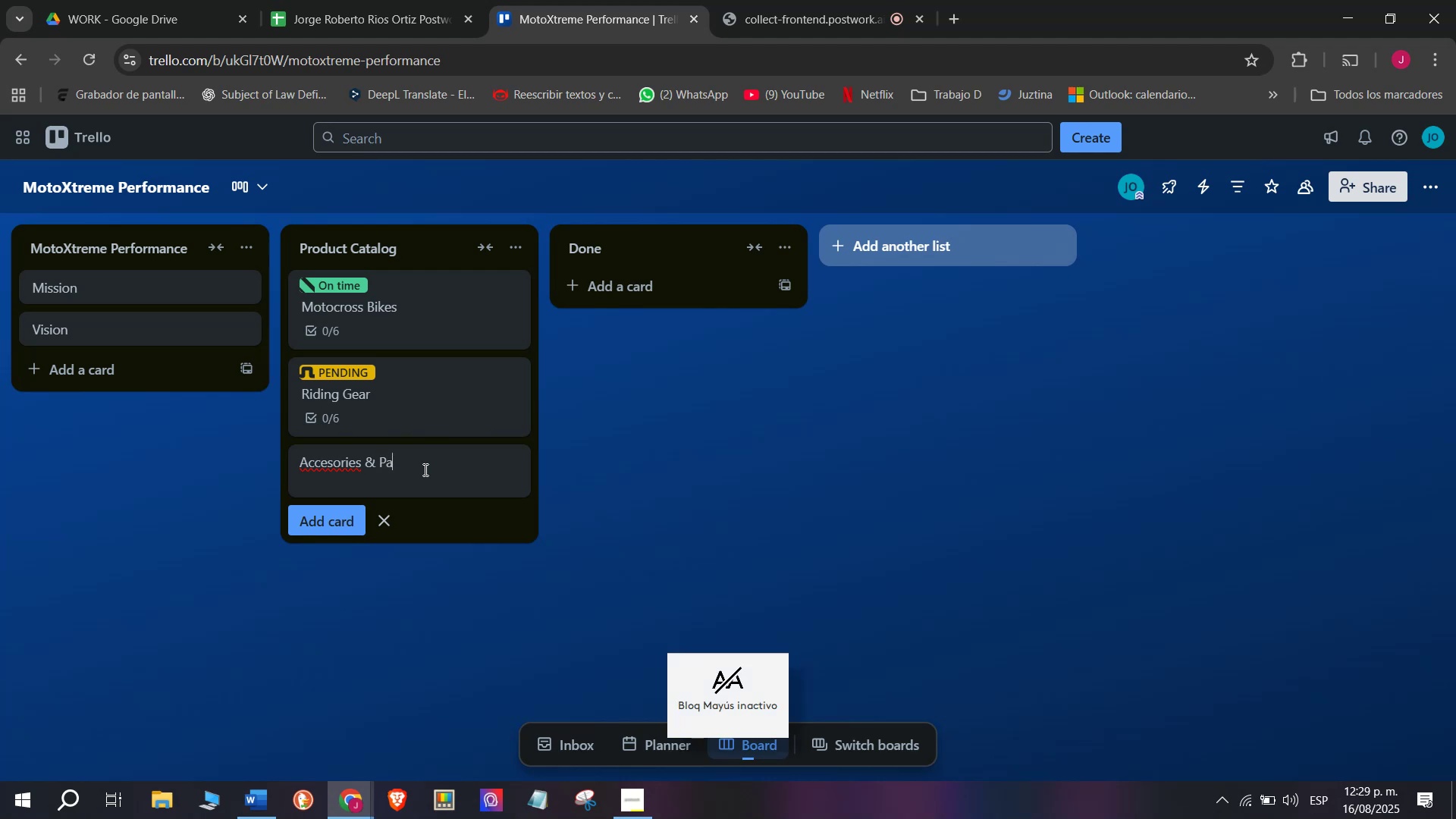 
key(Enter)
 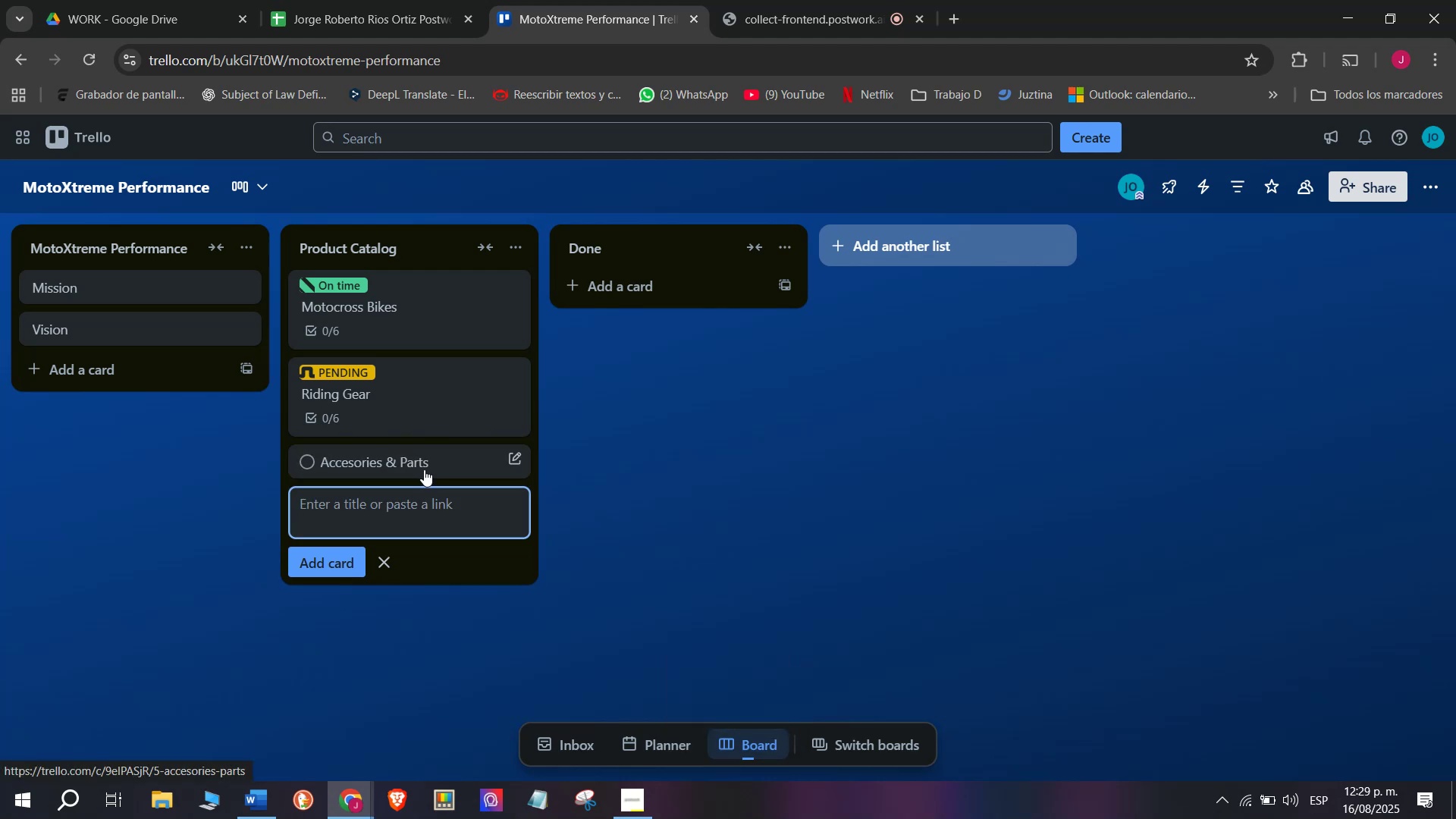 
left_click([424, 469])
 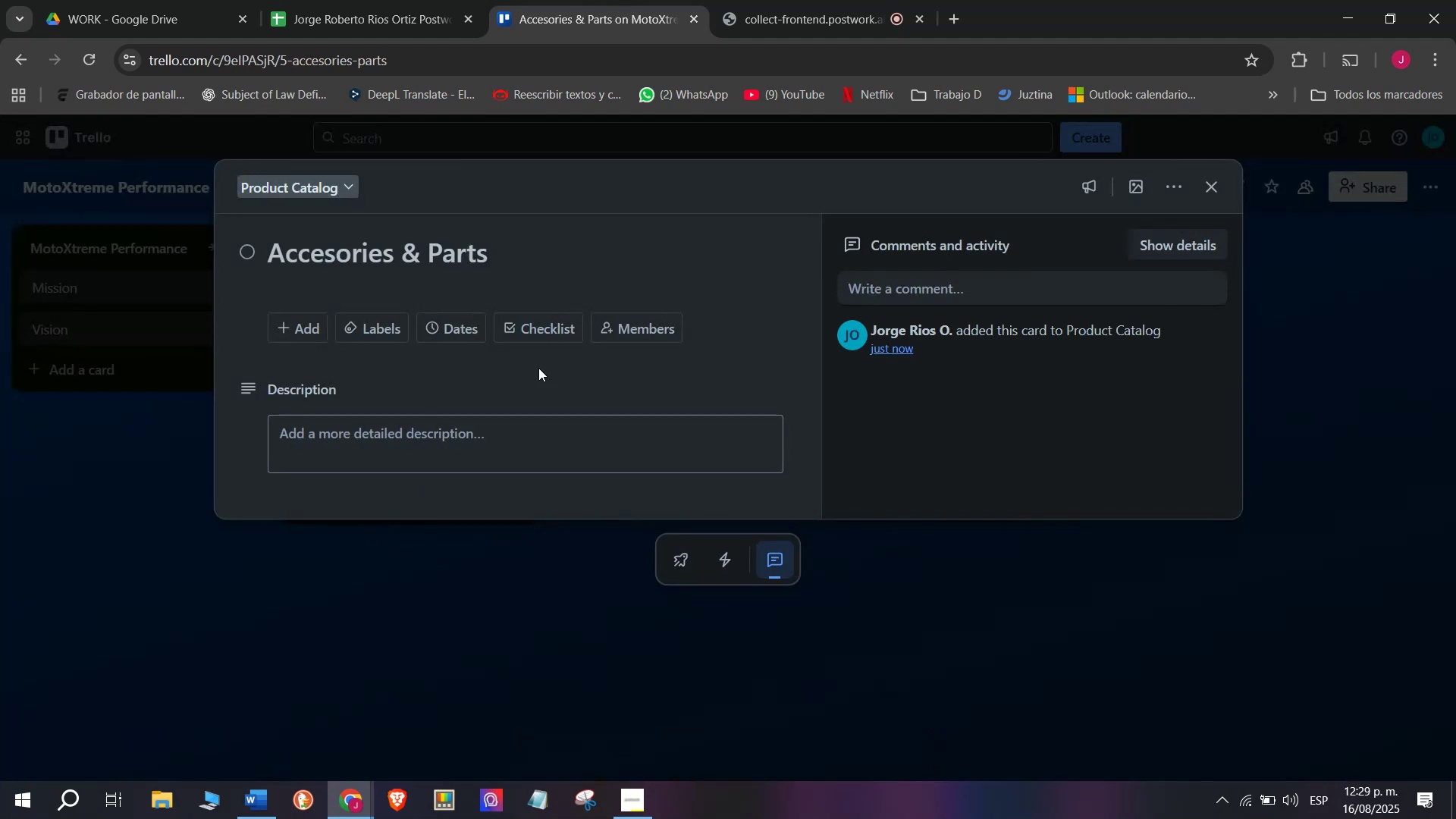 
left_click([548, 322])
 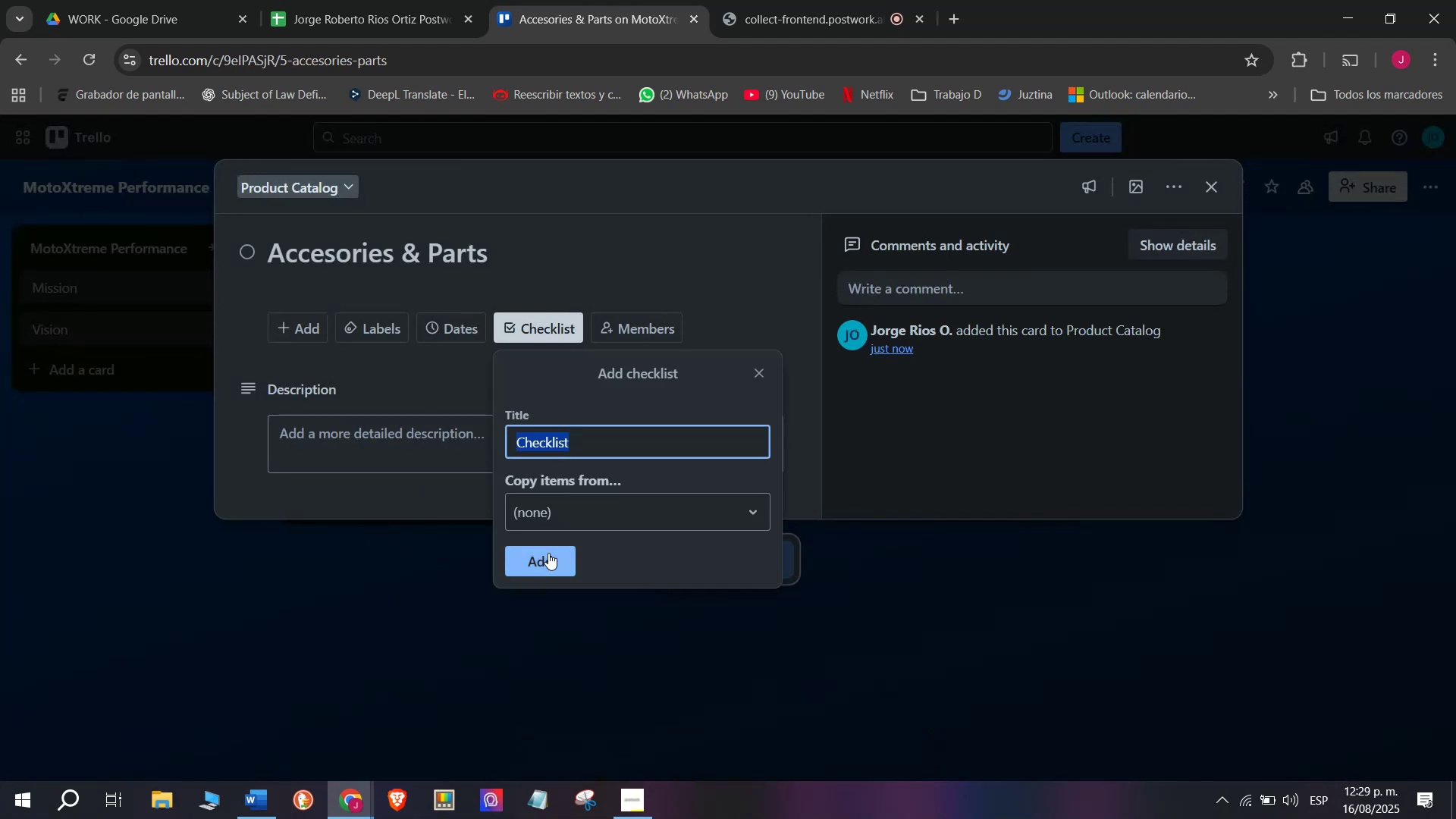 
left_click([552, 569])
 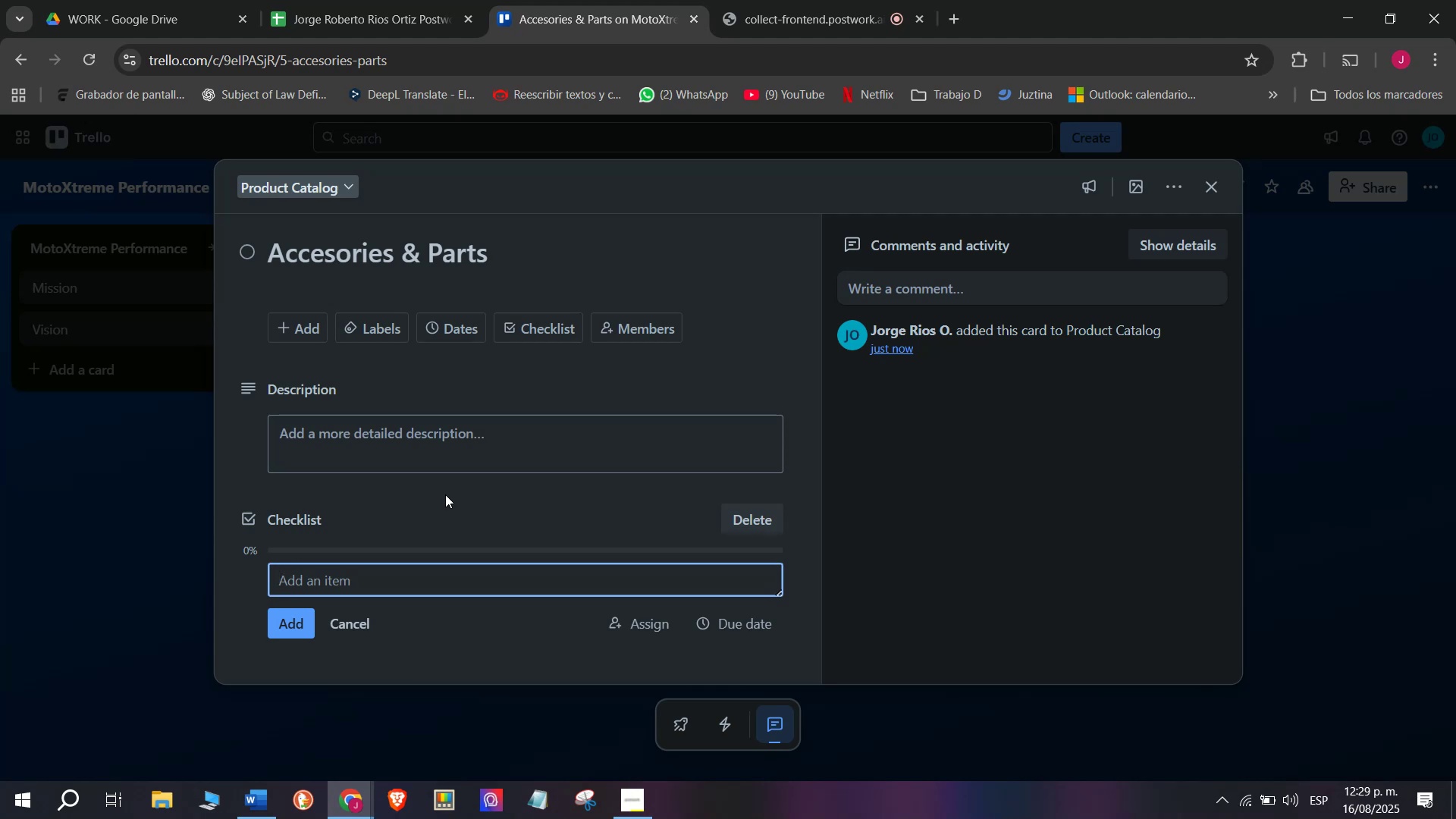 
wait(5.88)
 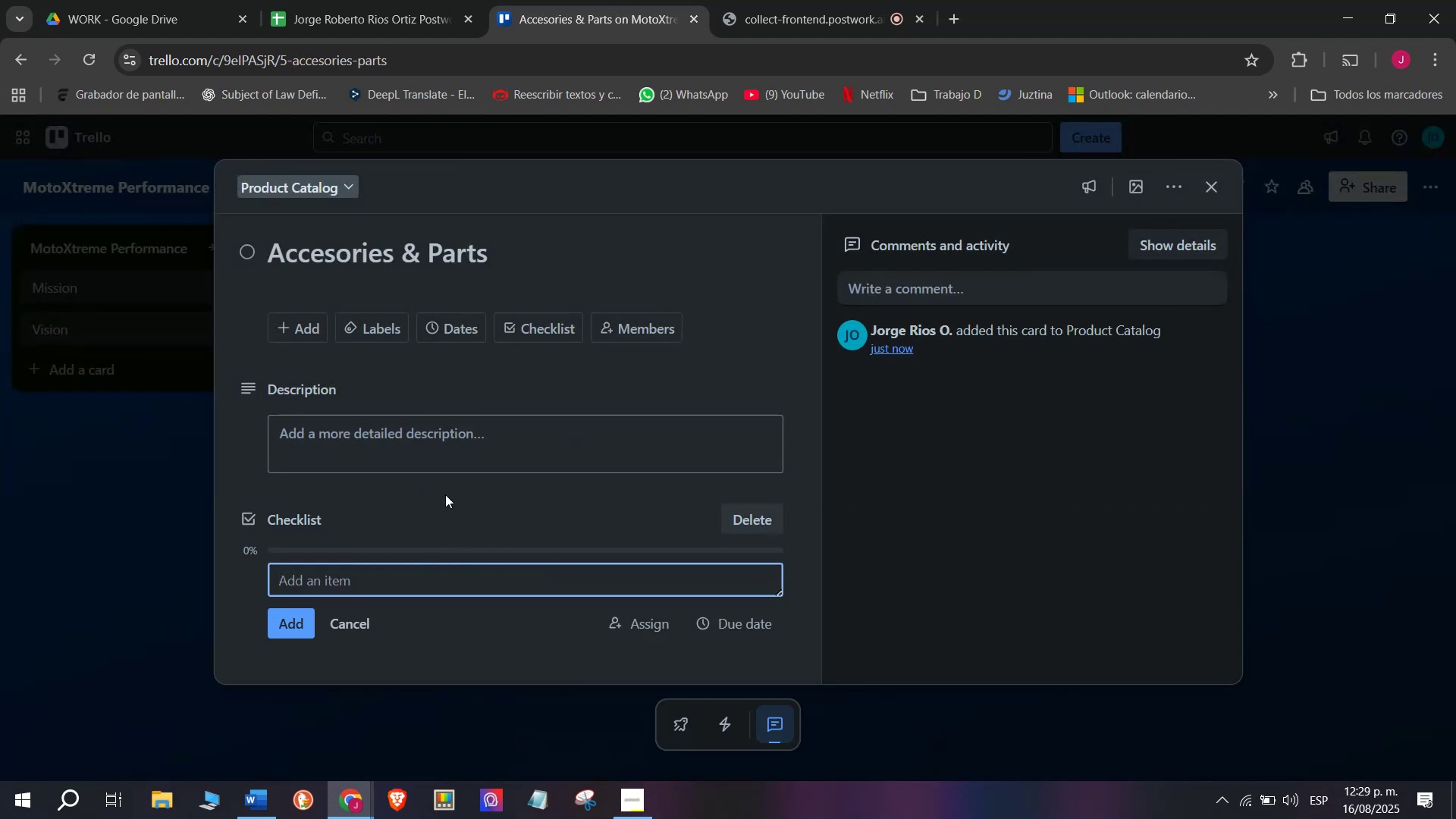 
type(Update spare parts catalog)
 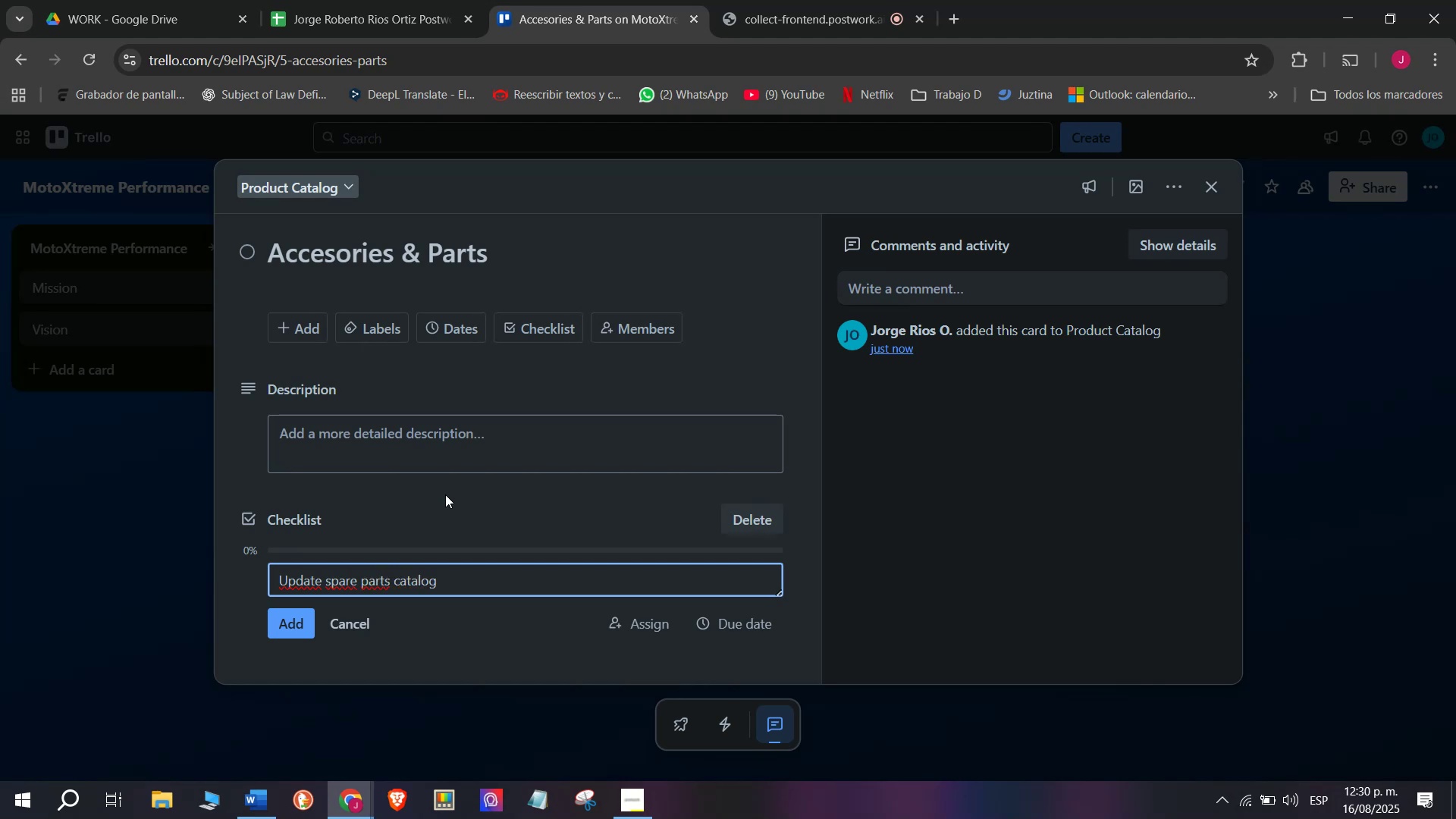 
key(Enter)
 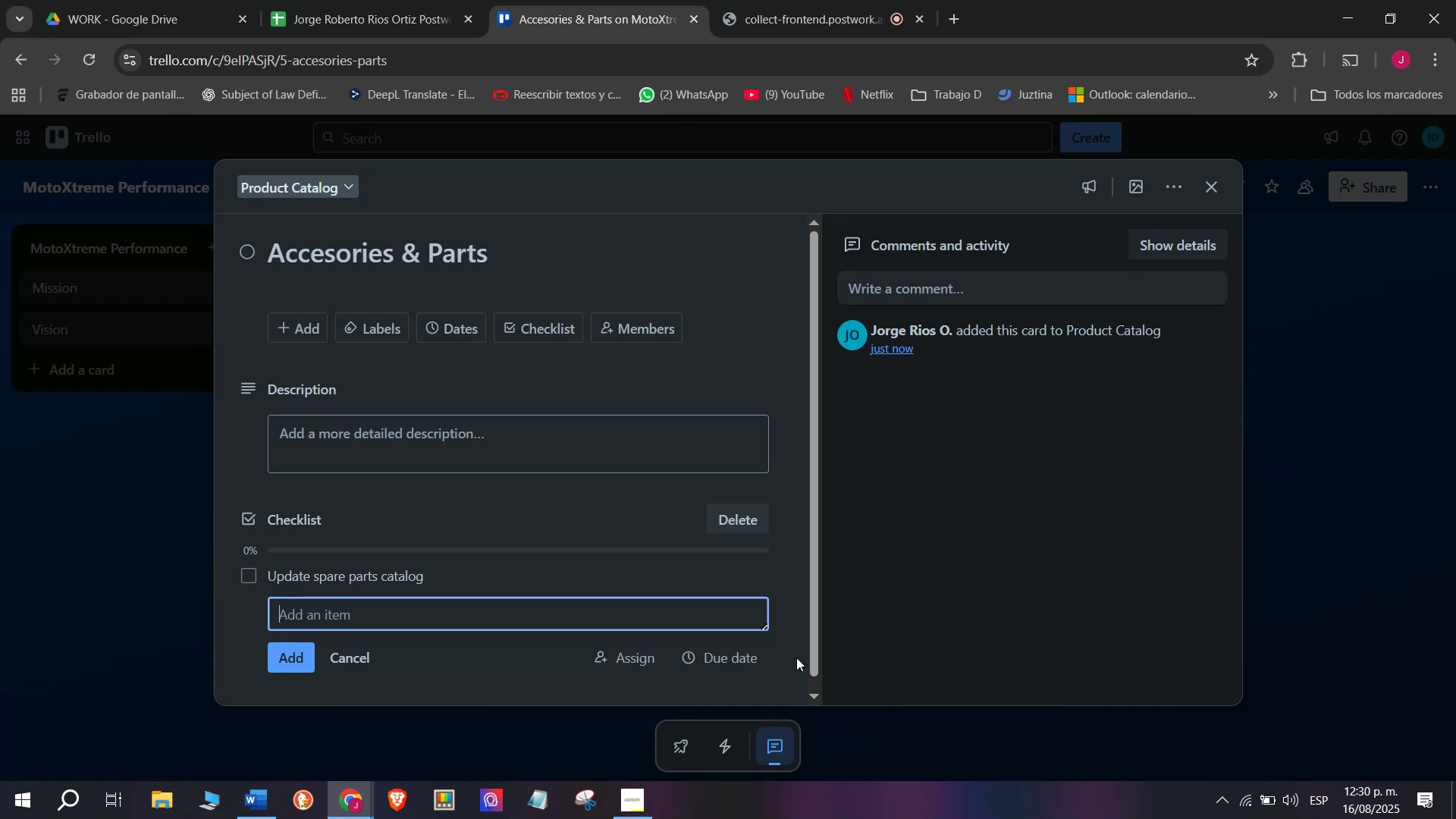 
wait(9.46)
 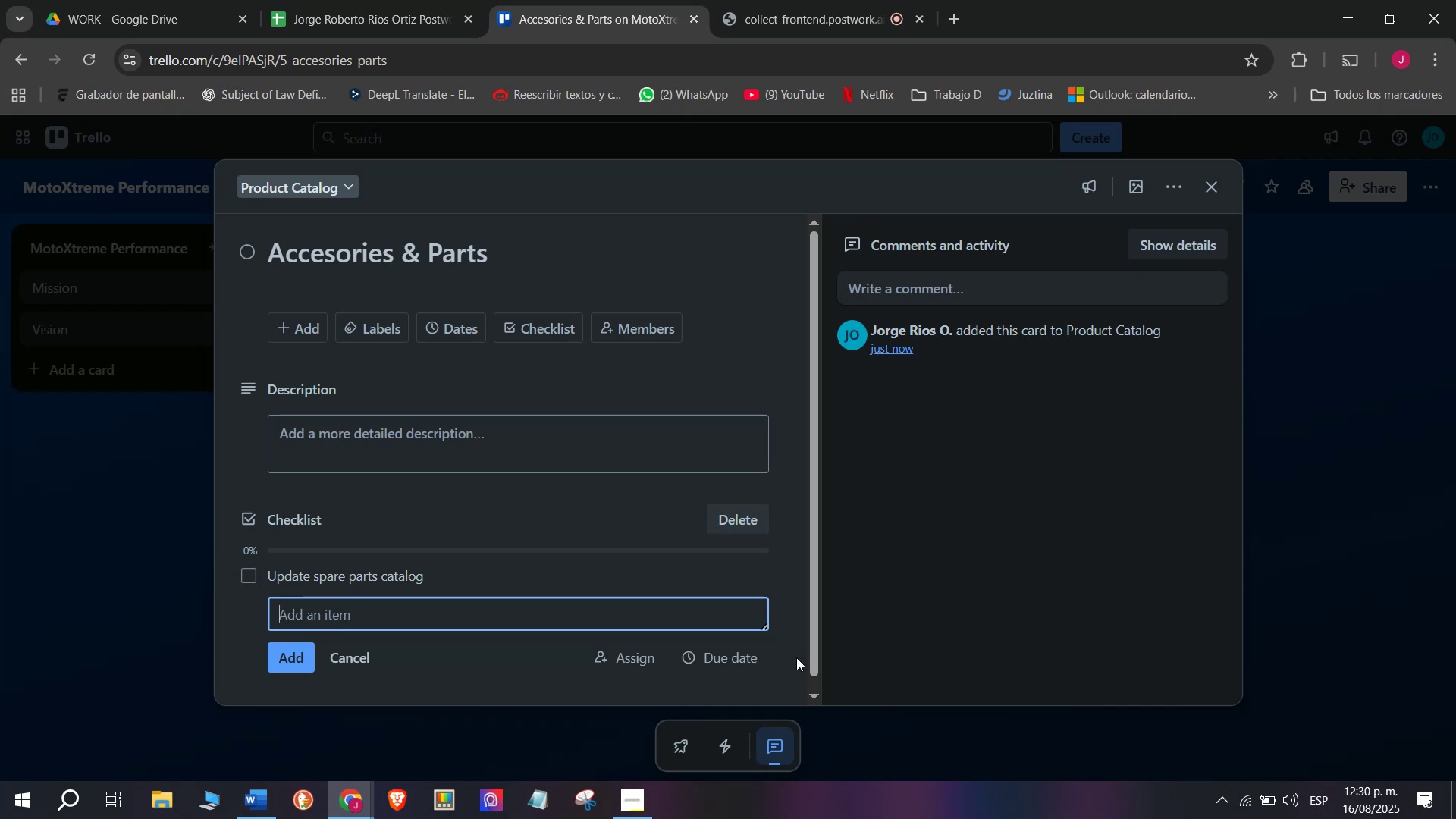 
type(Add protew)
key(Backspace)
type(e)
key(Backspace)
type(c)
 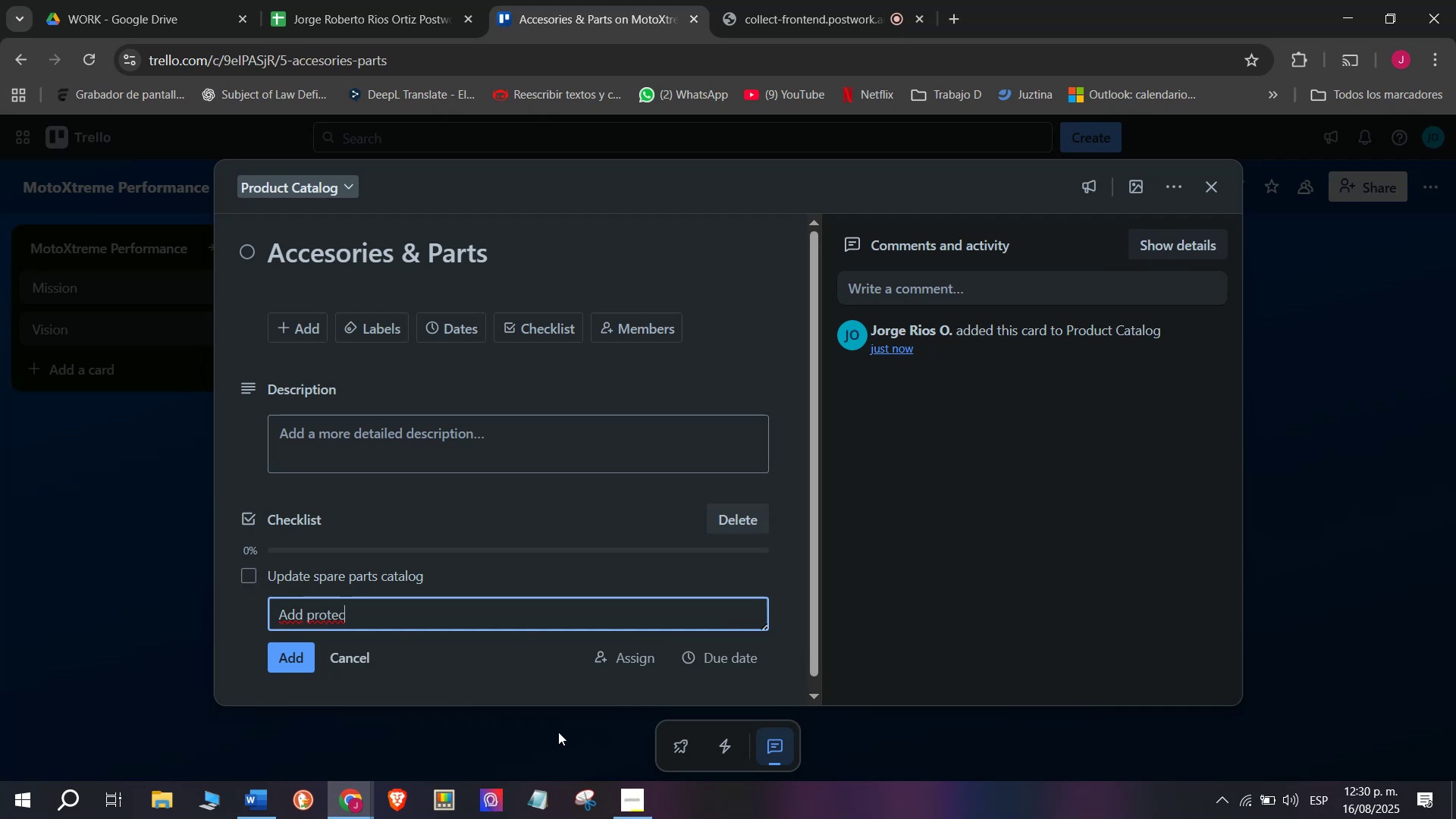 
type(tive gear )
 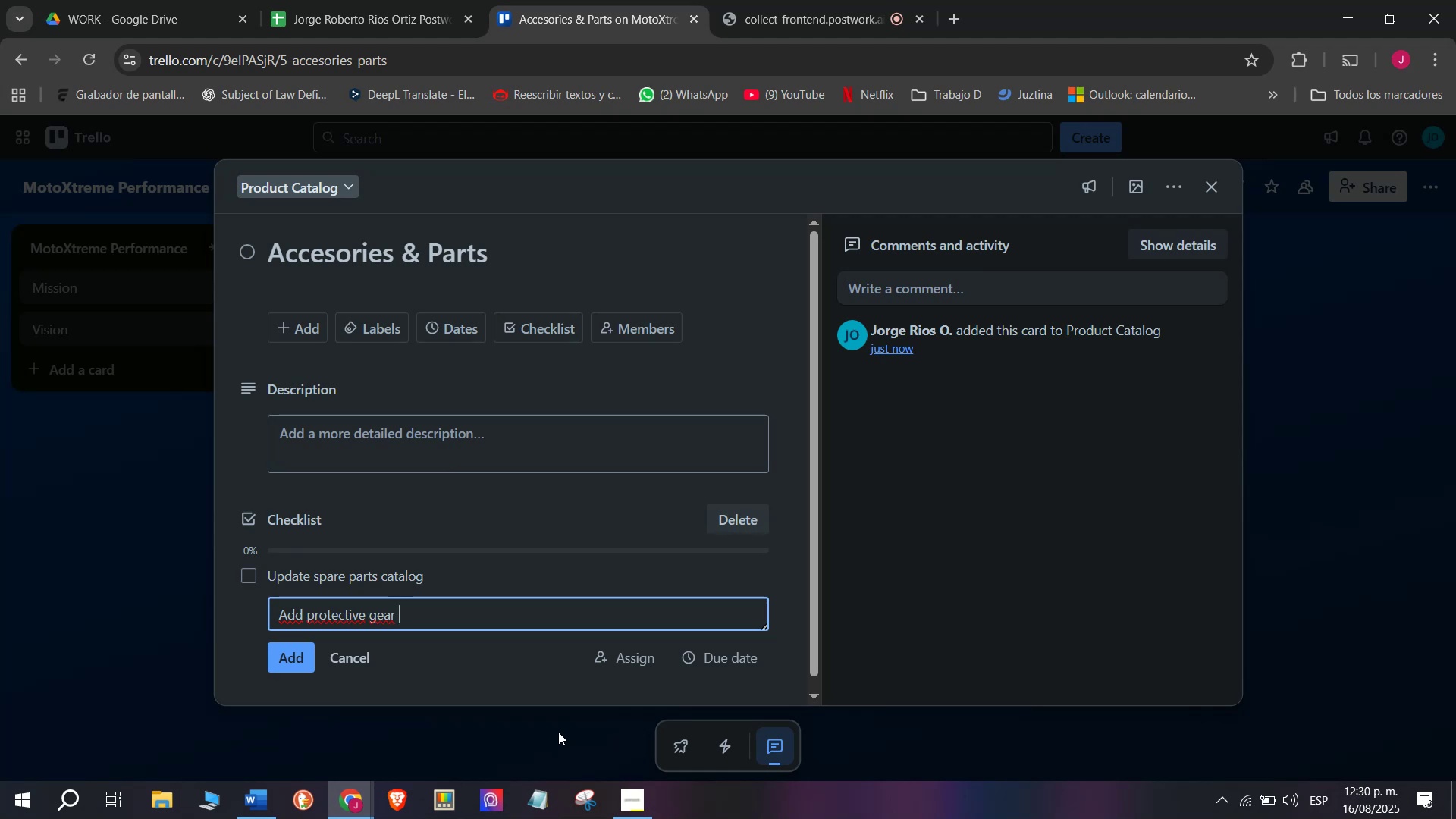 
key(Enter)
 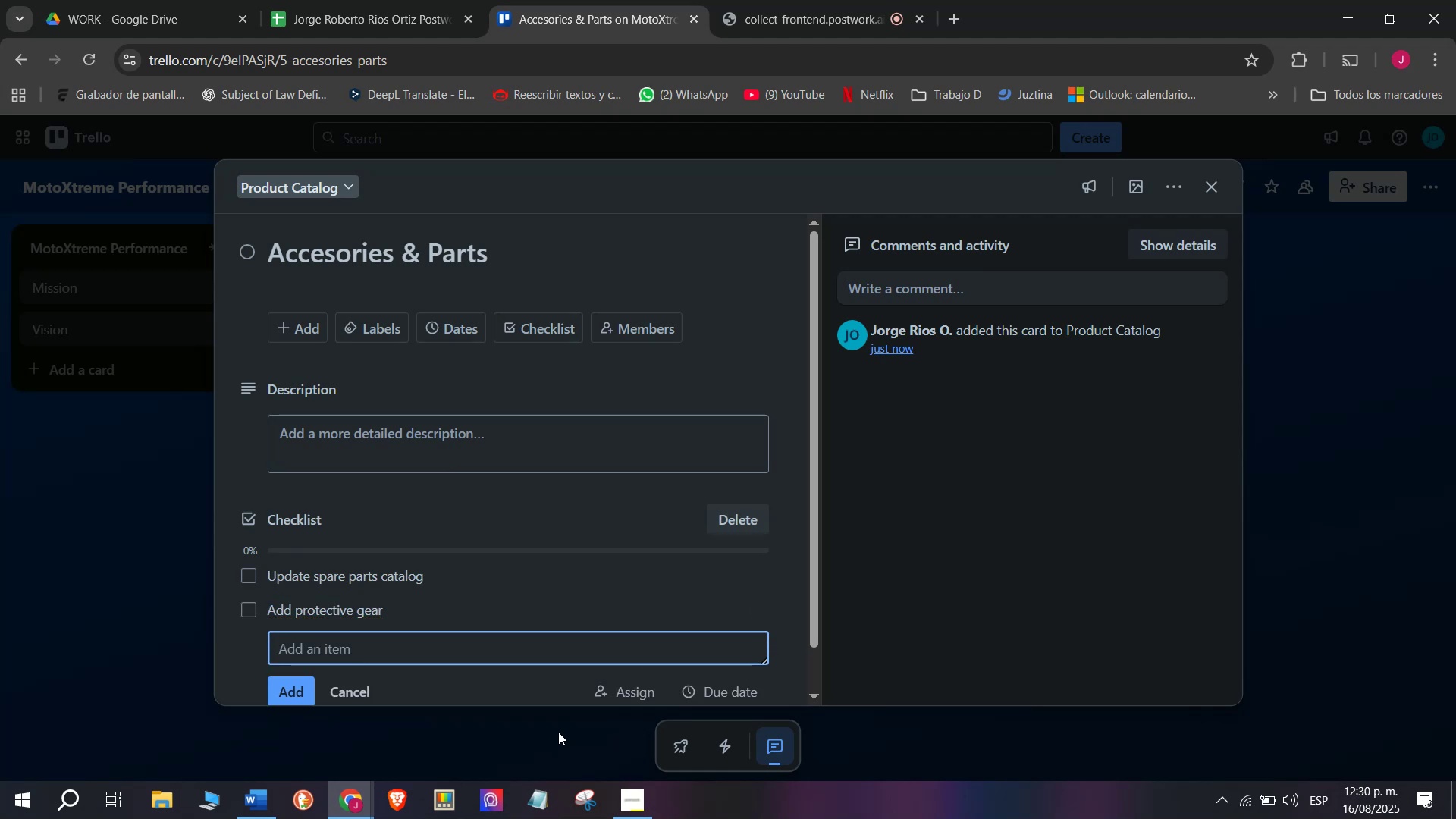 
type(Check quality )
 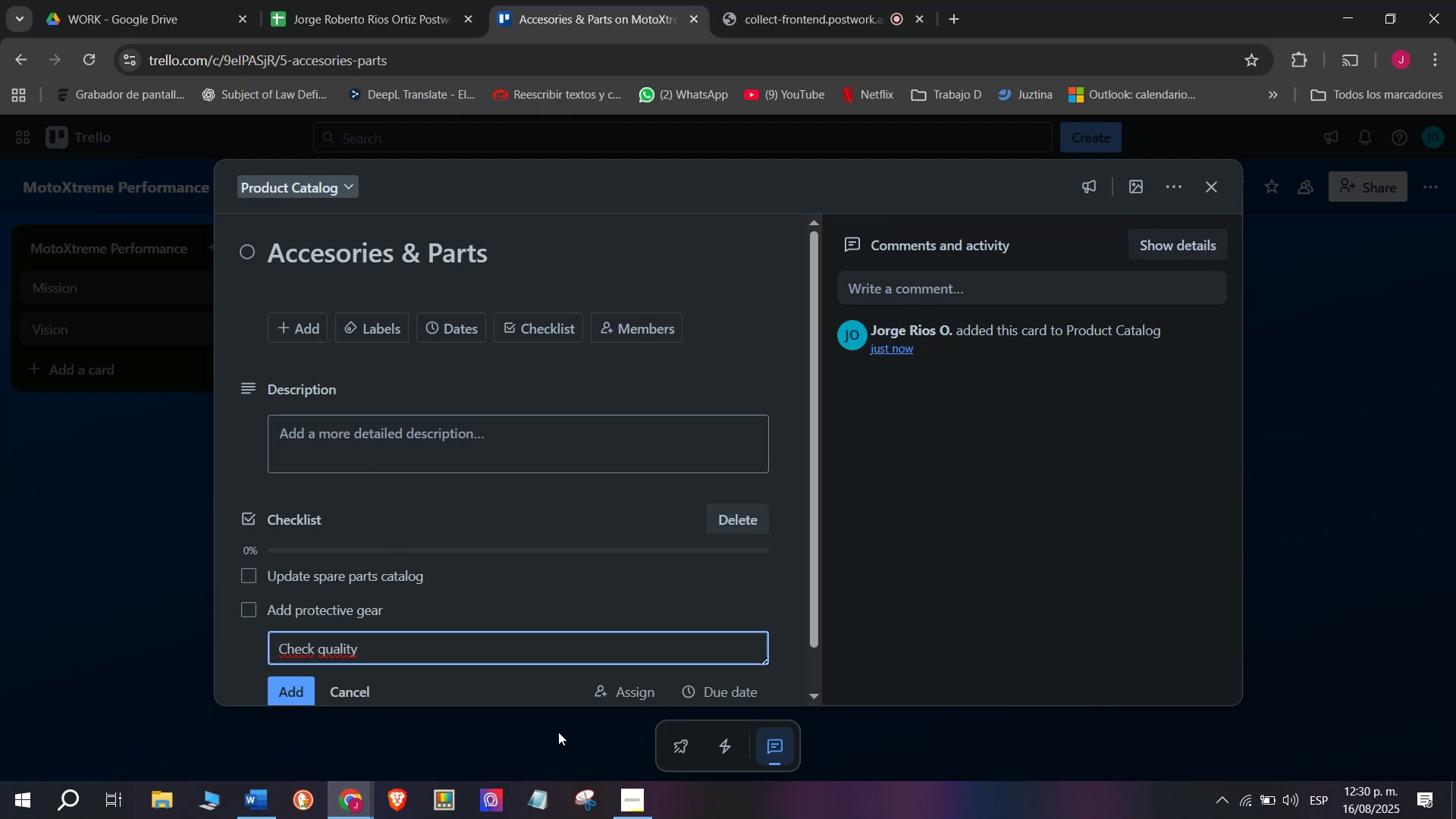 
wait(11.17)
 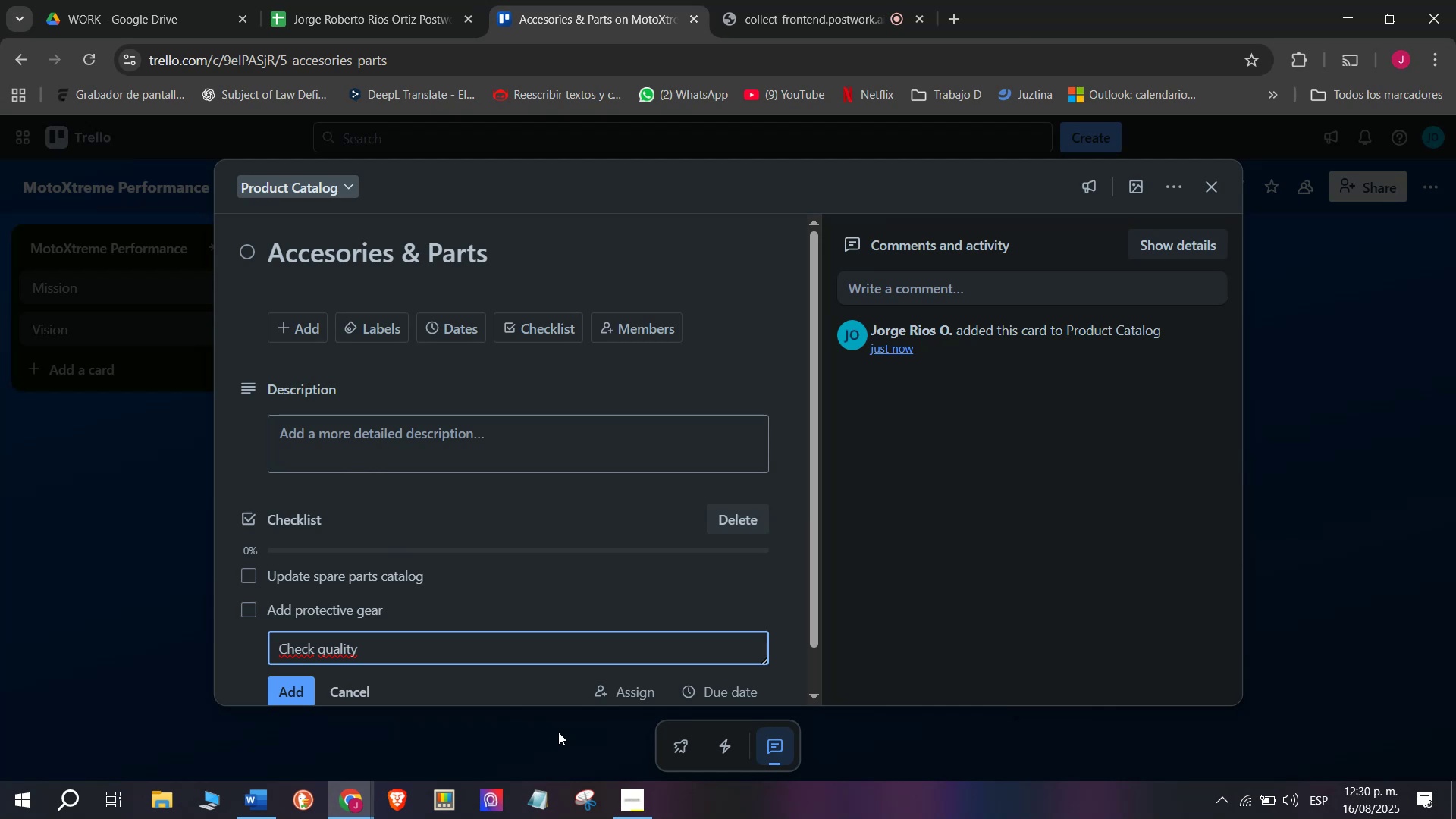 
type(certifications)
 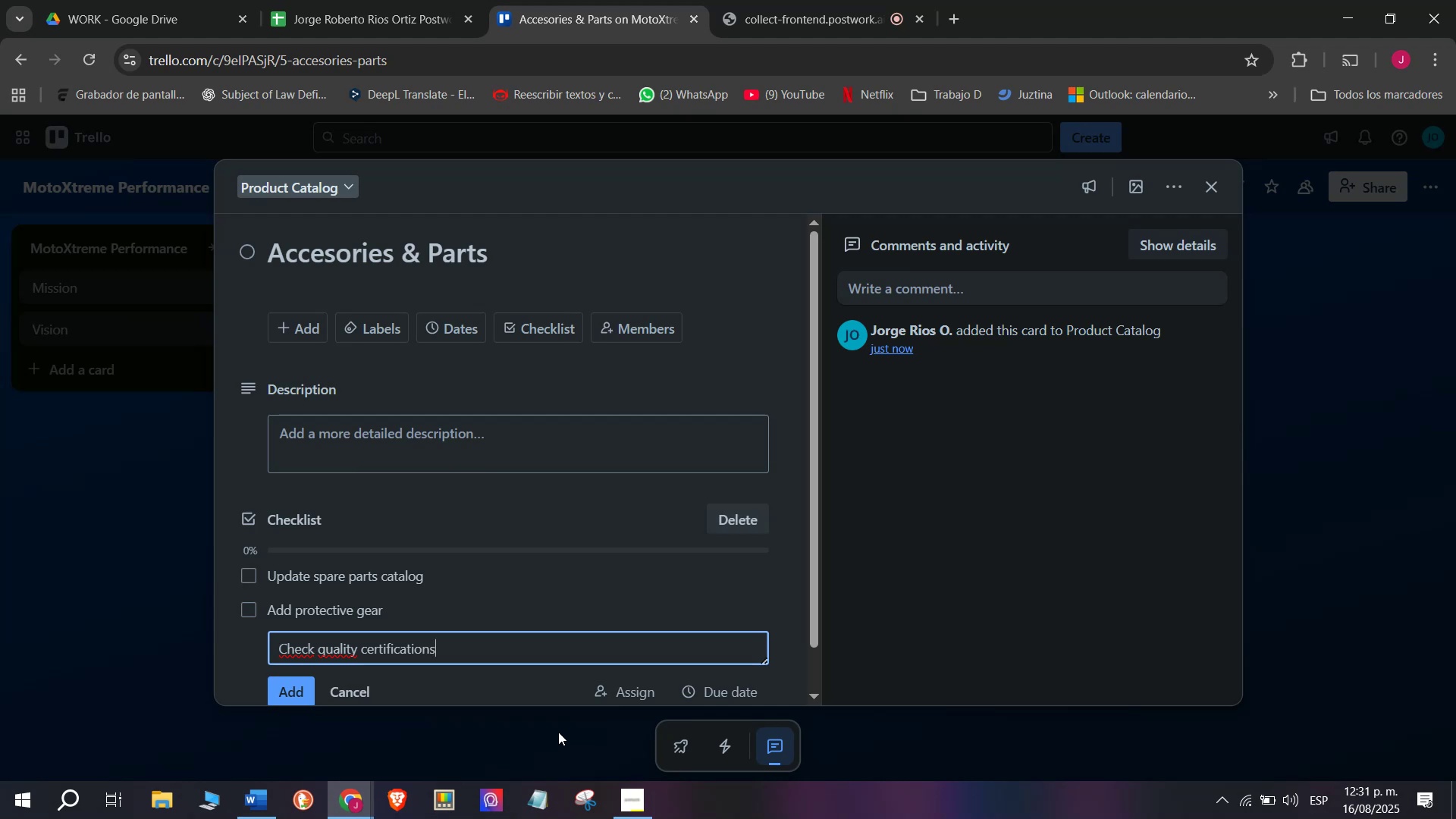 
key(Enter)
 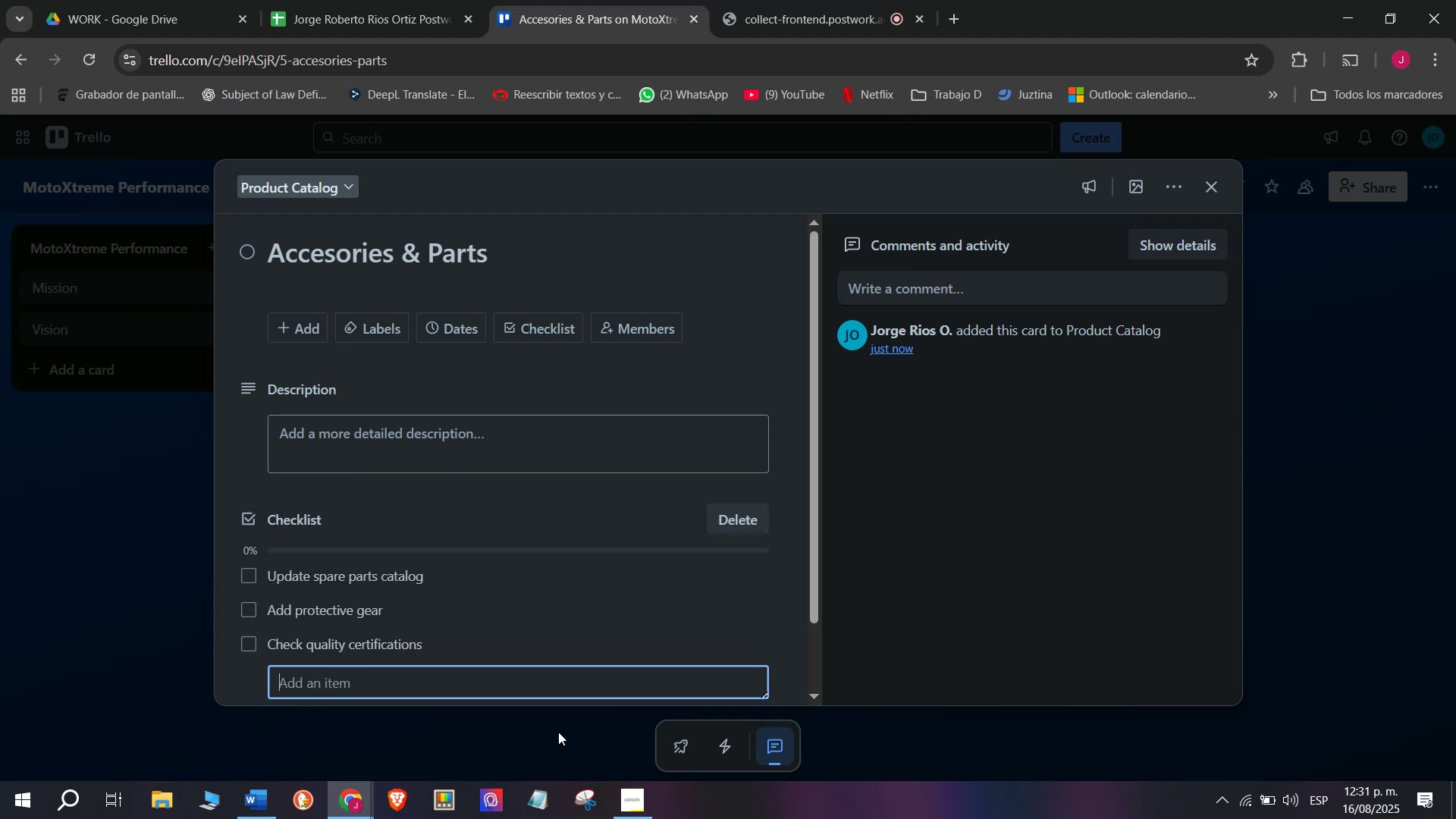 
scroll: coordinate [441, 585], scroll_direction: down, amount: 2.0
 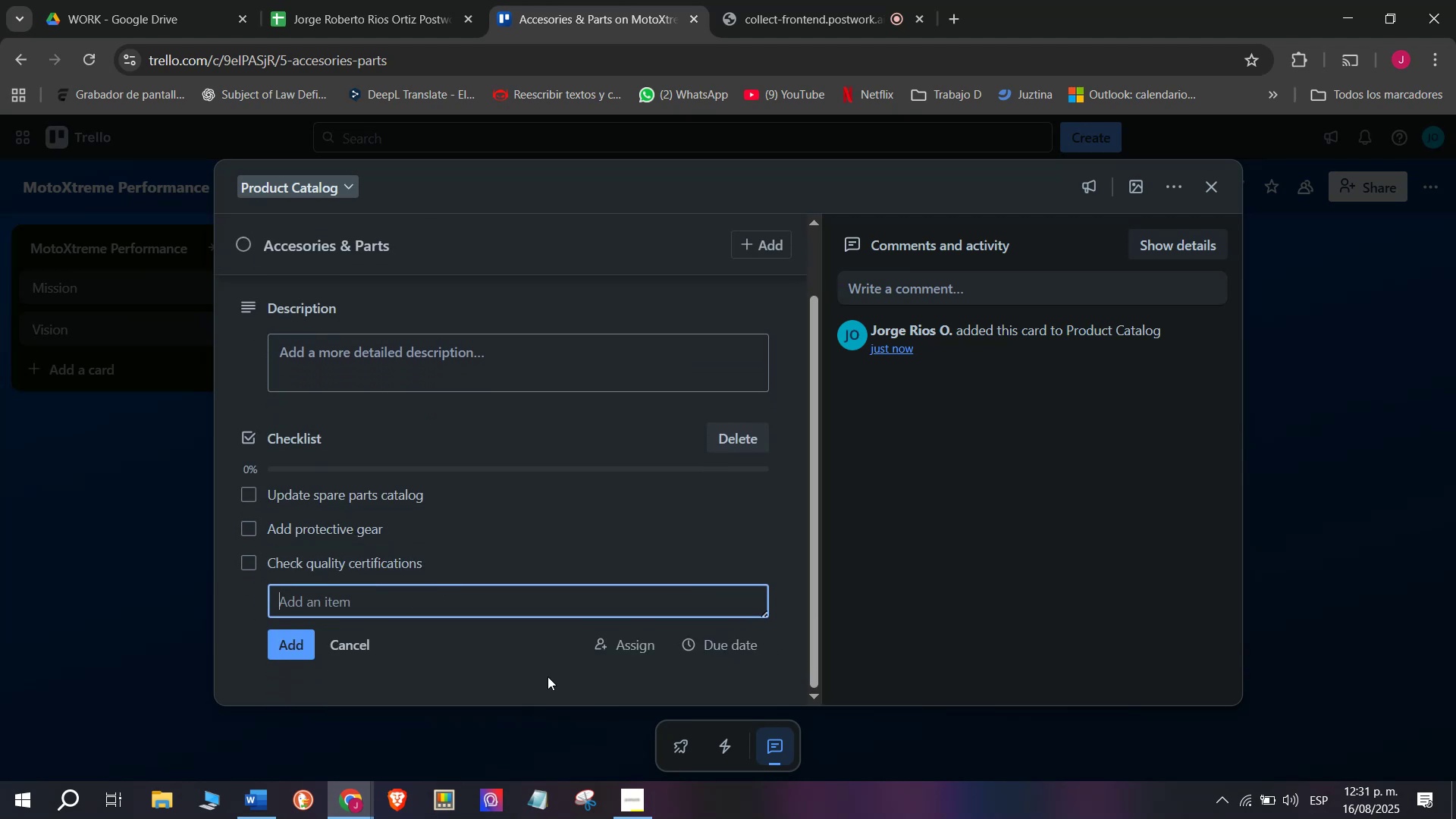 
wait(5.31)
 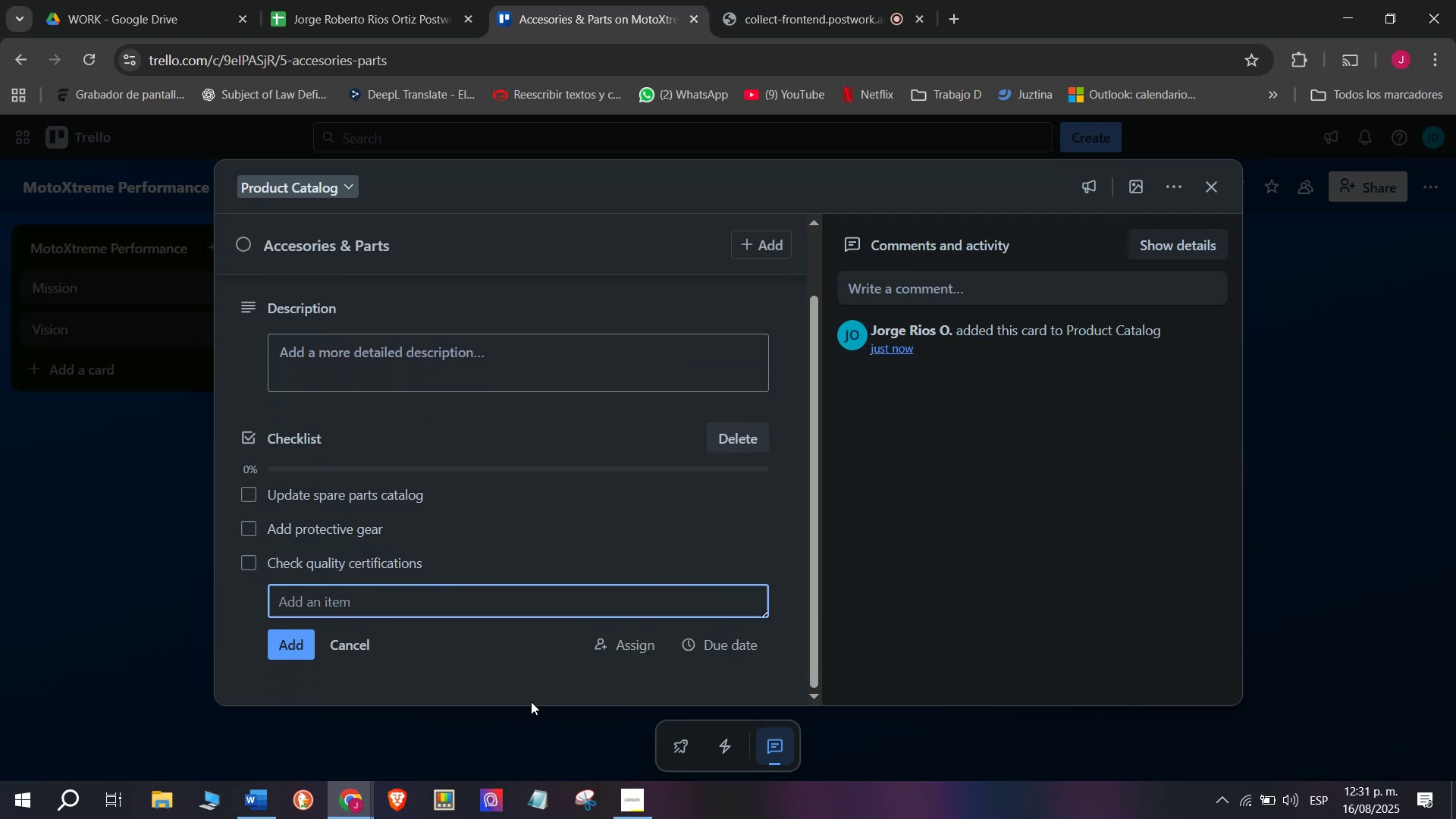 
type(Confirm compatibility)
 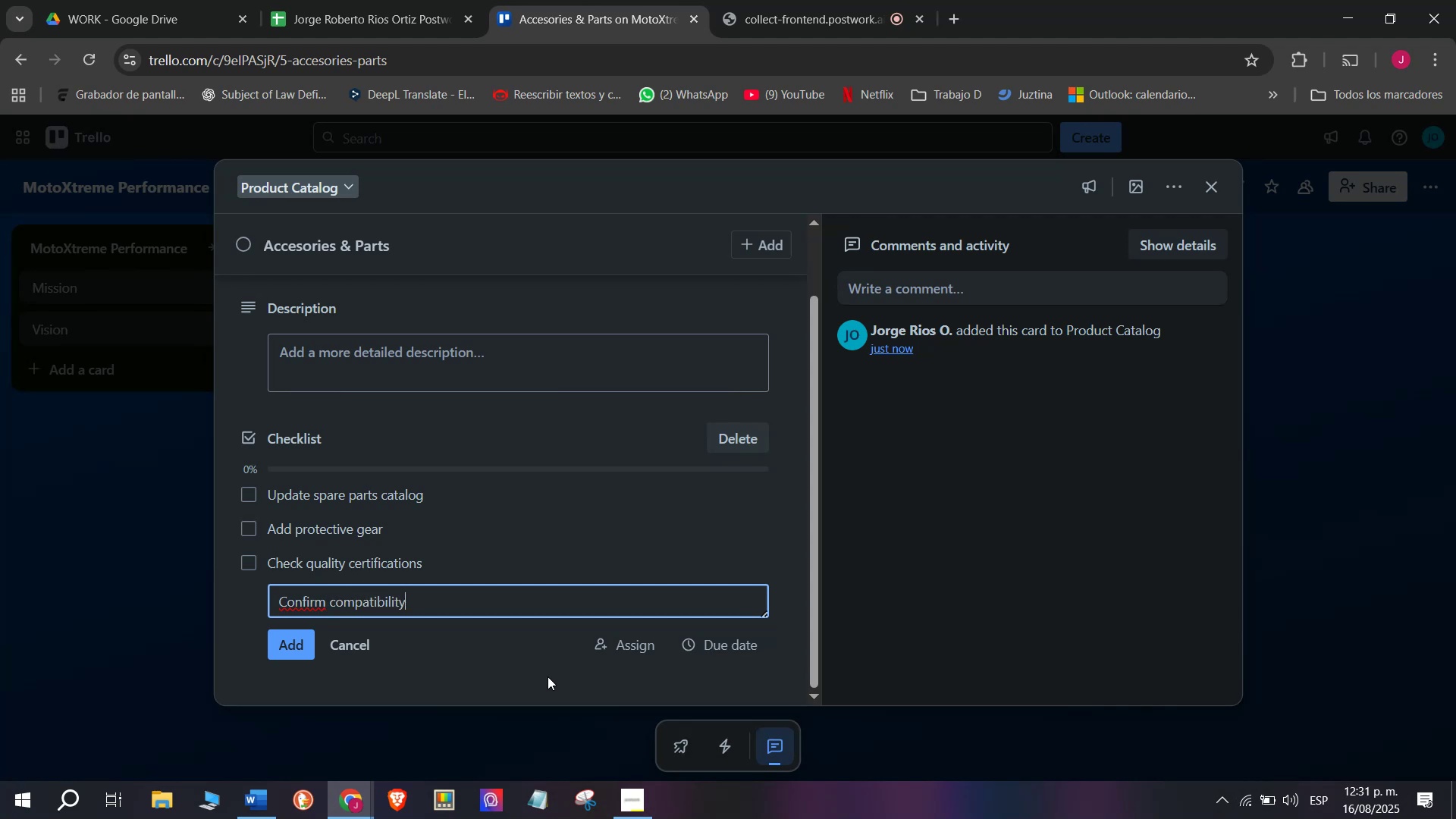 
key(Enter)
 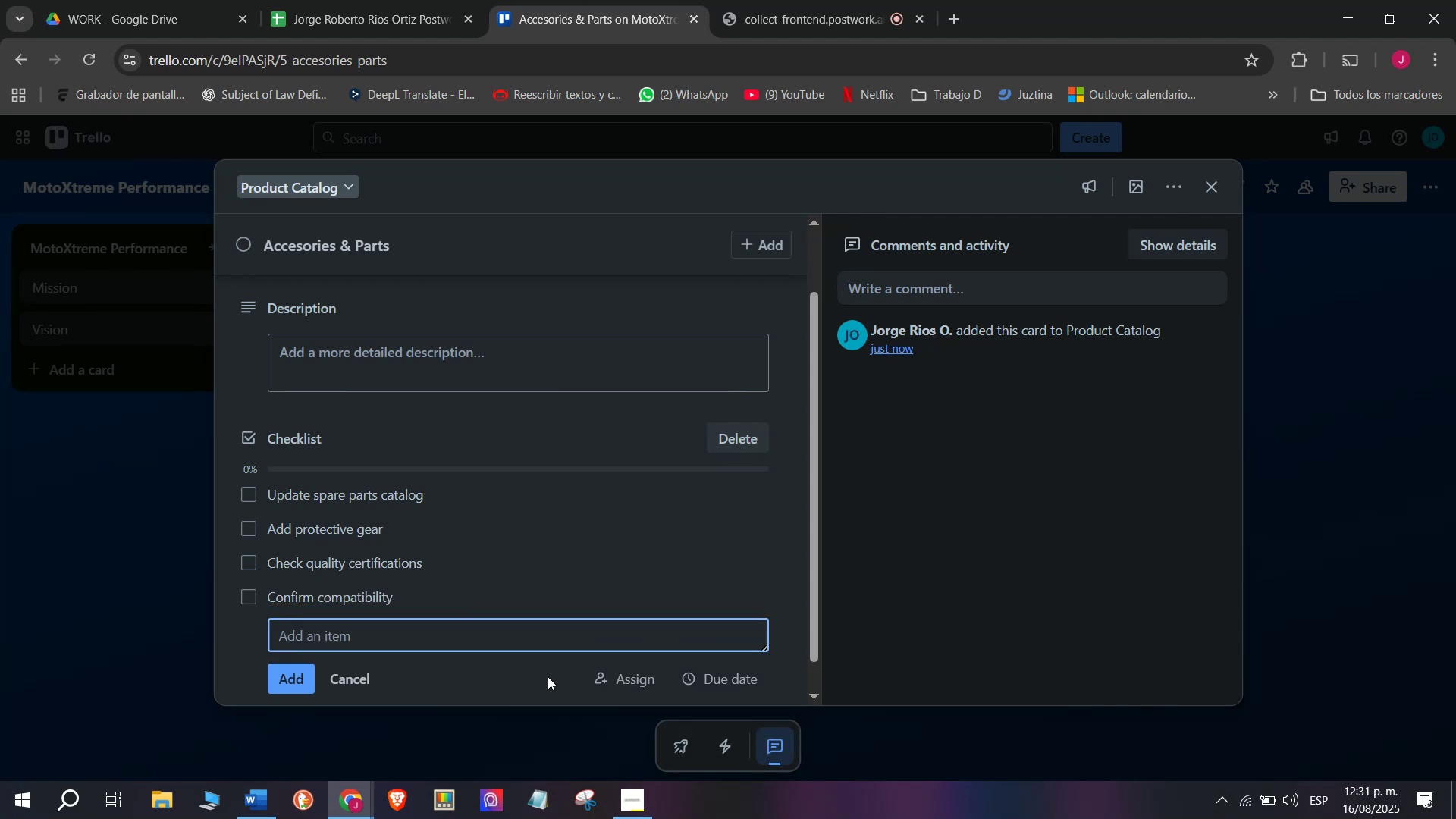 
type(Uploa)
 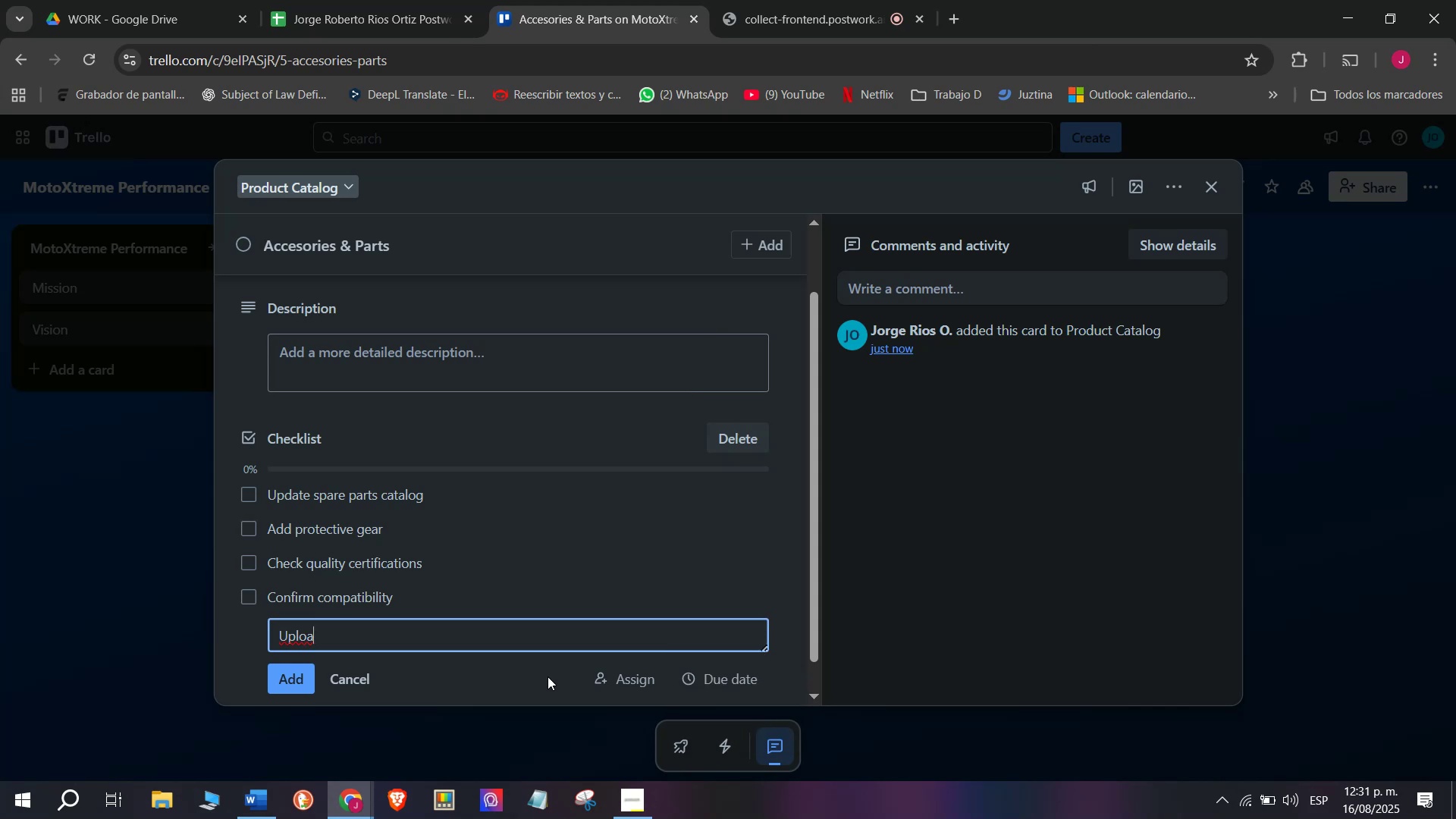 
type(d new )
 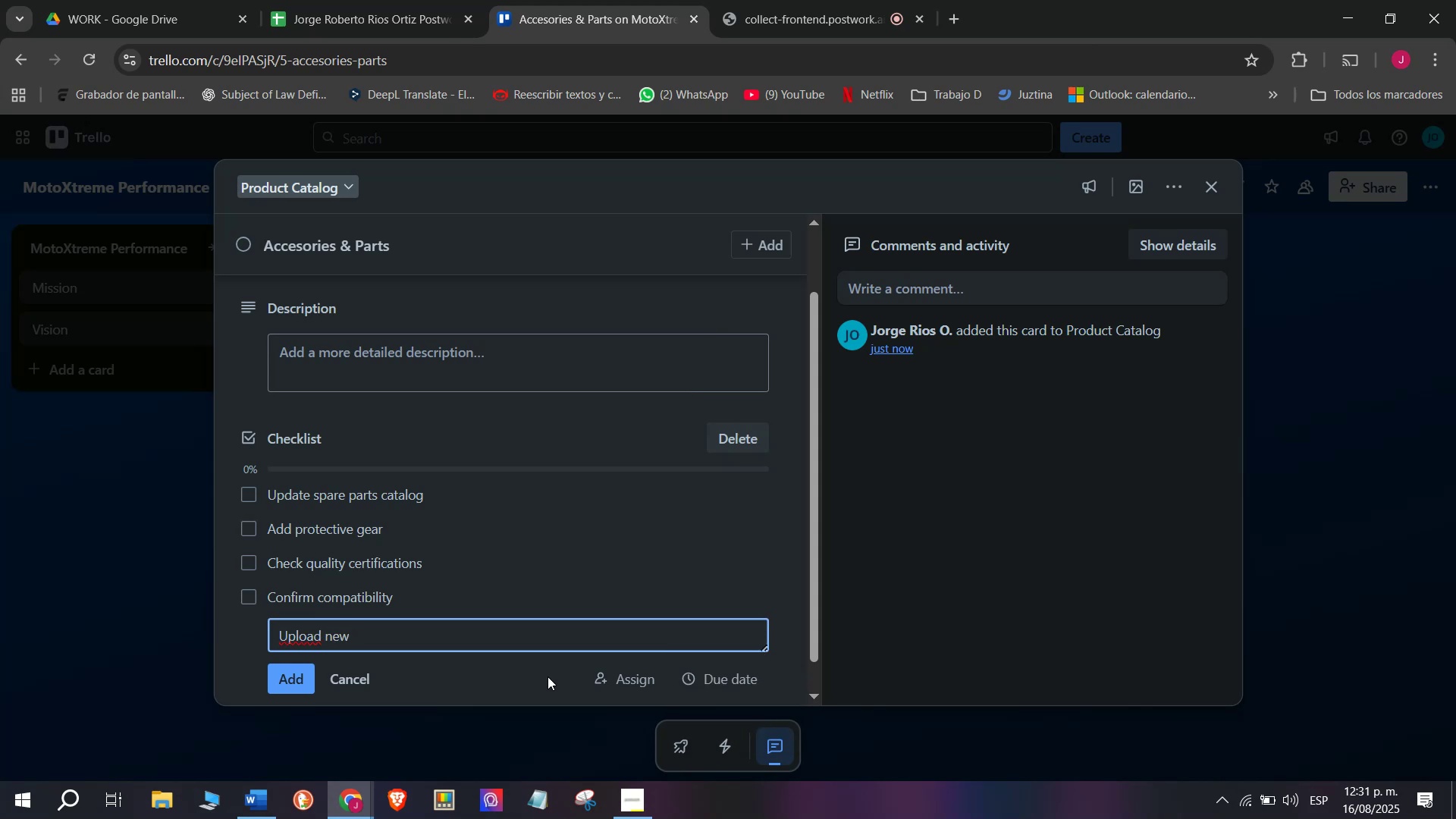 
type(arrivals)
 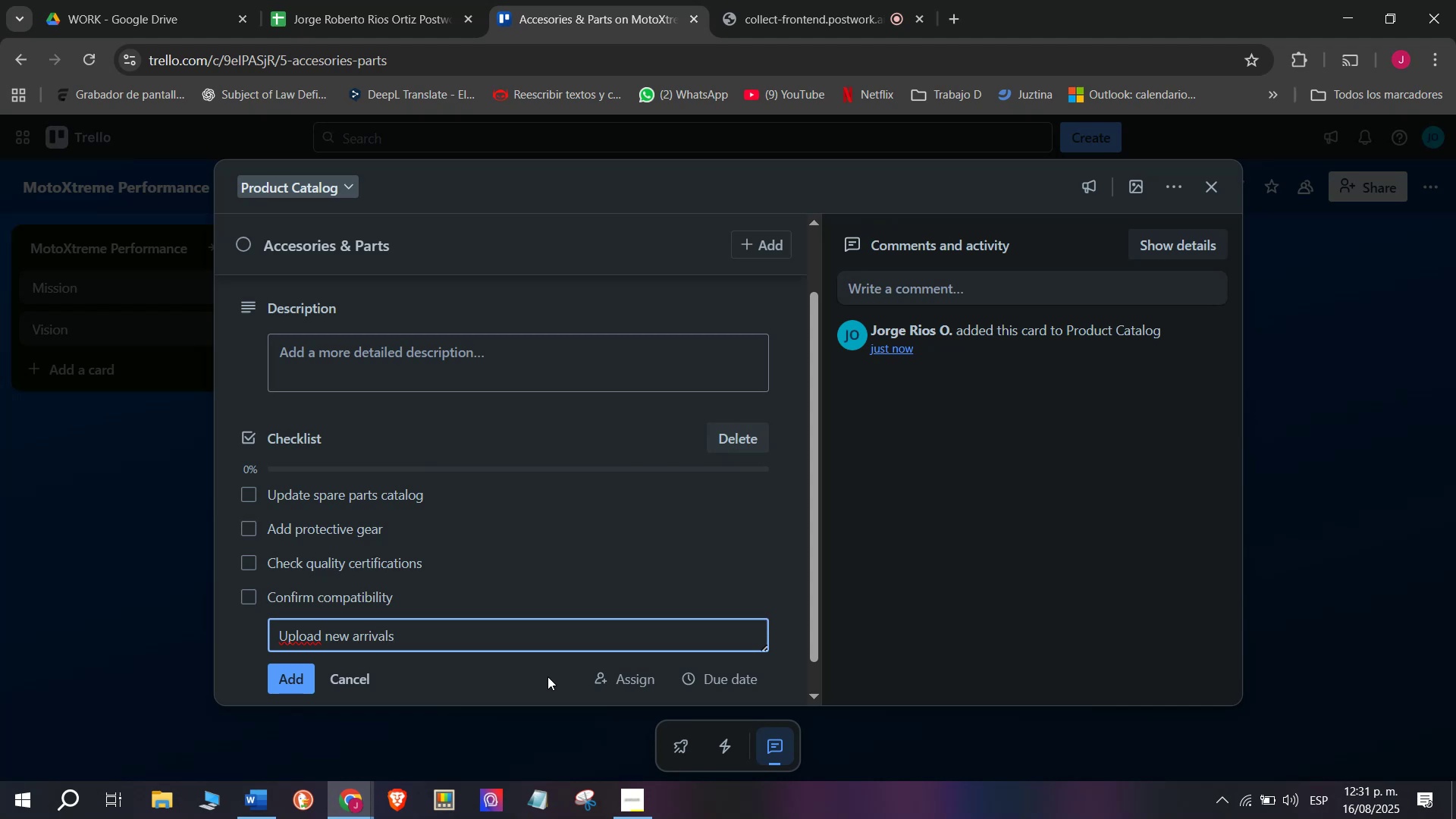 
key(Enter)
 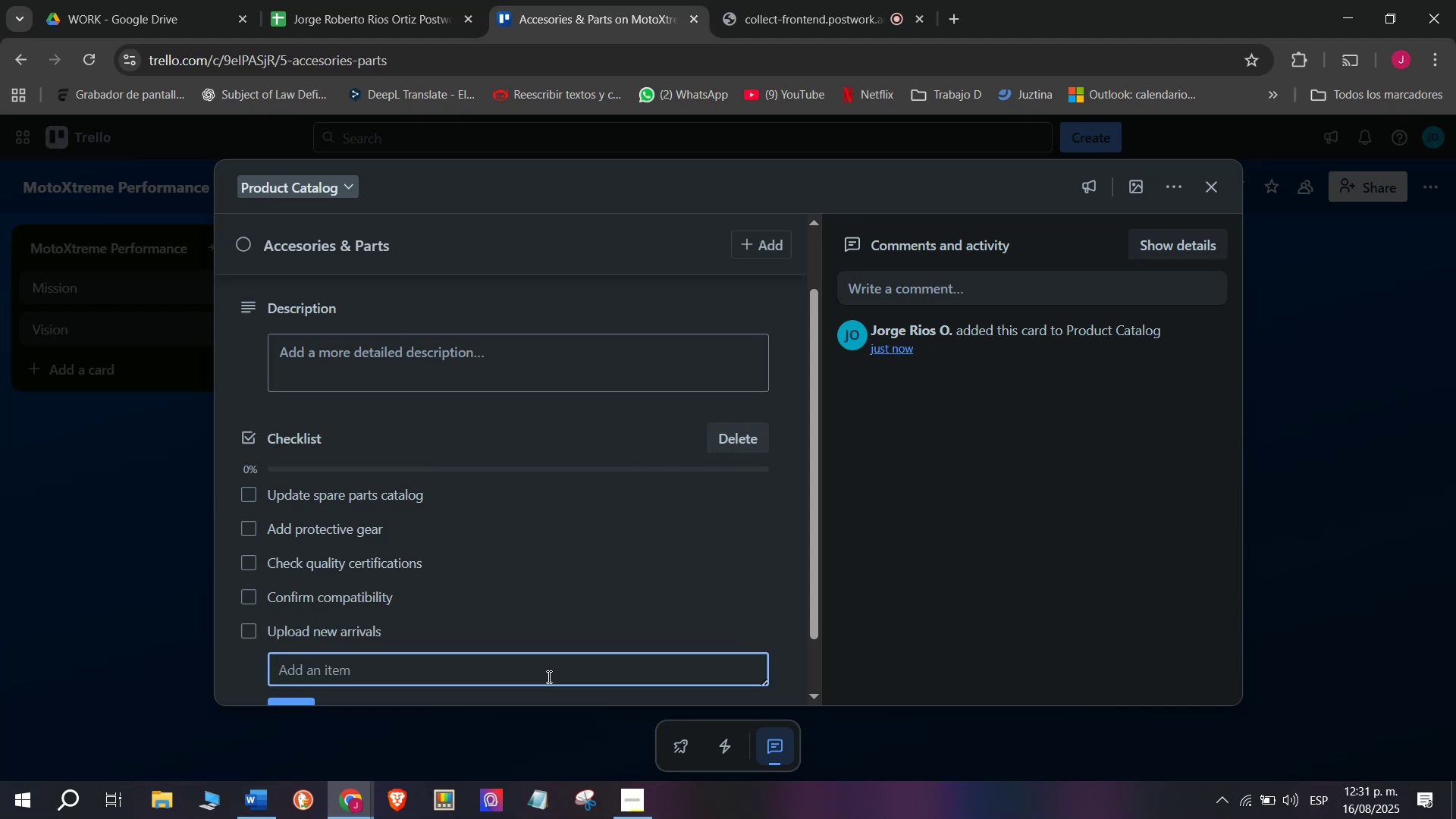 
type(Track sales)
 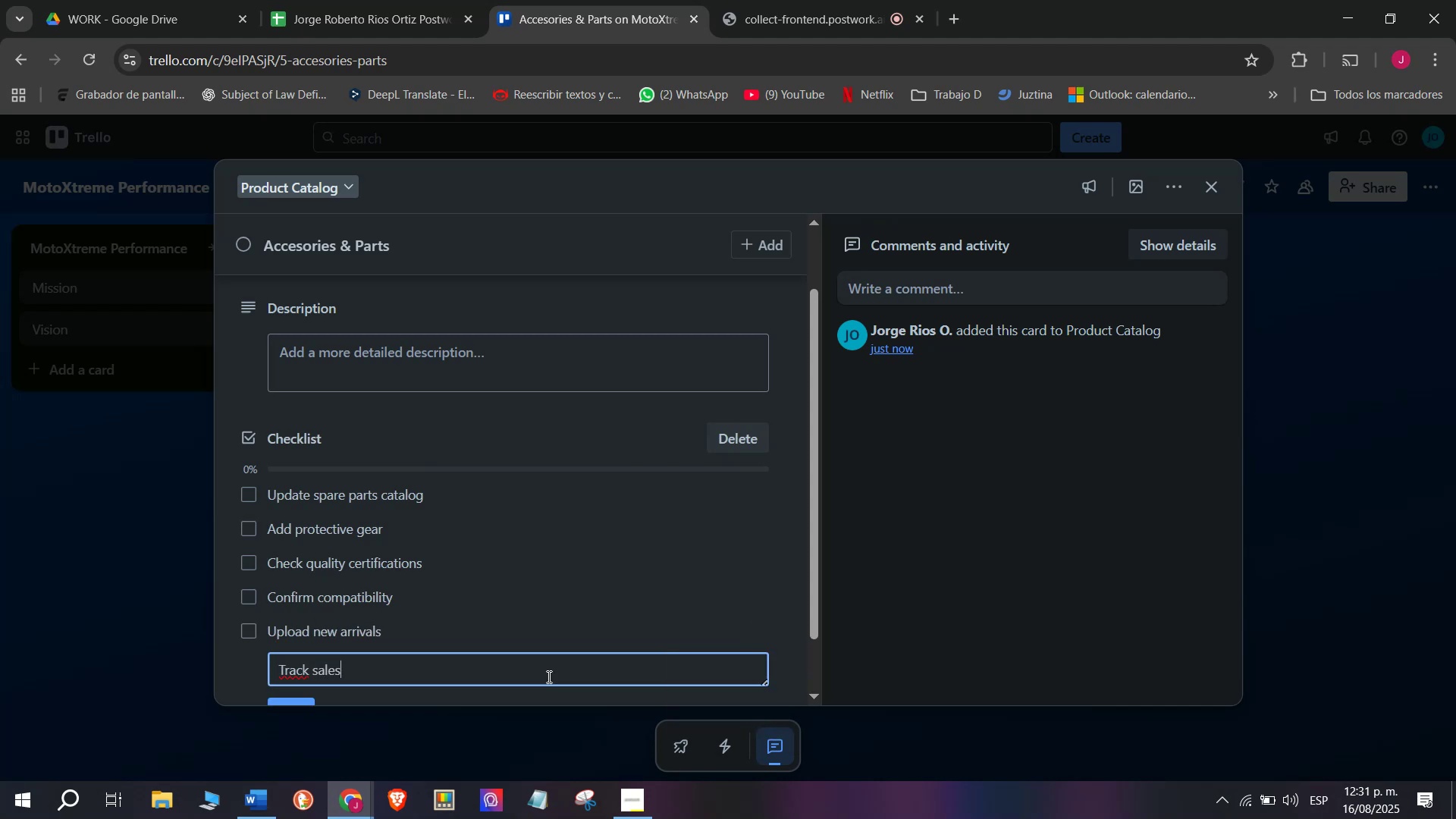 
key(Enter)
 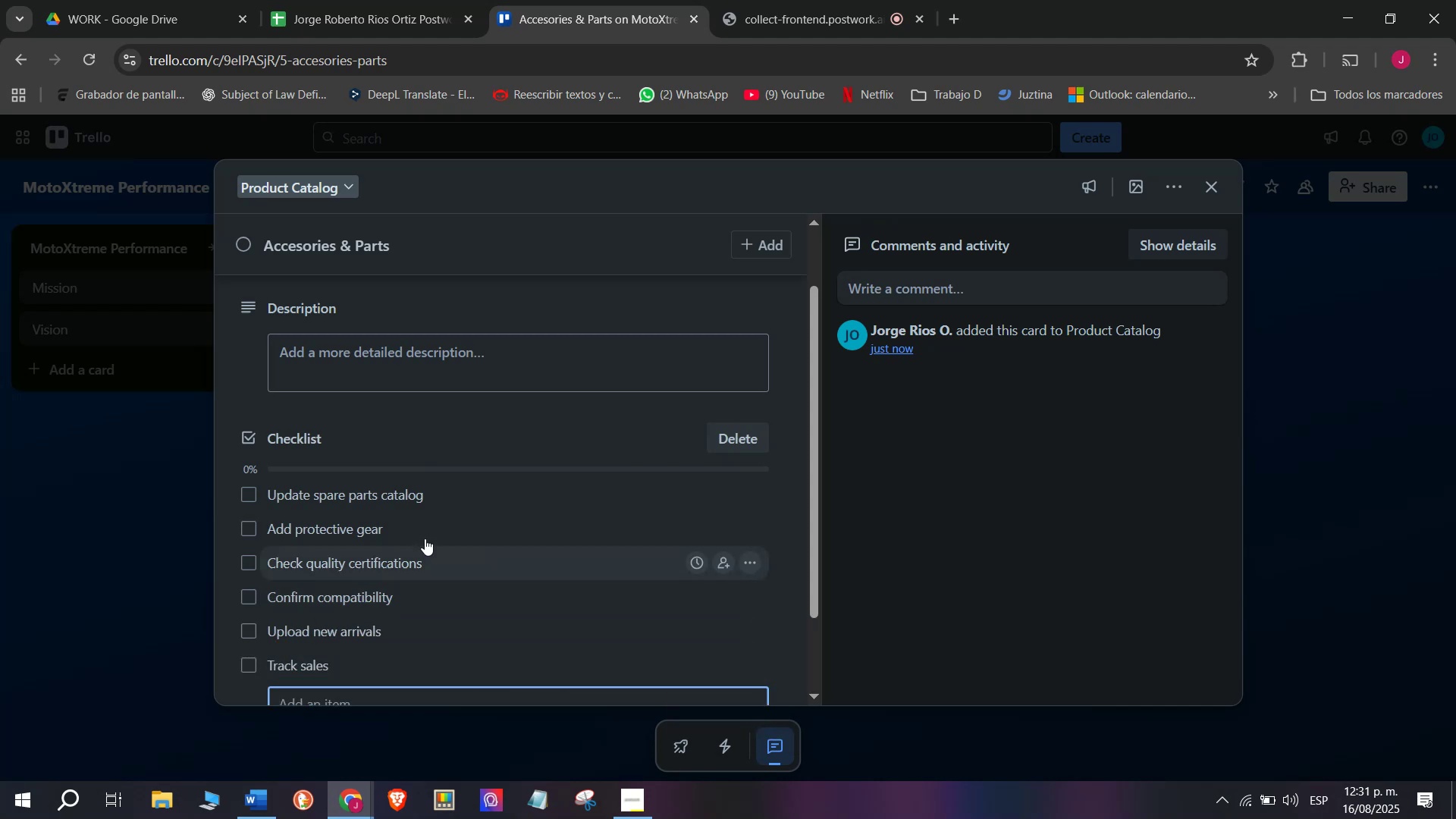 
scroll: coordinate [427, 493], scroll_direction: up, amount: 3.0
 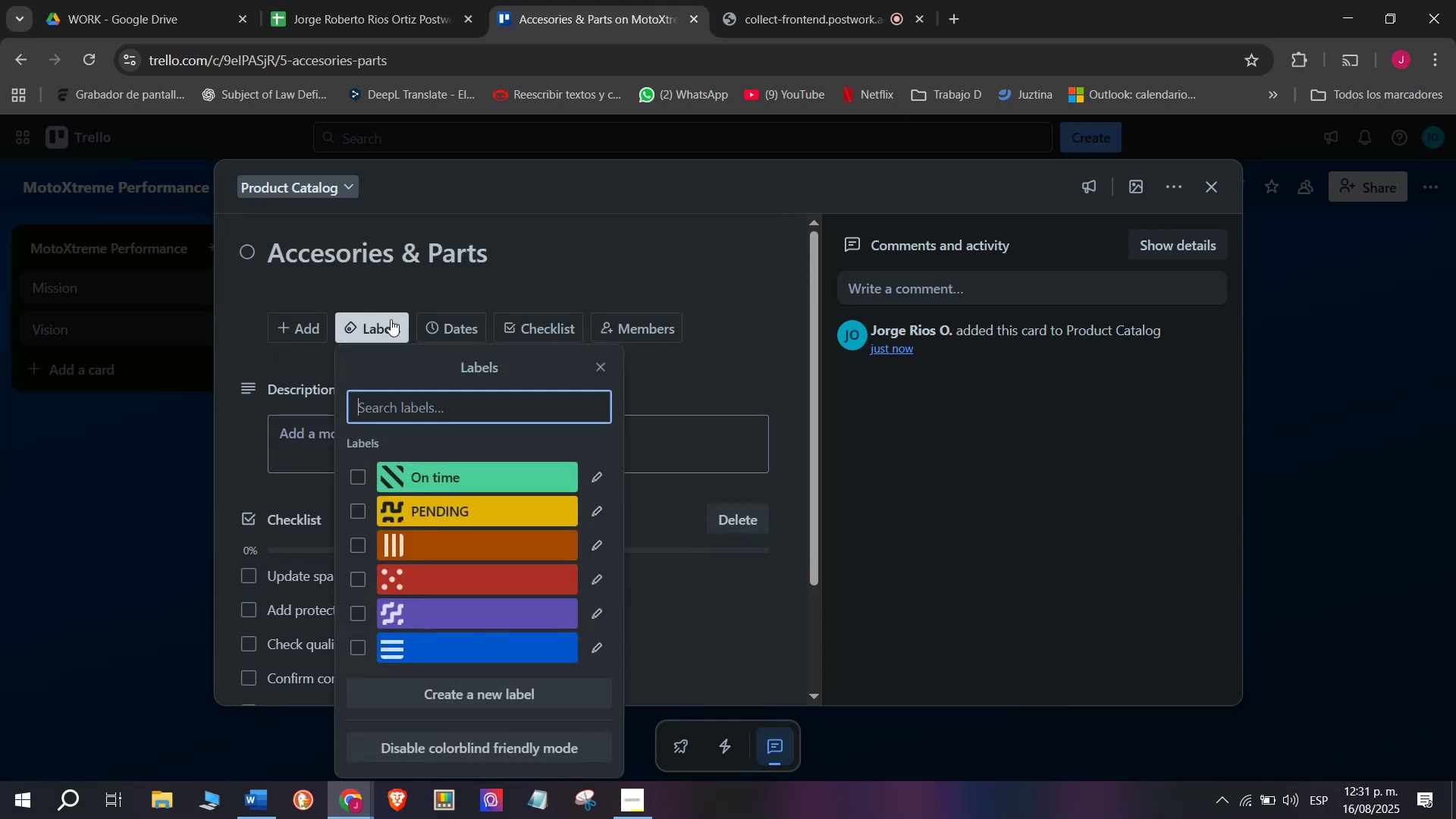 
mouse_move([465, 516])
 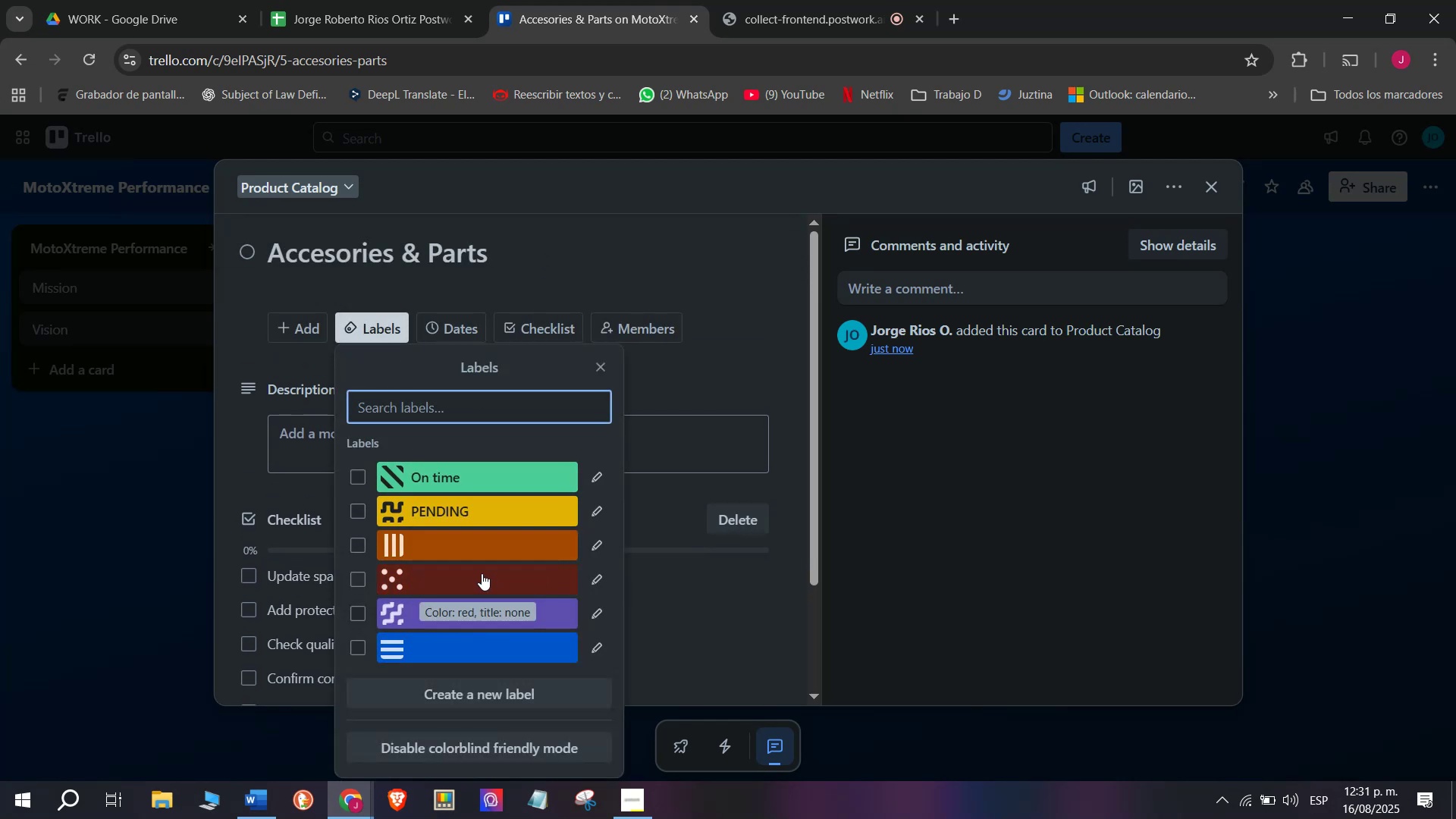 
left_click([598, 588])
 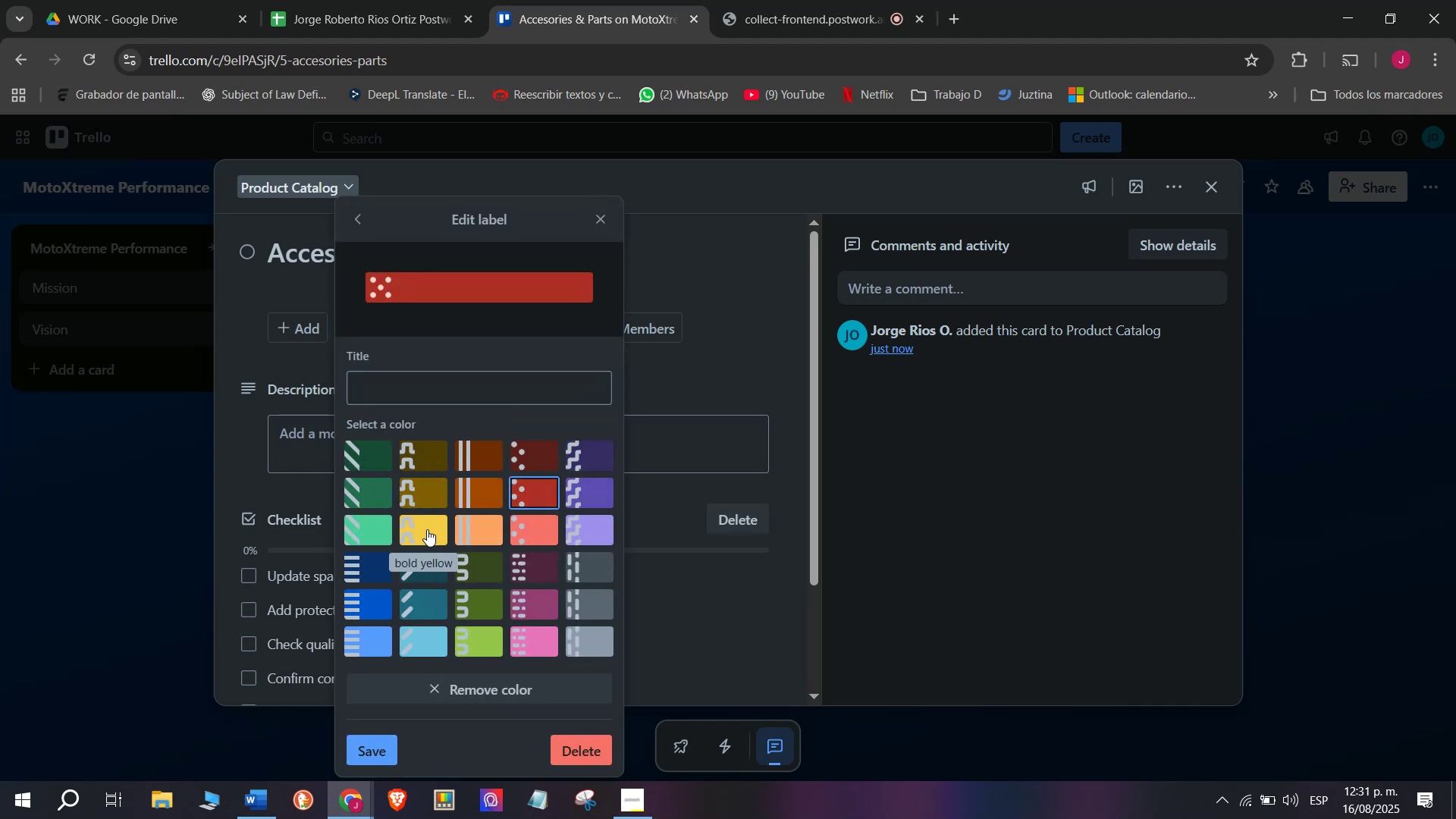 
left_click([453, 403])
 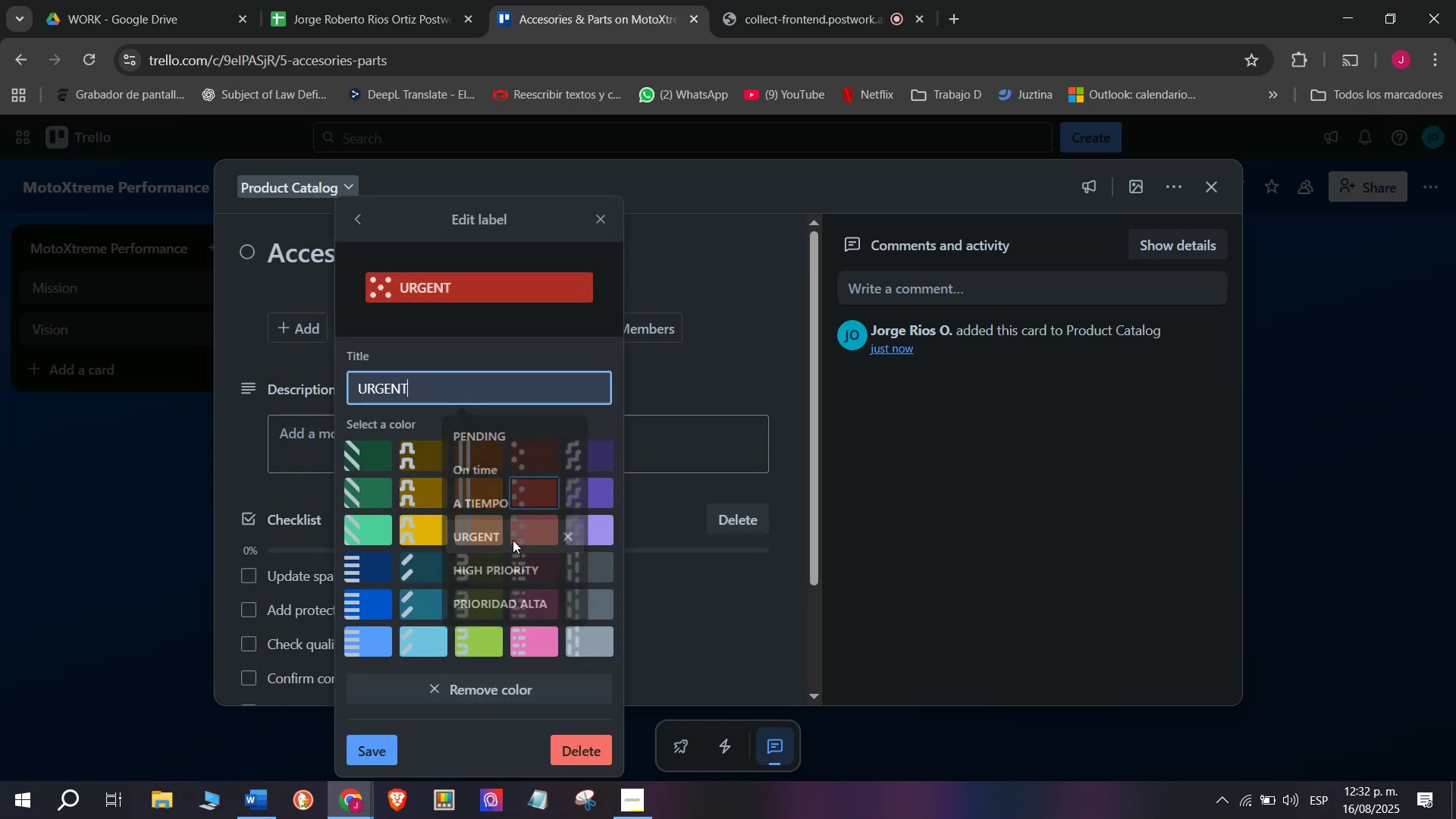 
left_click([374, 744])
 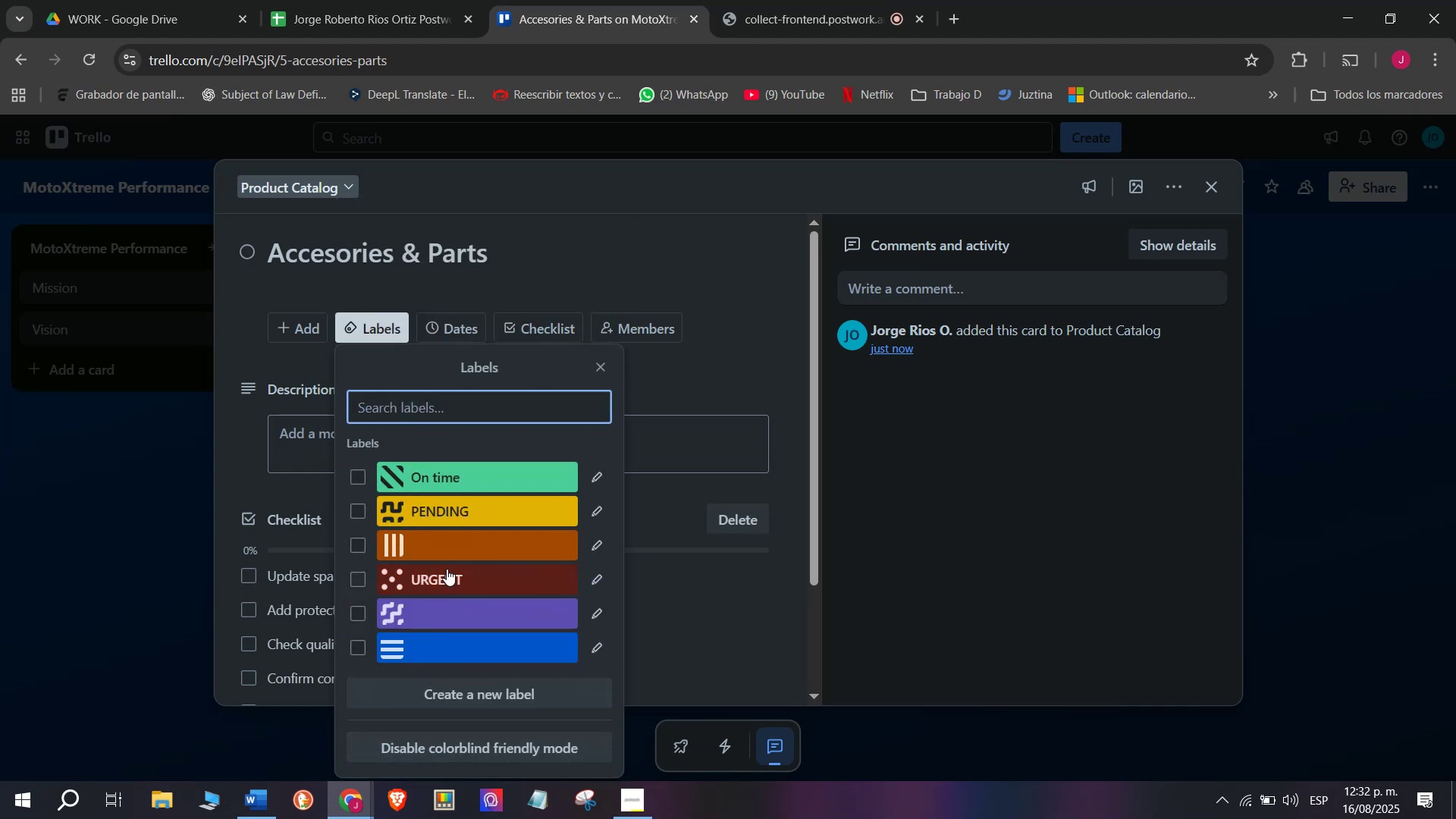 
left_click([467, 579])
 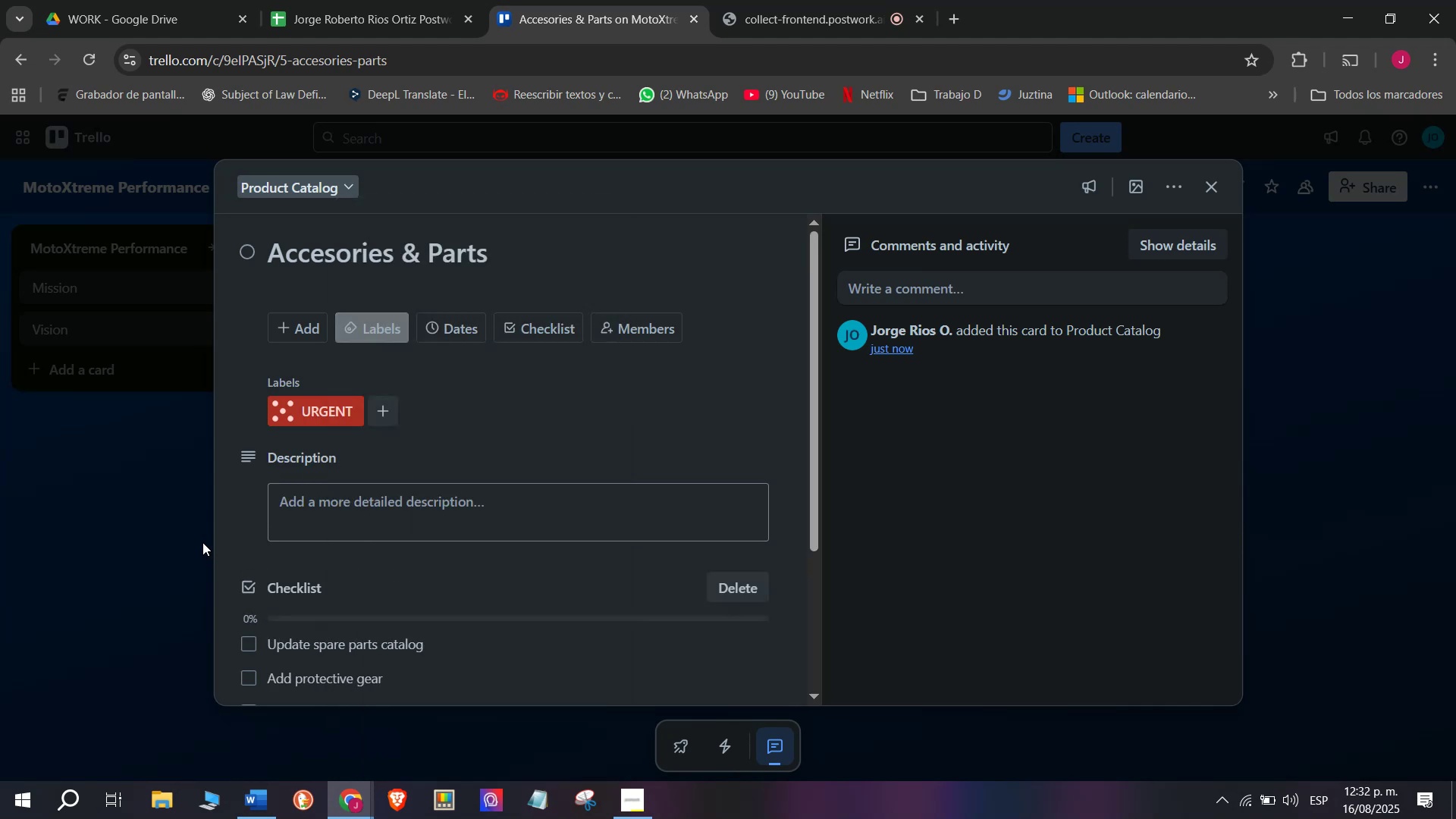 
triple_click([106, 541])
 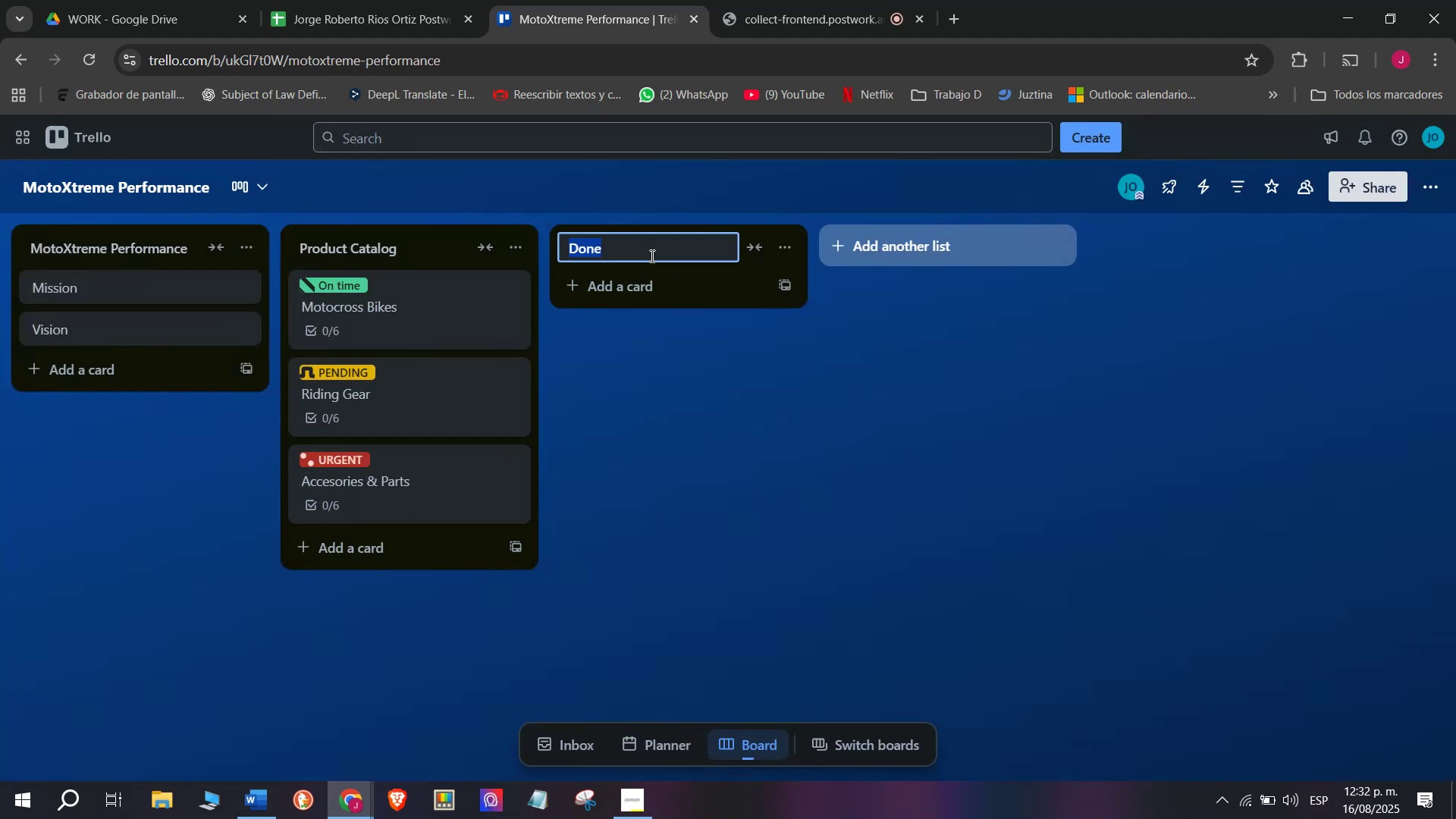 
type(Cusa)
key(Backspace)
type(y)
key(Backspace)
type(tomers ^ Sales)
 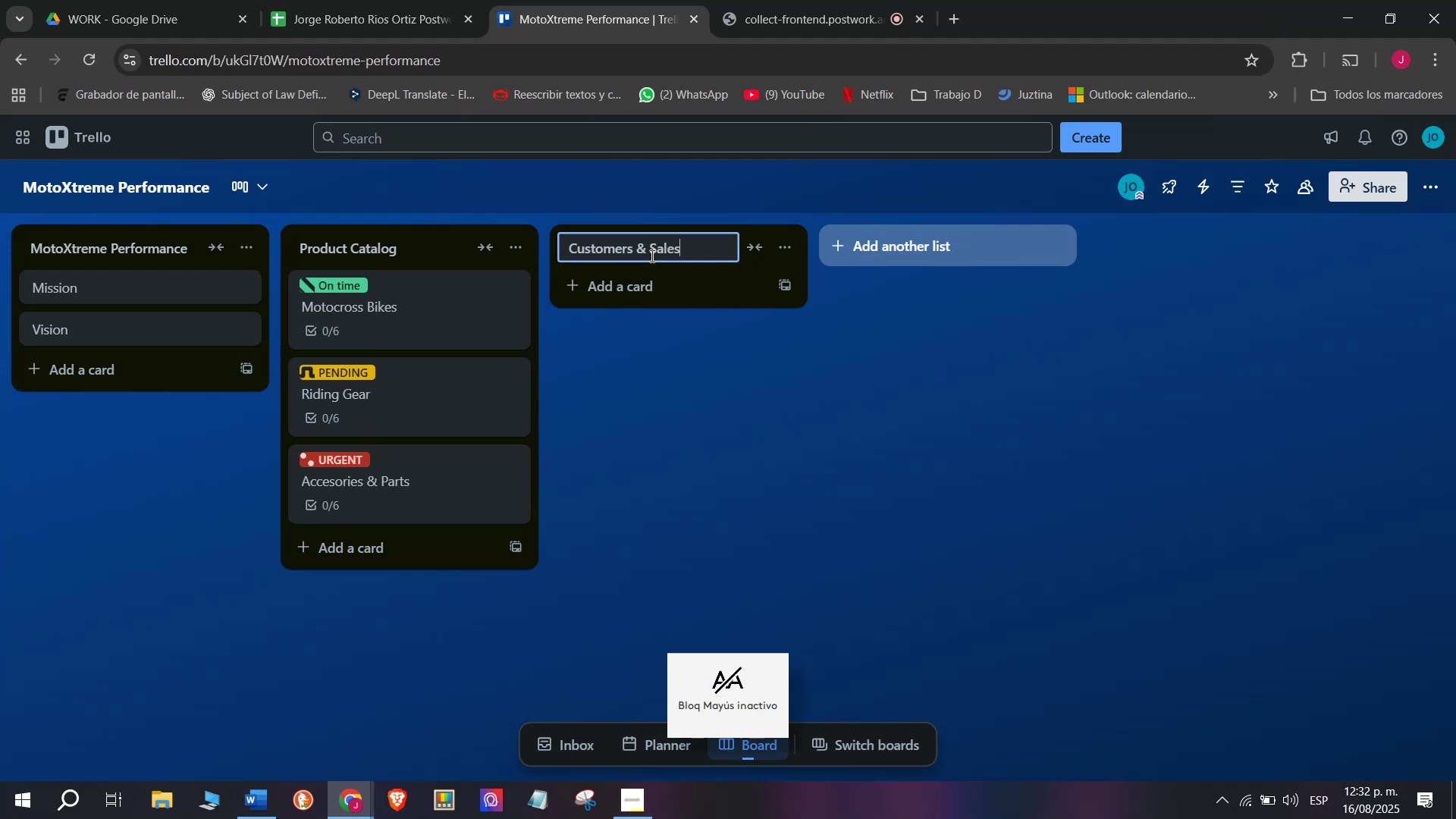 
key(Enter)
 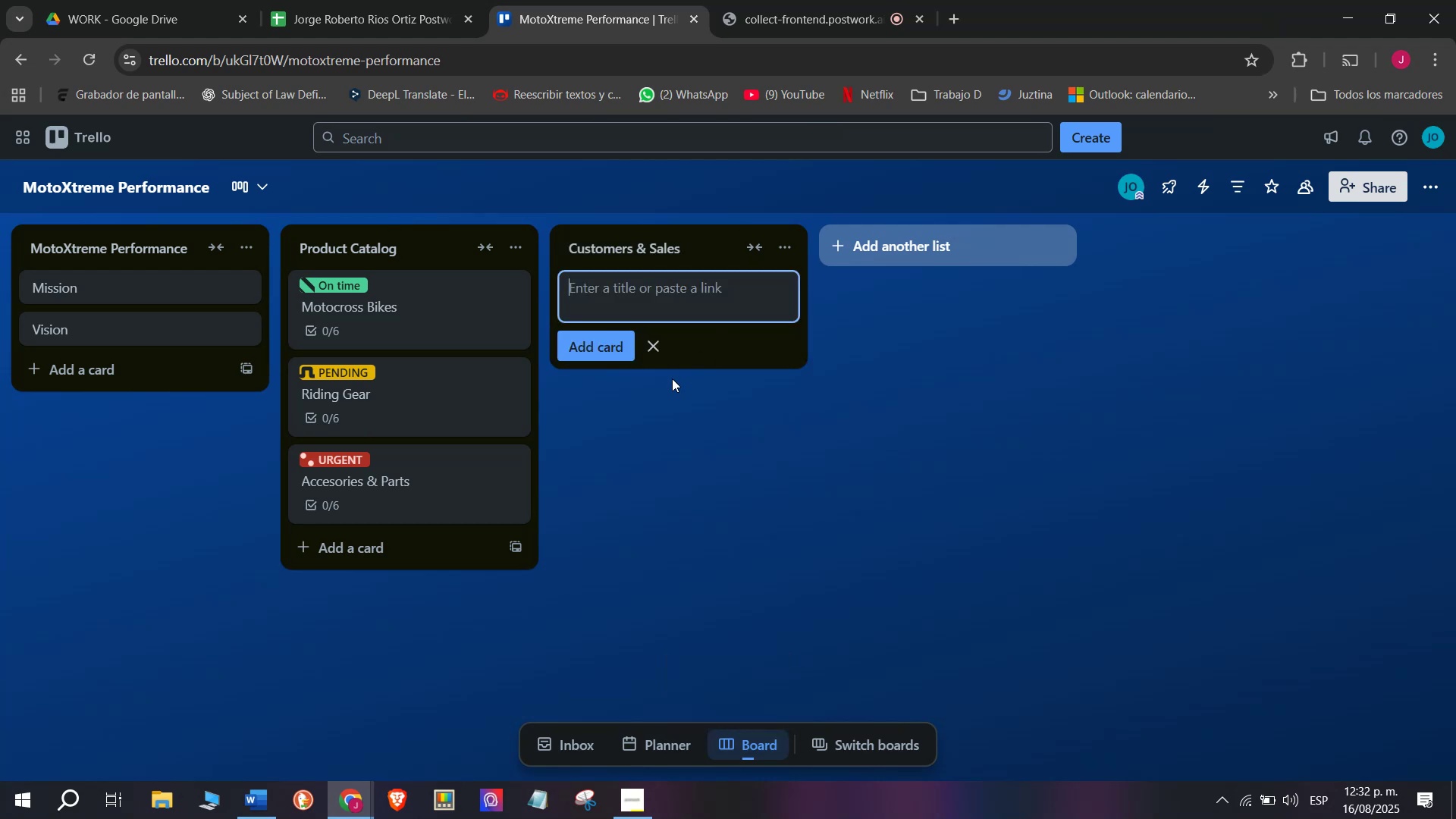 
wait(5.89)
 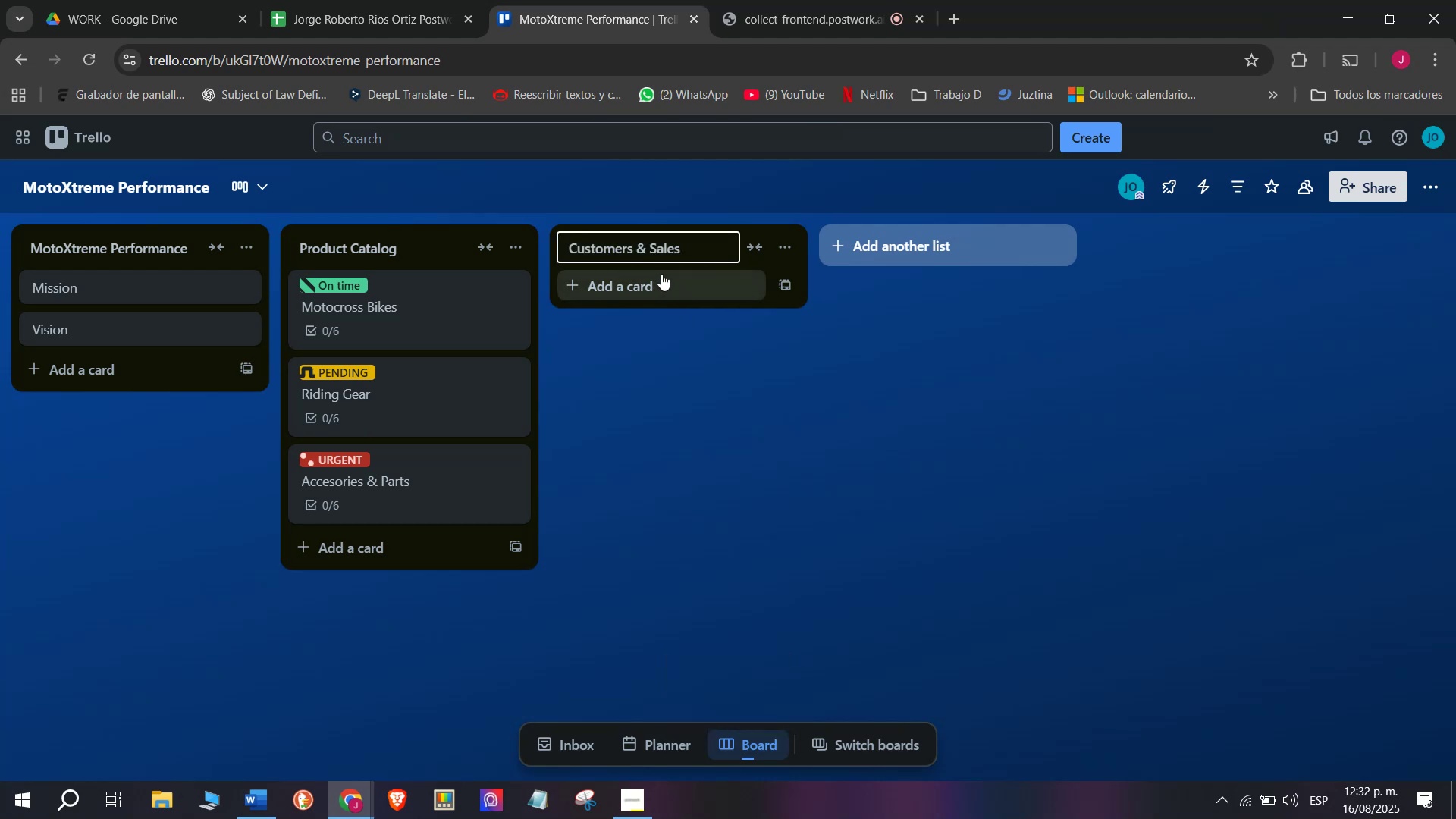 
type(Profesi)
key(Backspace)
type(sional Riders)
 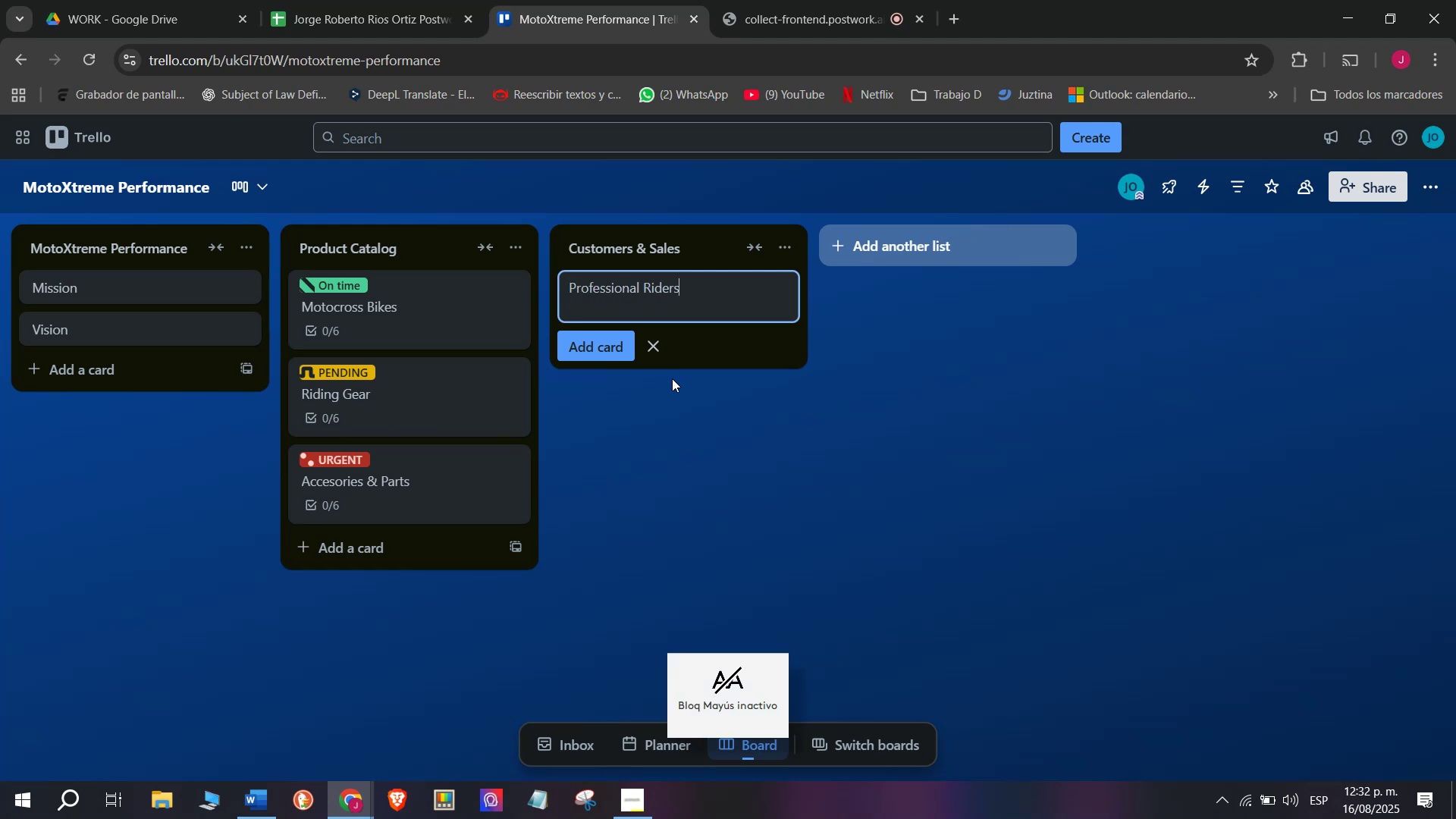 
key(Enter)
 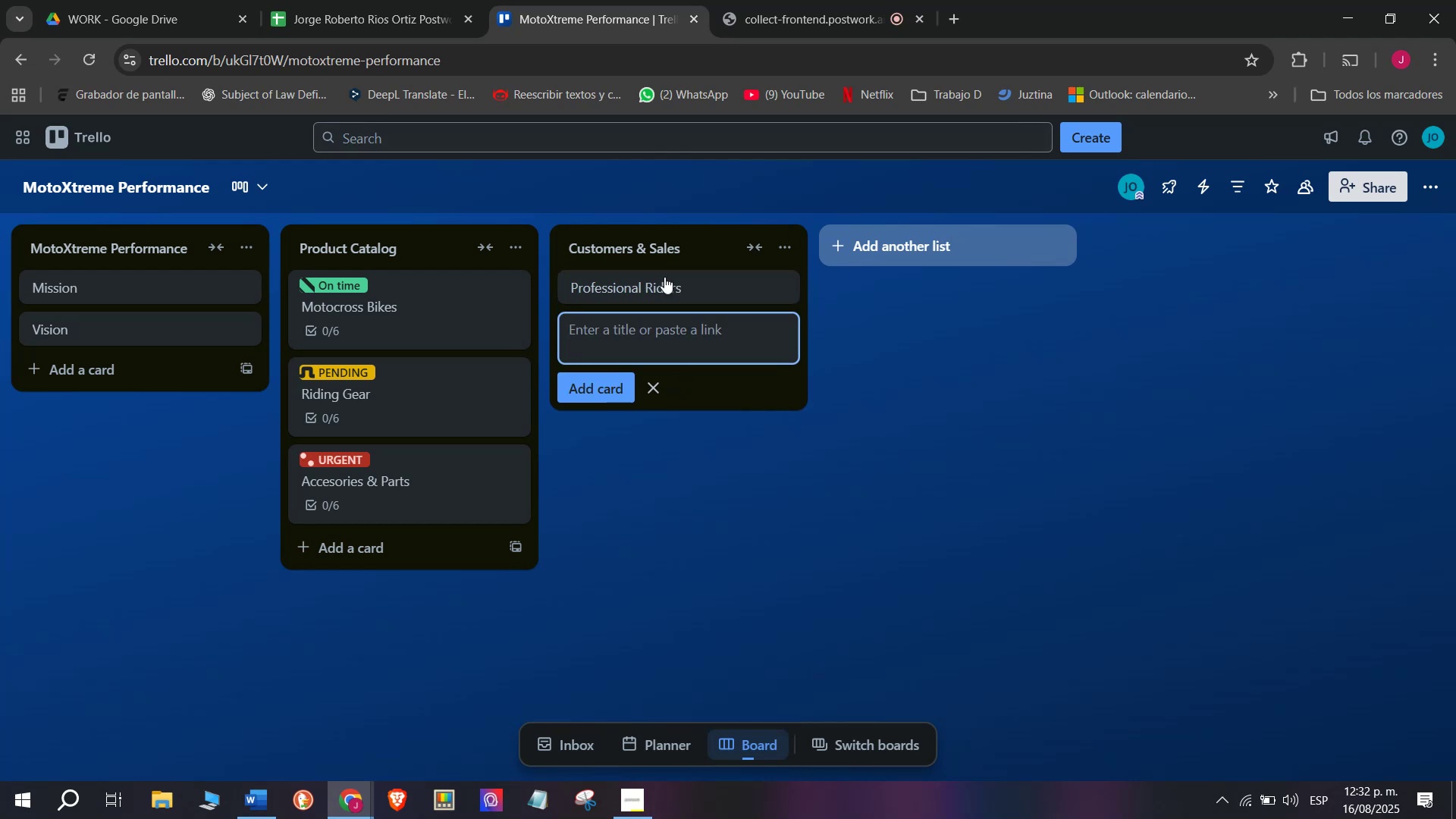 
left_click([666, 288])
 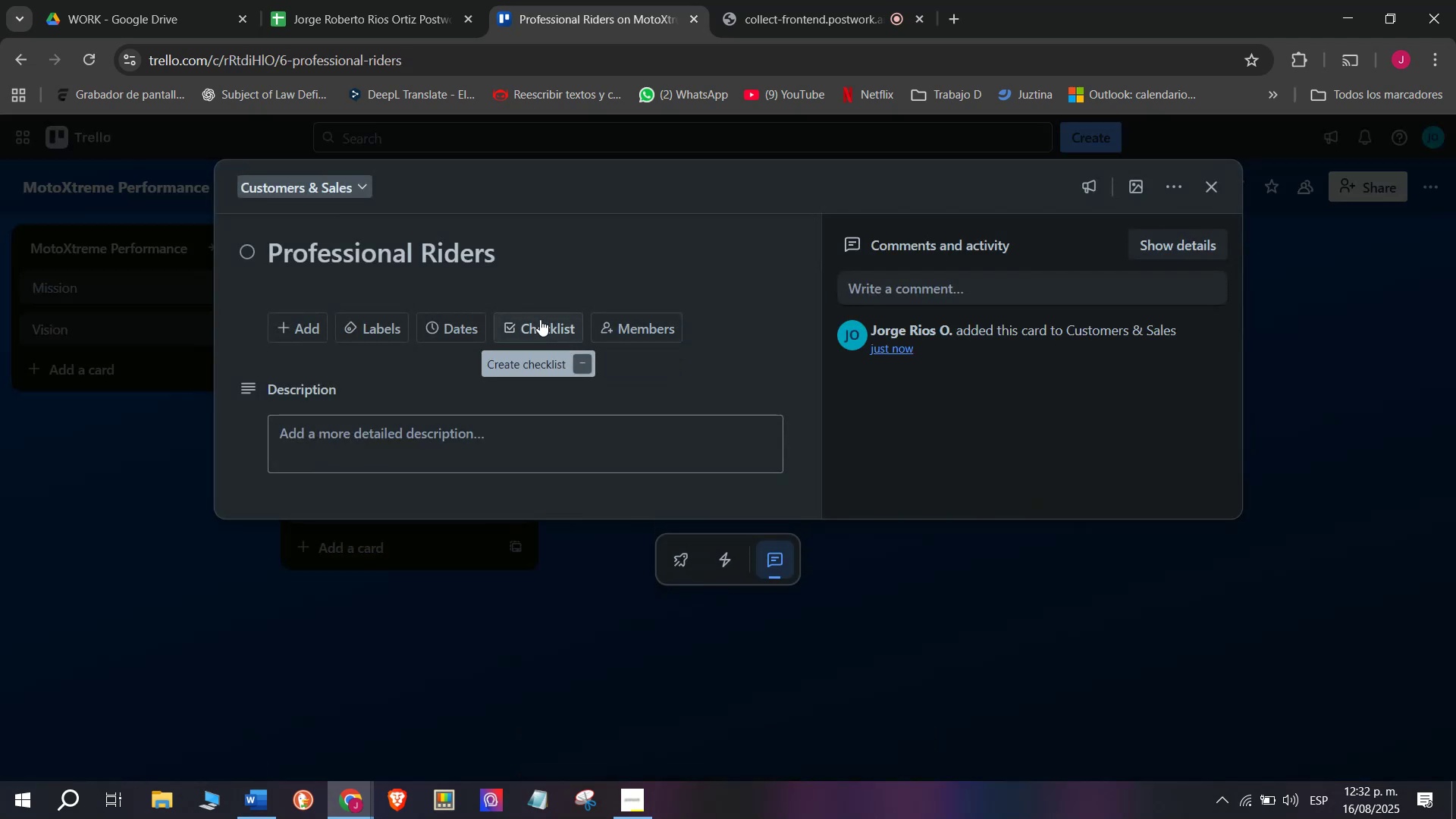 
left_click([540, 331])
 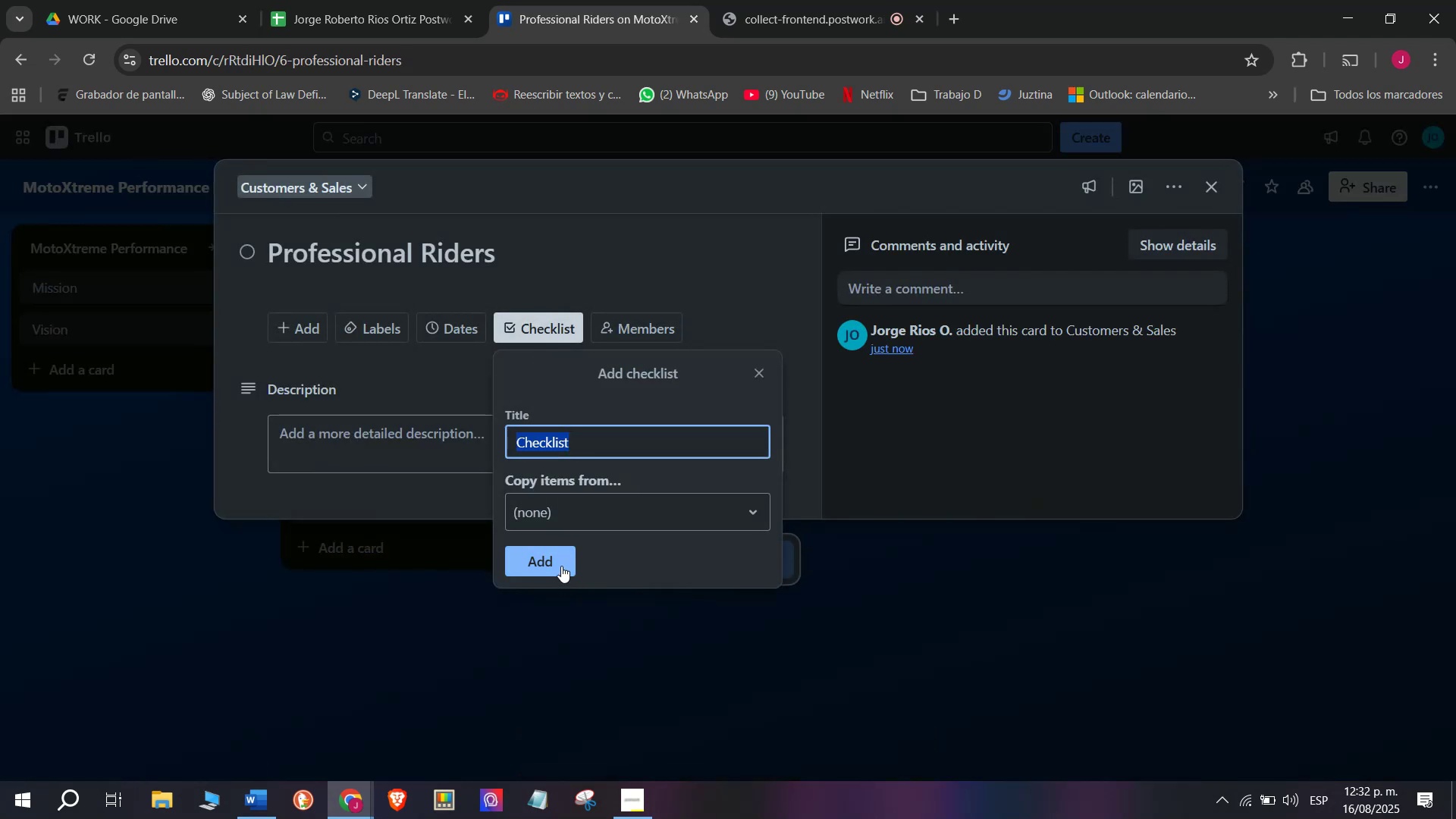 
mouse_move([427, 473])
 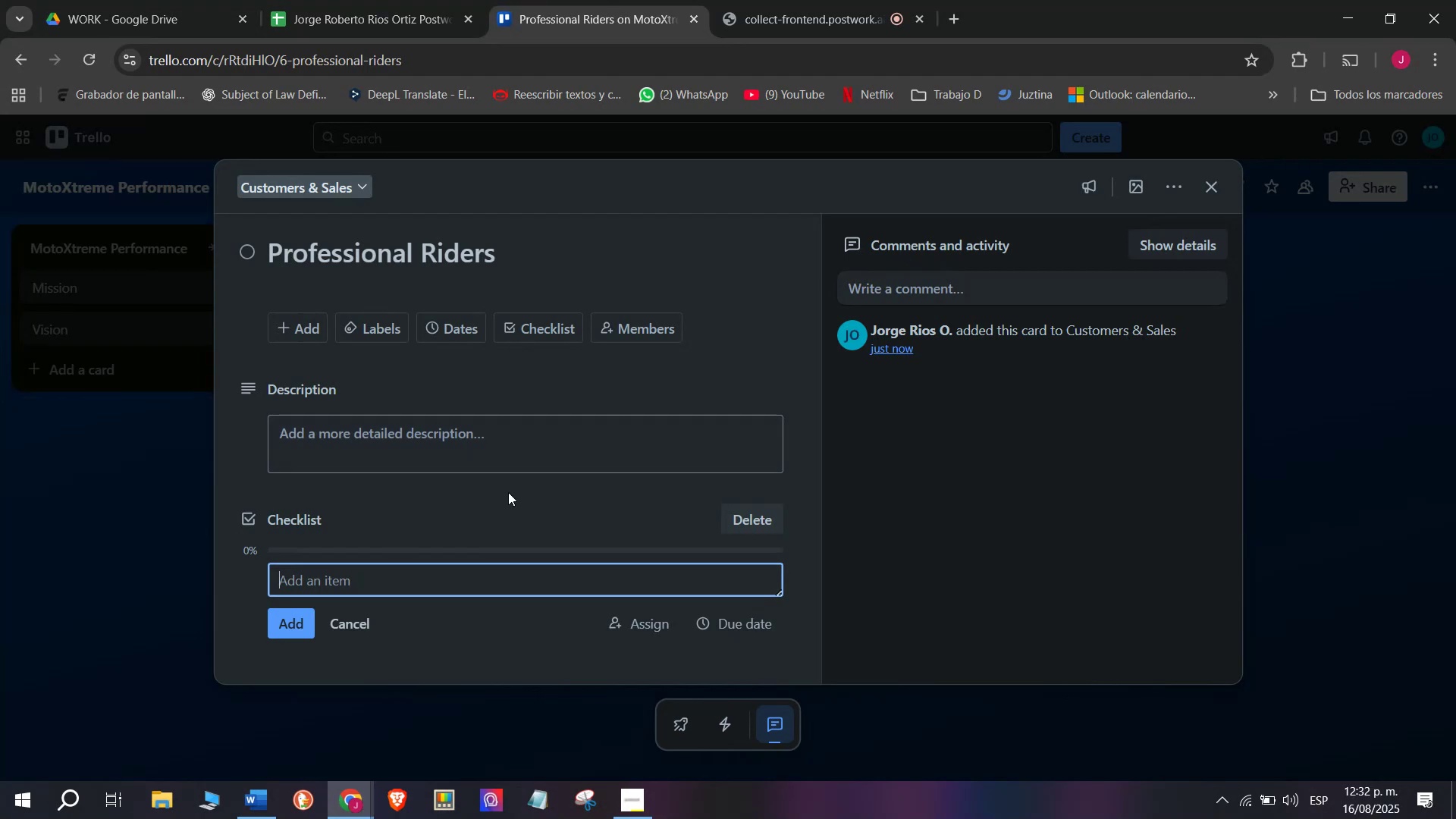 
type(Professional Riders)
 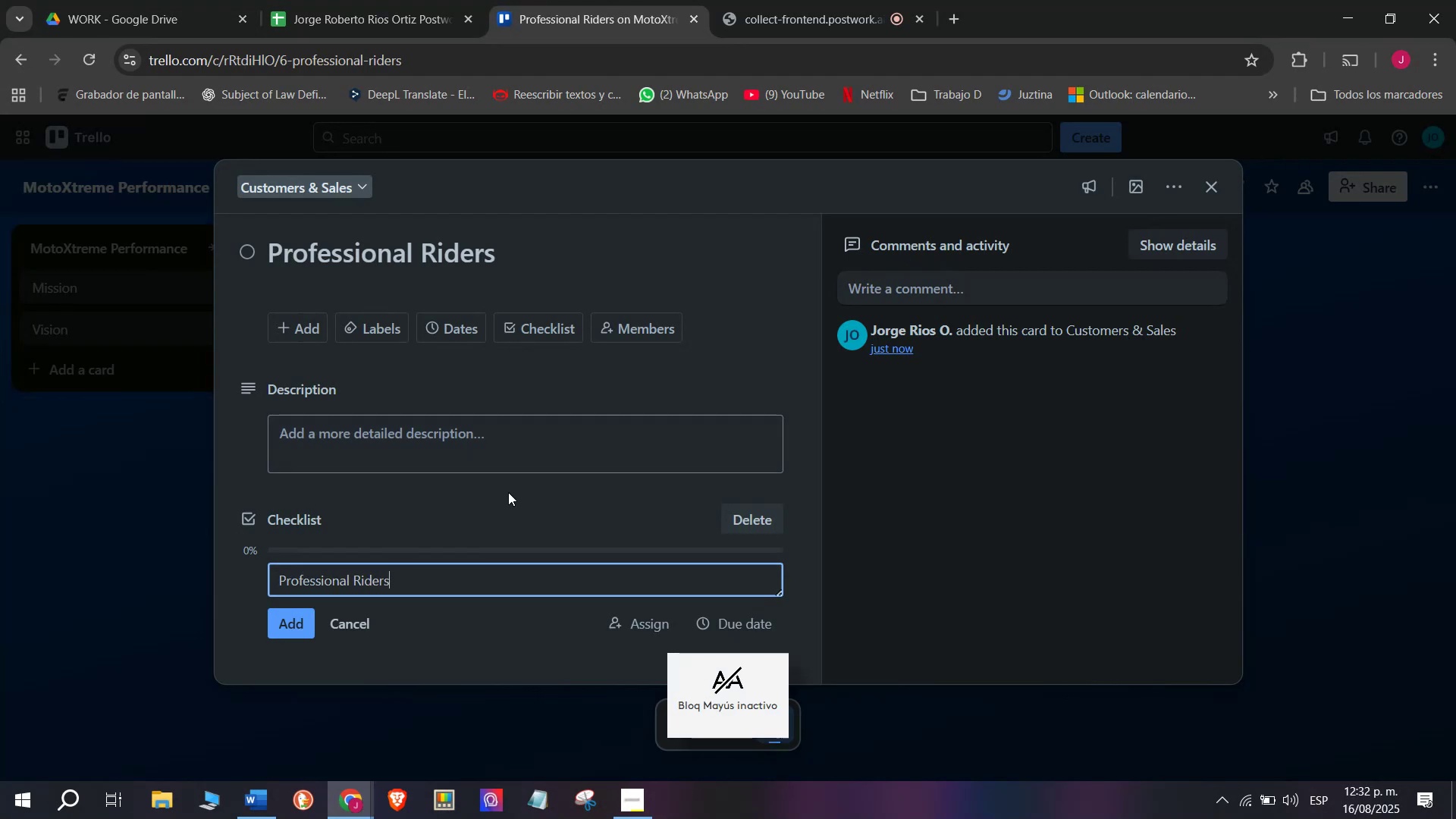 
key(Enter)
 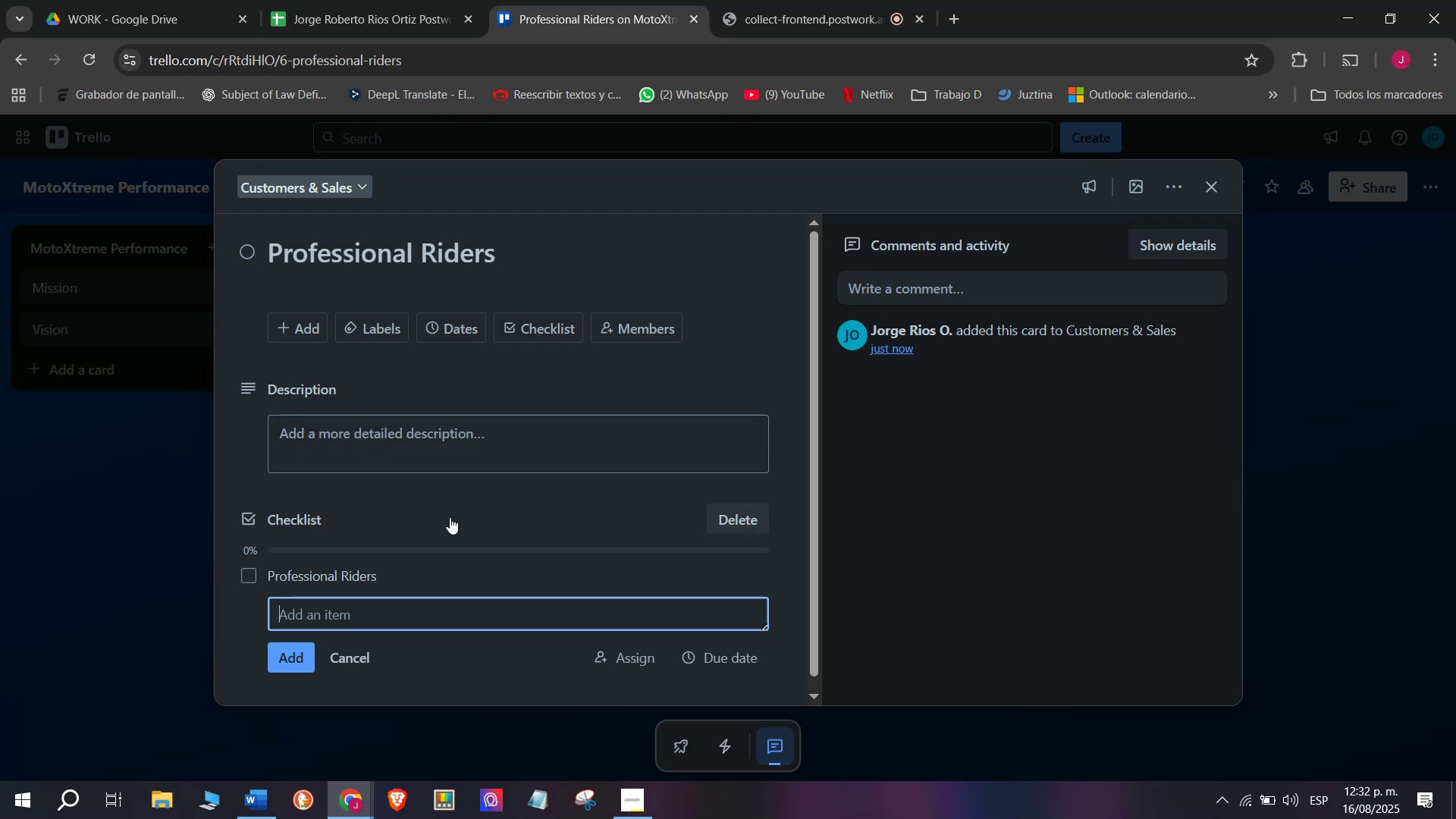 
left_click_drag(start_coordinate=[405, 577], to_coordinate=[294, 568])
 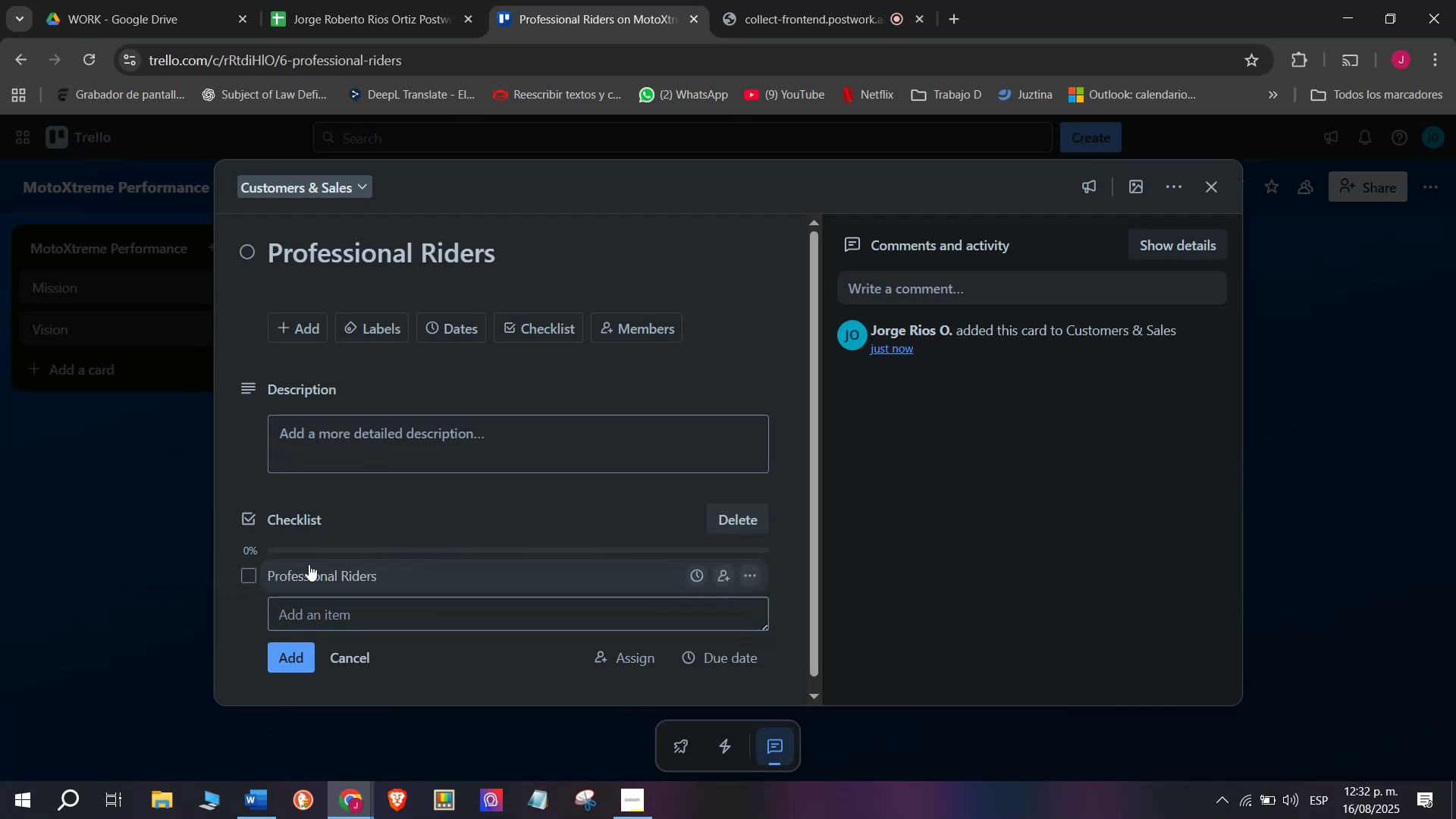 
left_click([309, 564])
 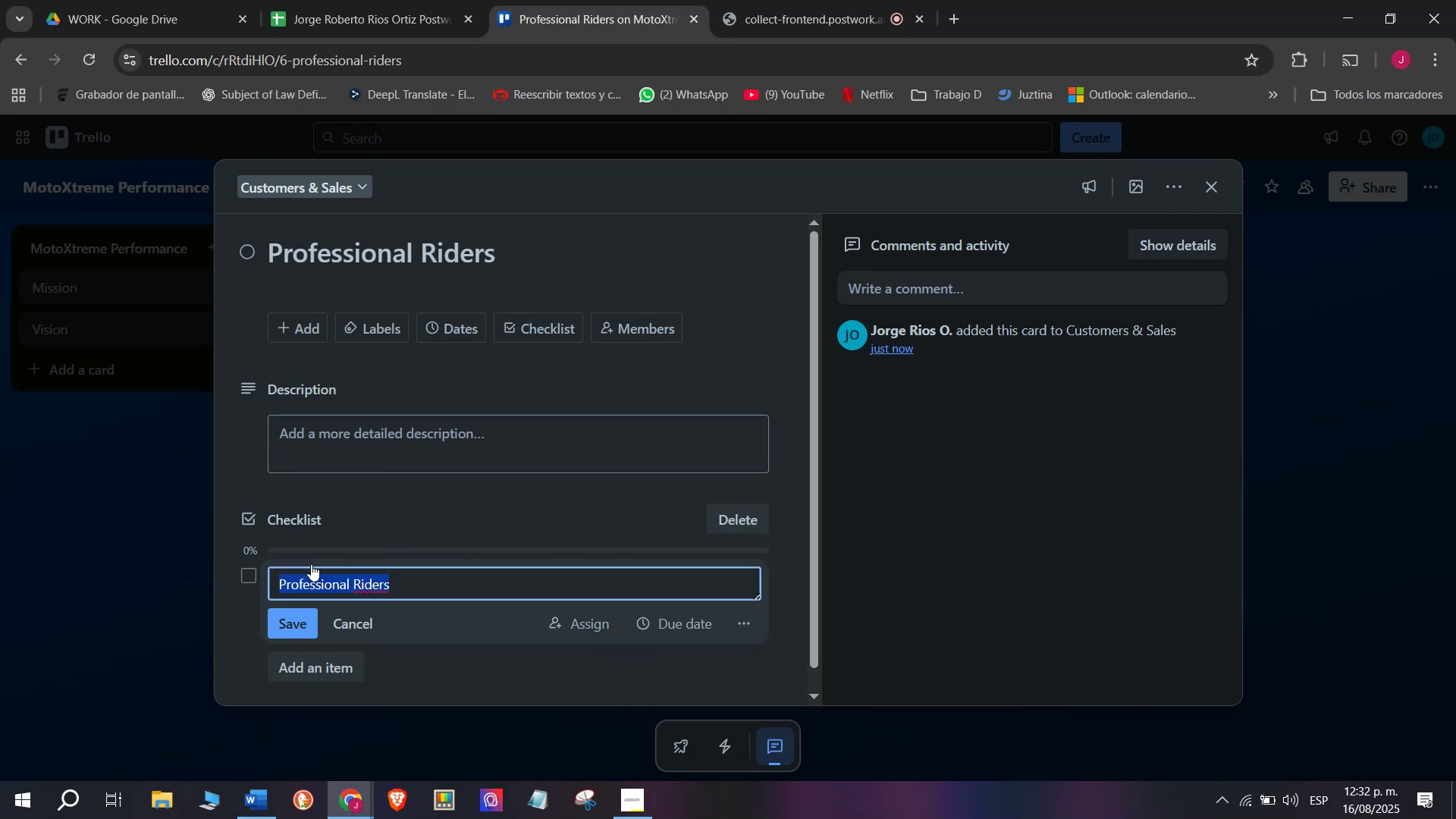 
left_click_drag(start_coordinate=[312, 565], to_coordinate=[315, 567])
 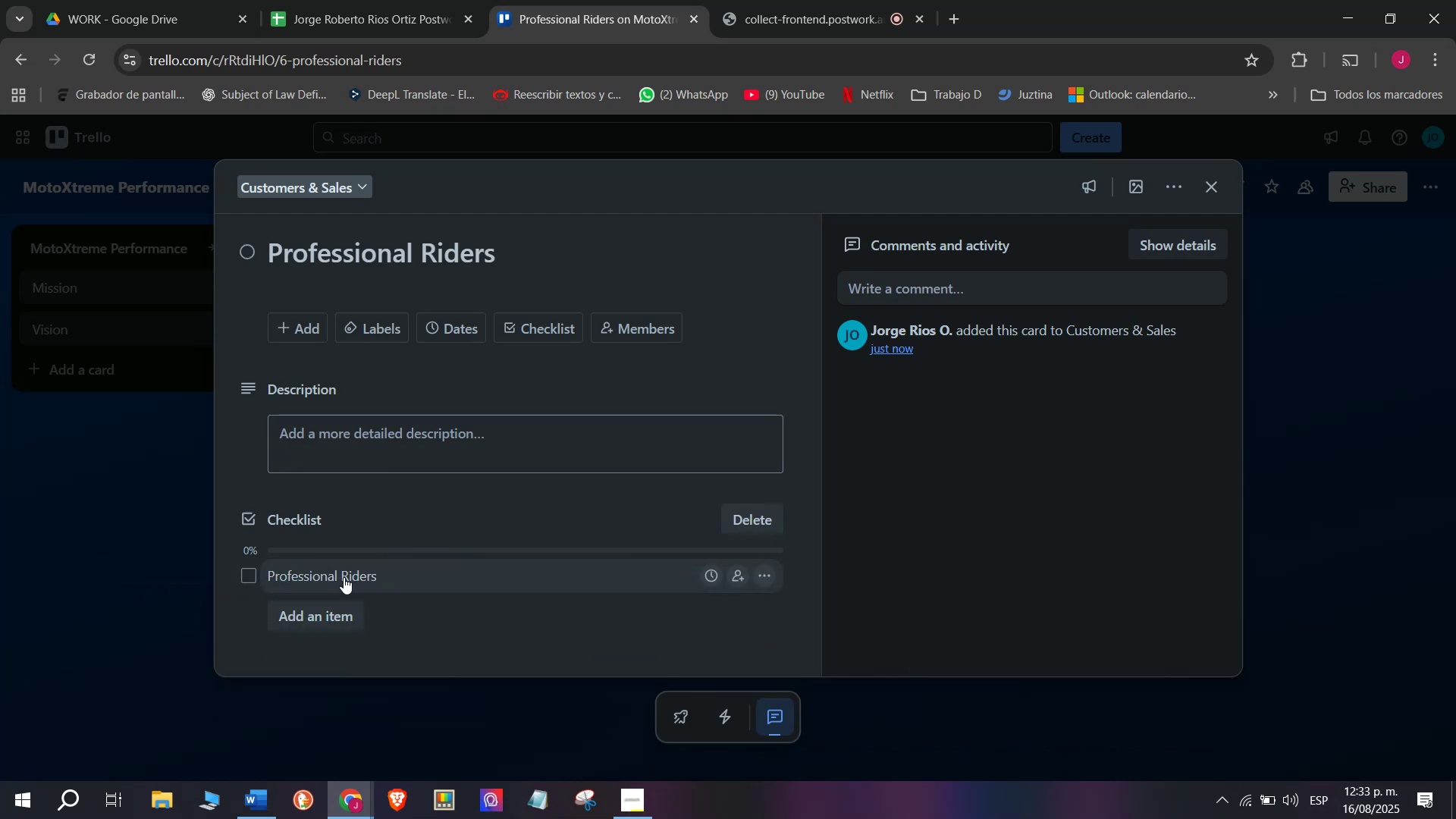 
double_click([345, 577])
 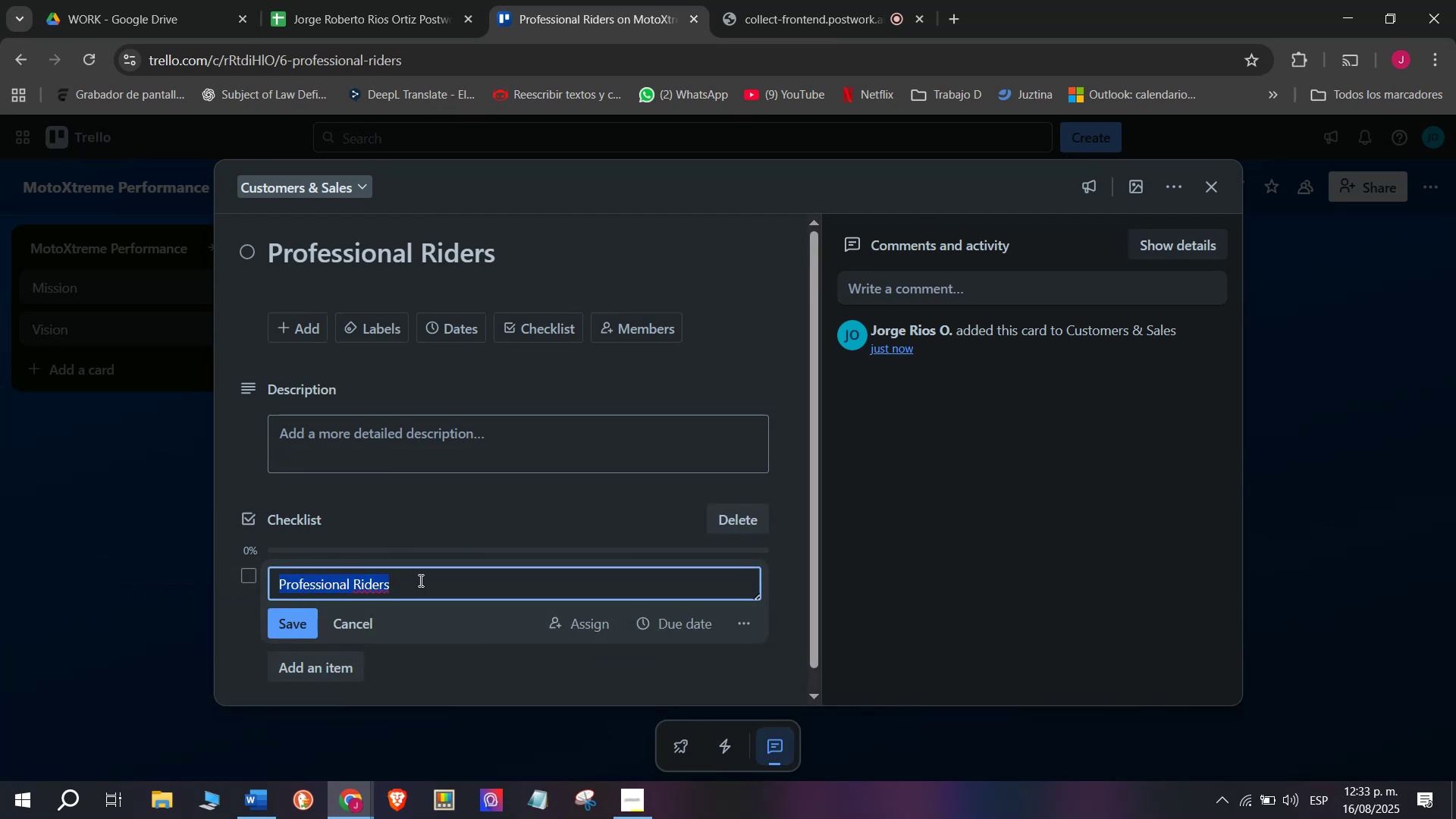 
type(Maintain rider accounts)
 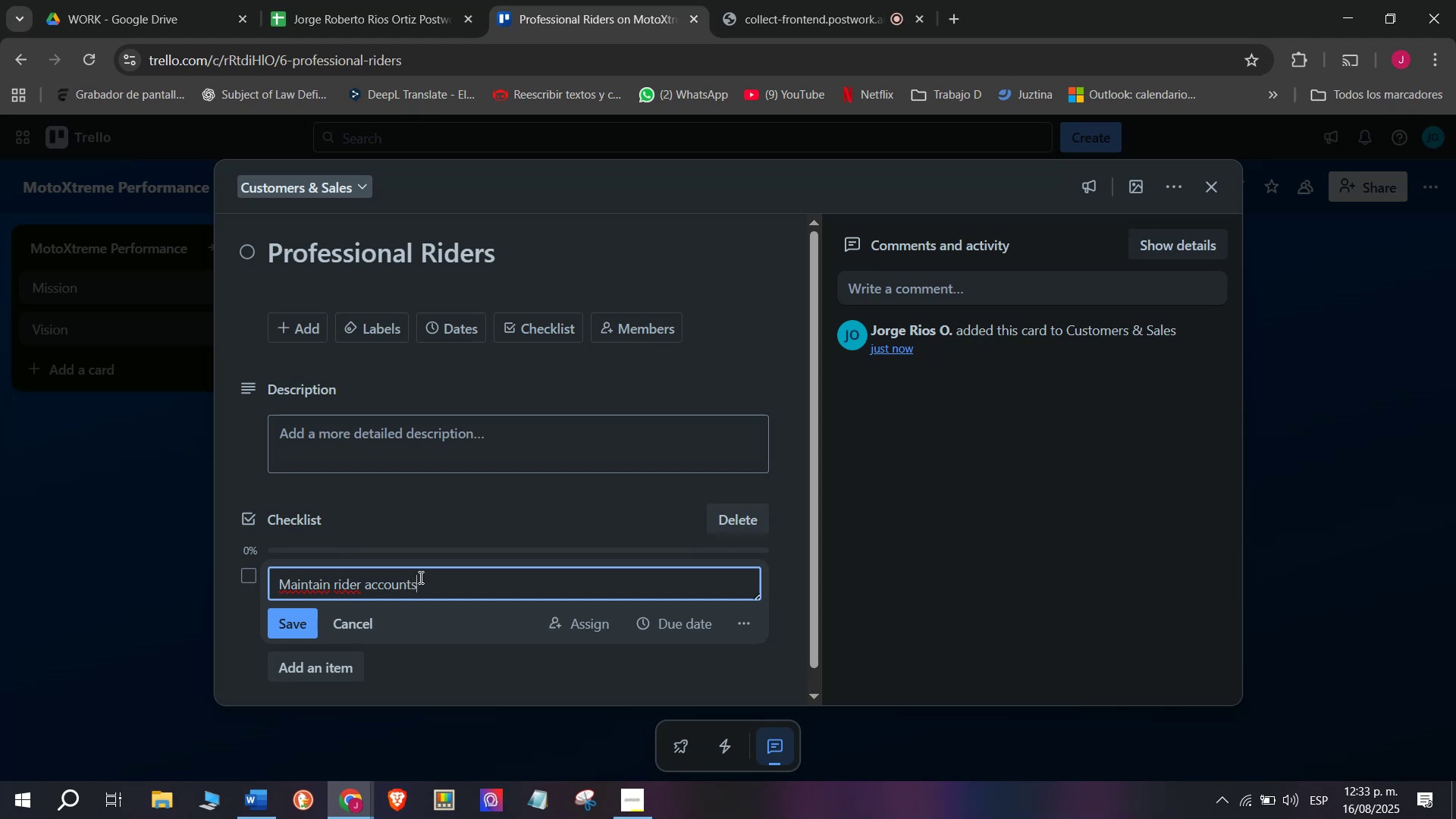 
key(Enter)
 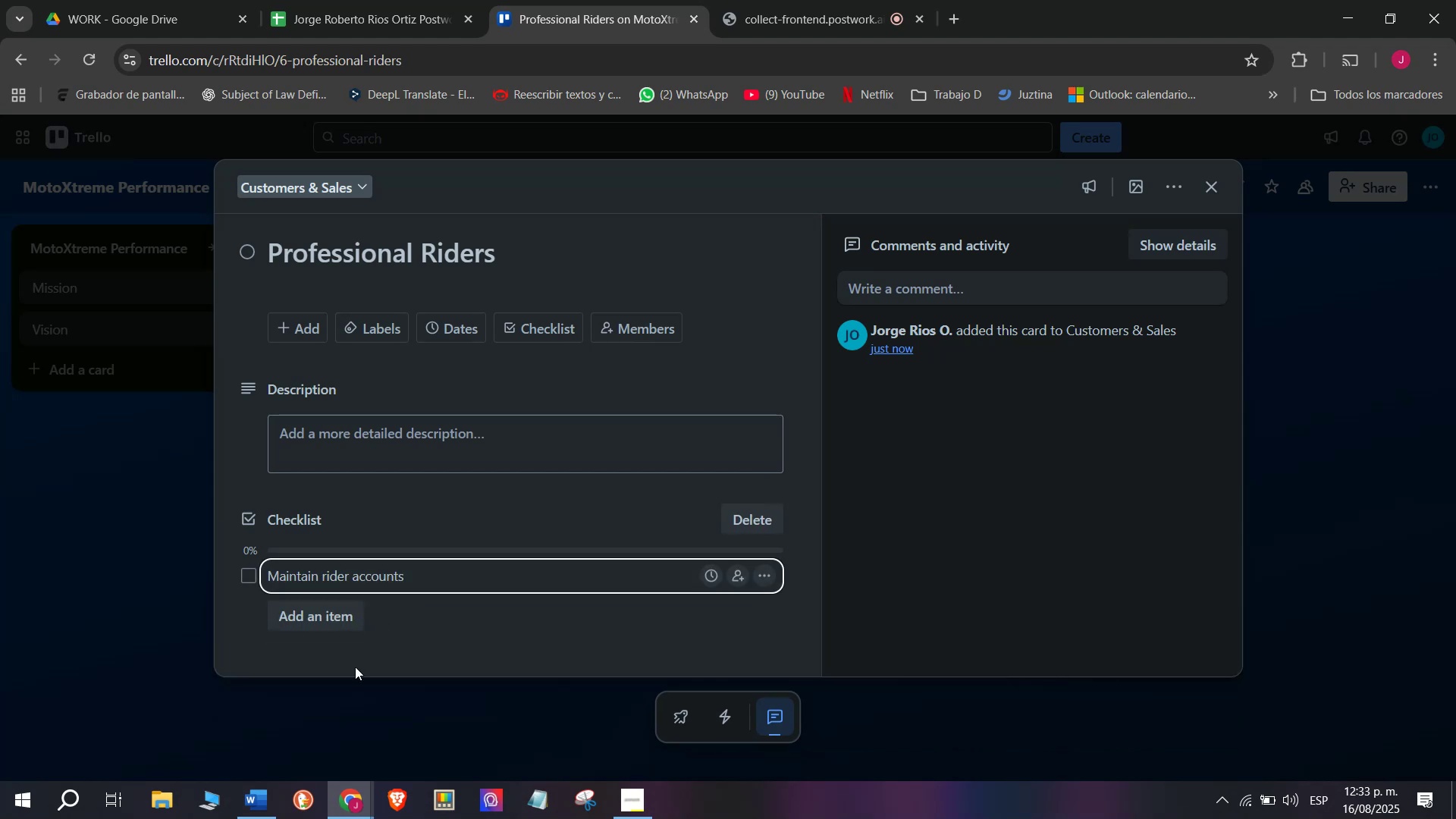 
left_click([340, 629])
 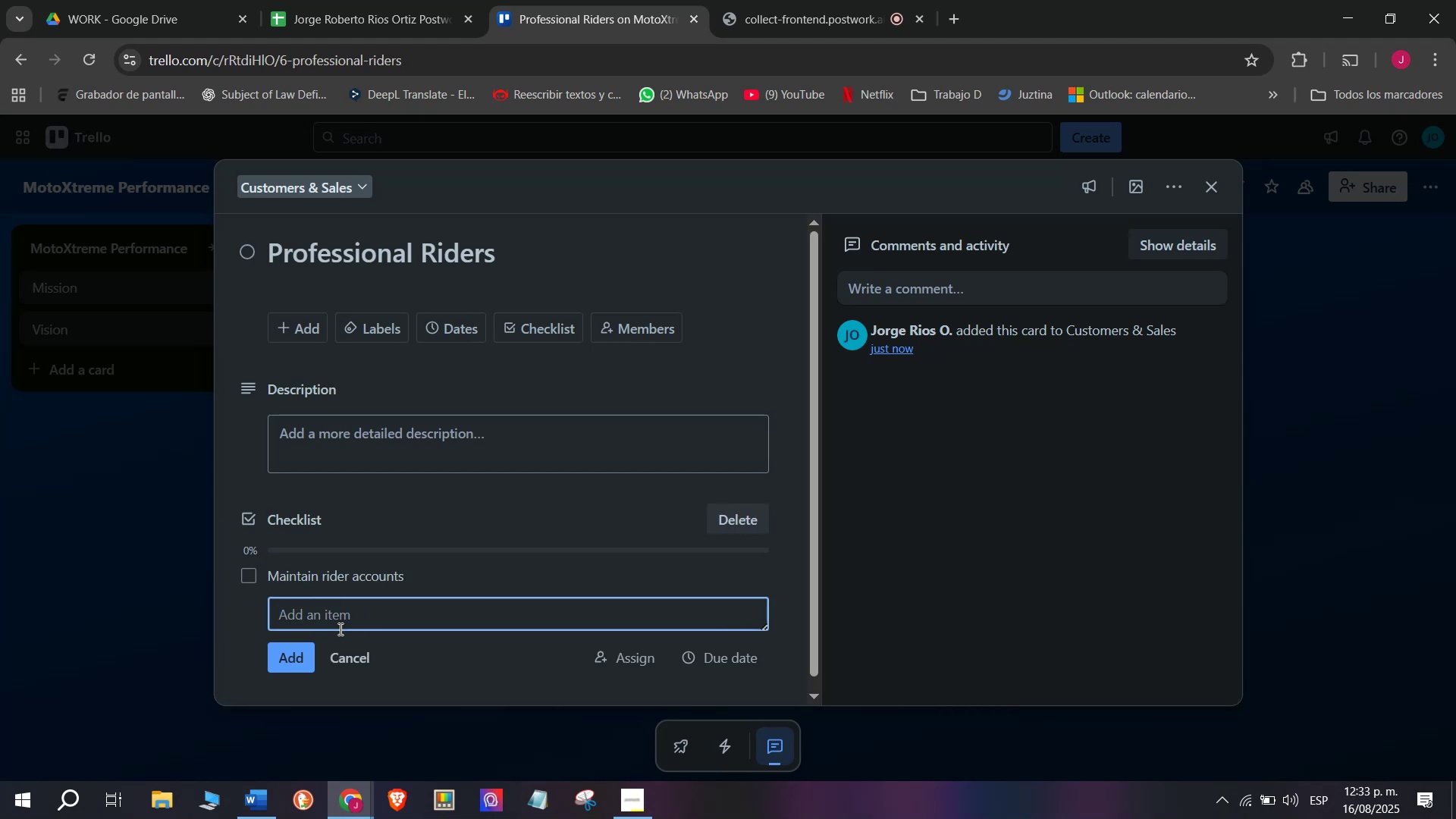 
type(Offer sponsor)
 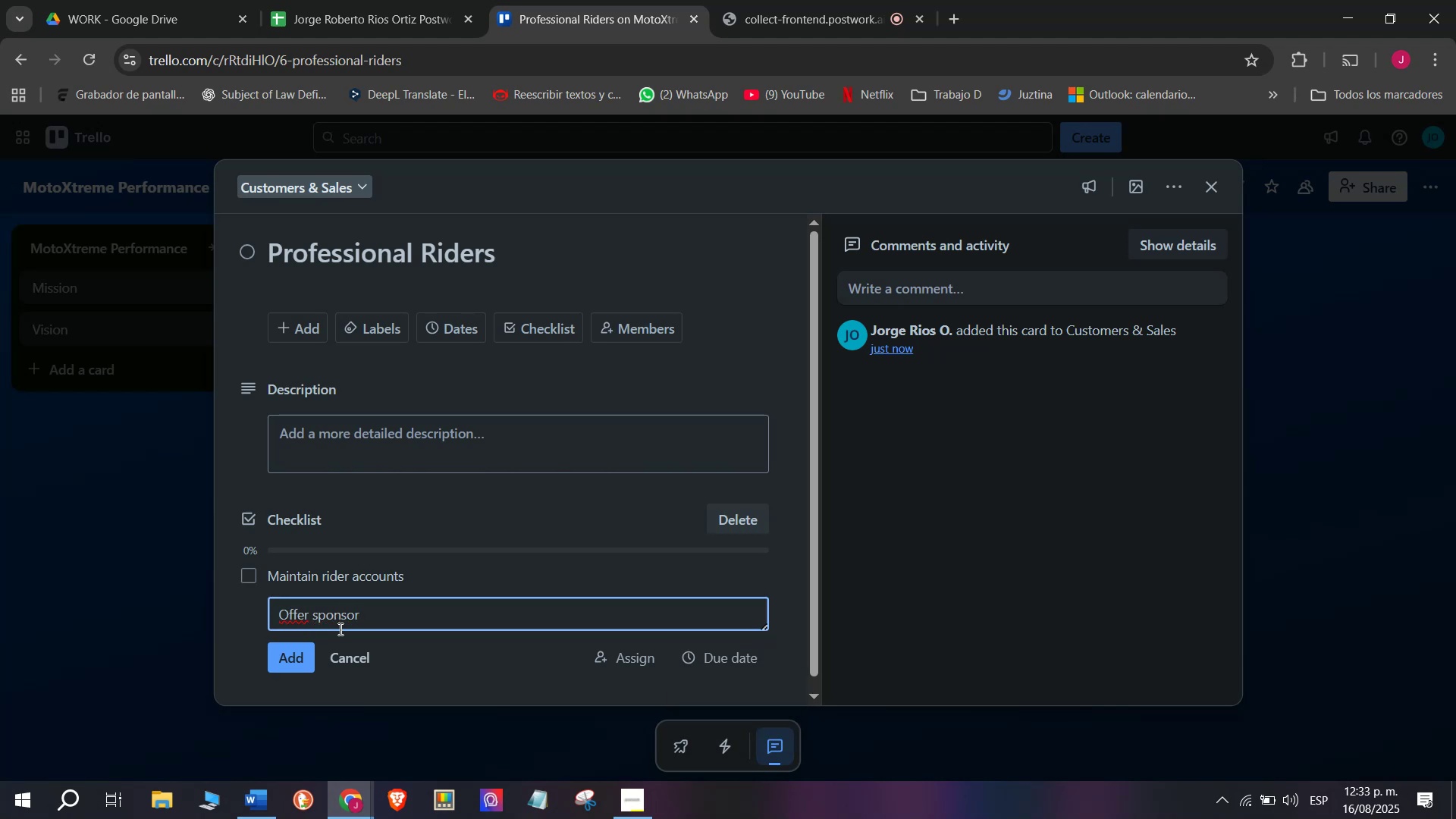 
type(ship deals)
 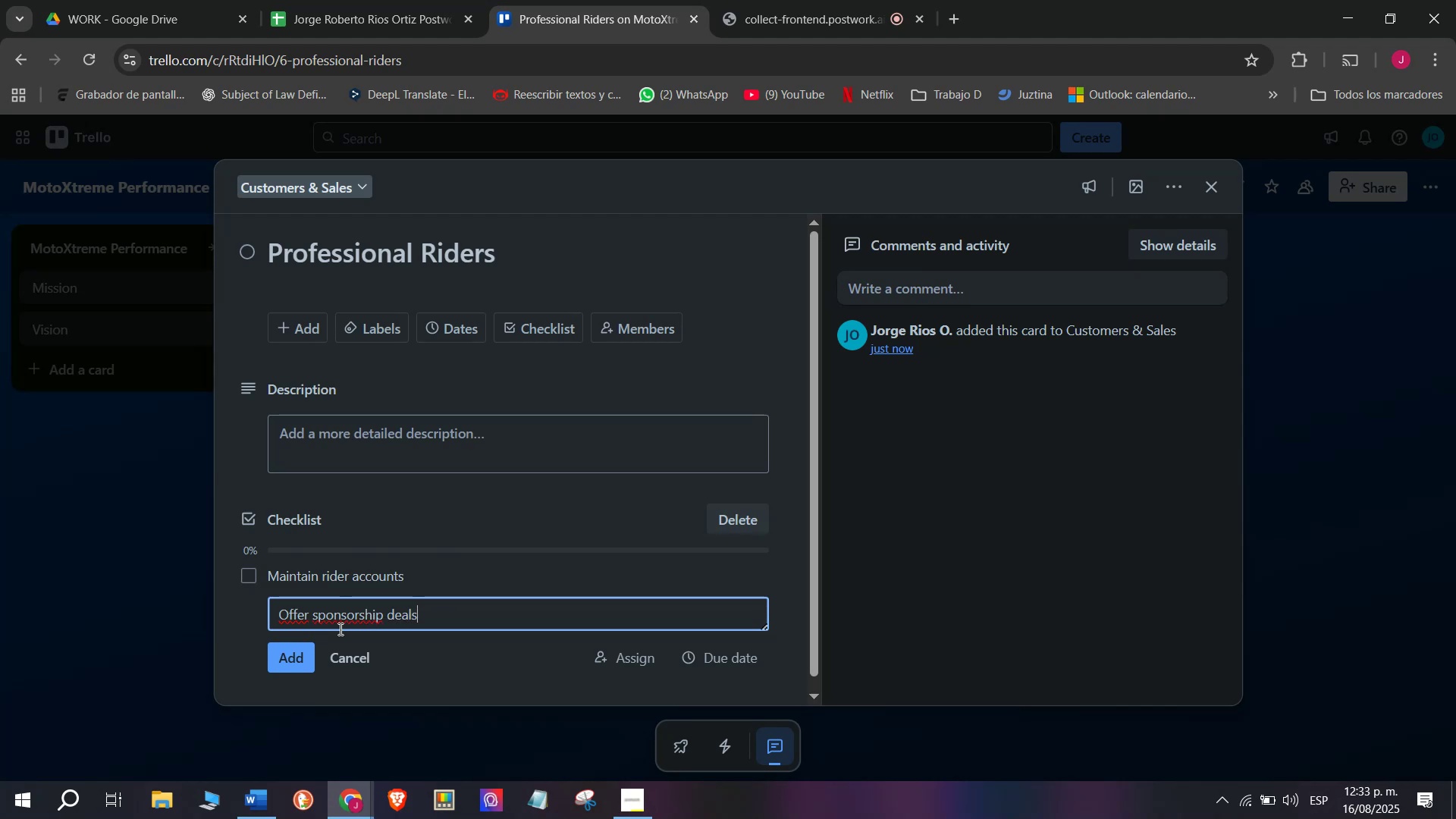 
key(Enter)
 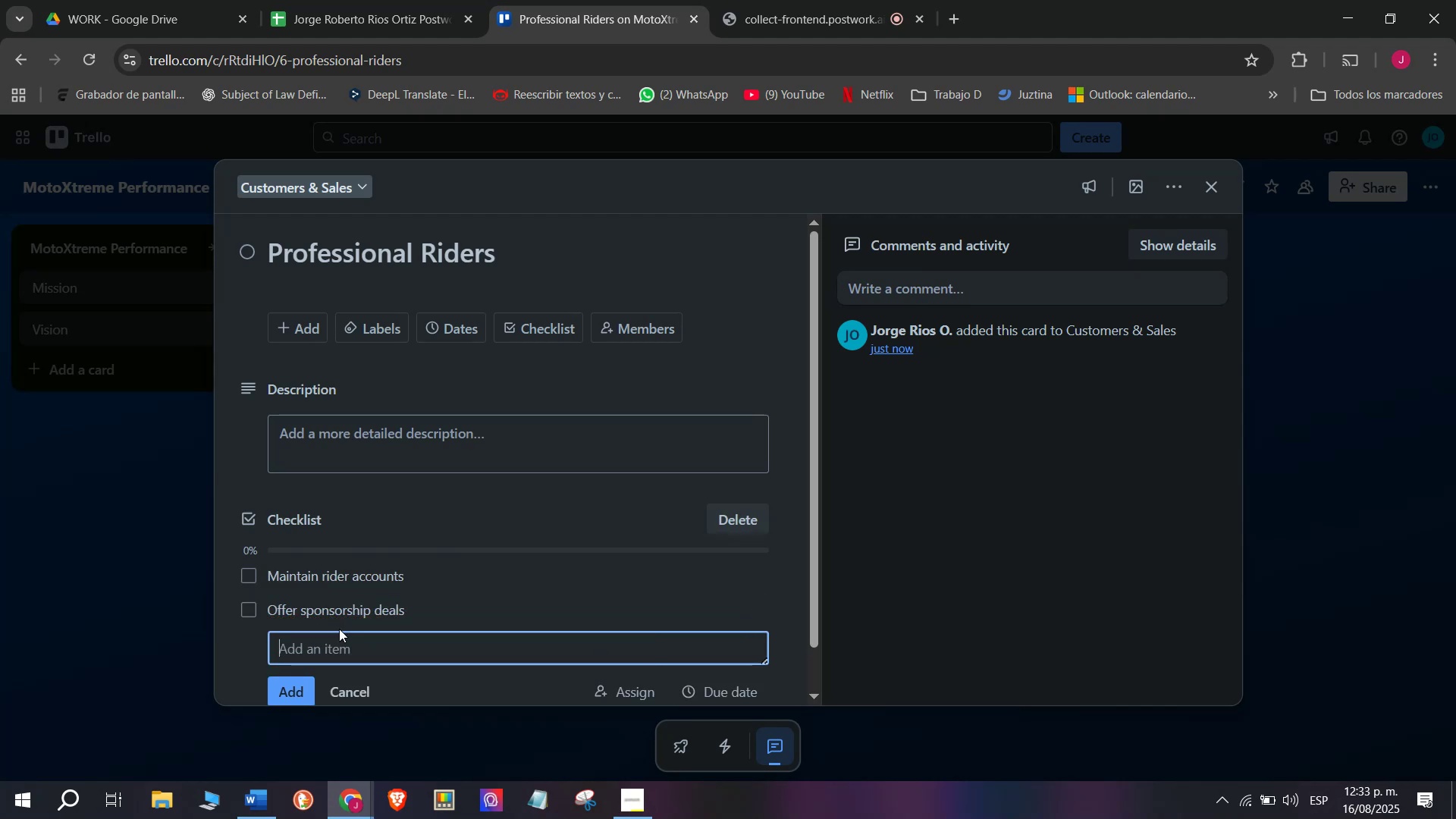 
type(Prive )
key(Backspace)
key(Backspace)
key(Backspace)
key(Backspace)
type(ovide Product )
 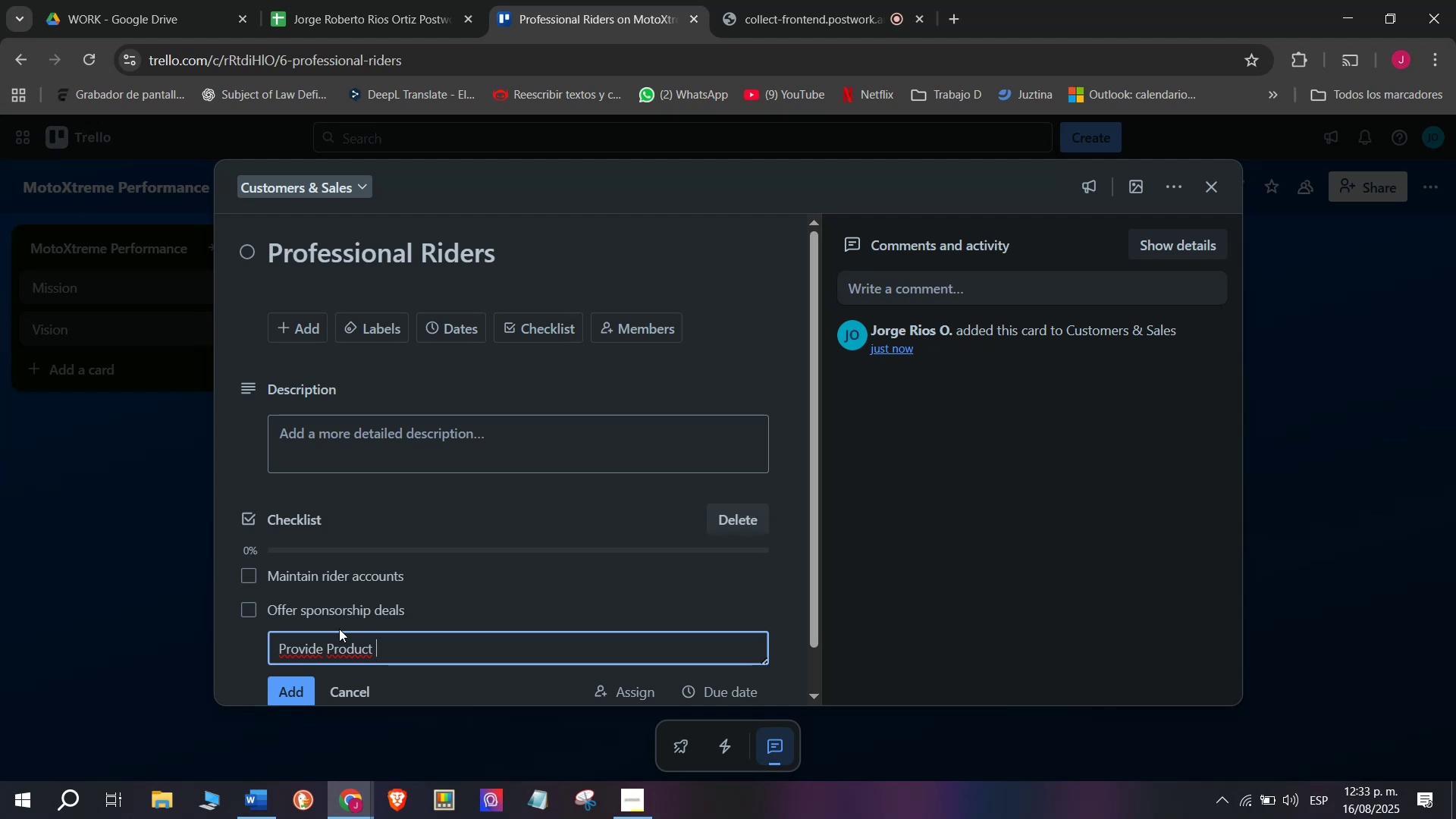 
type(Discounts)
 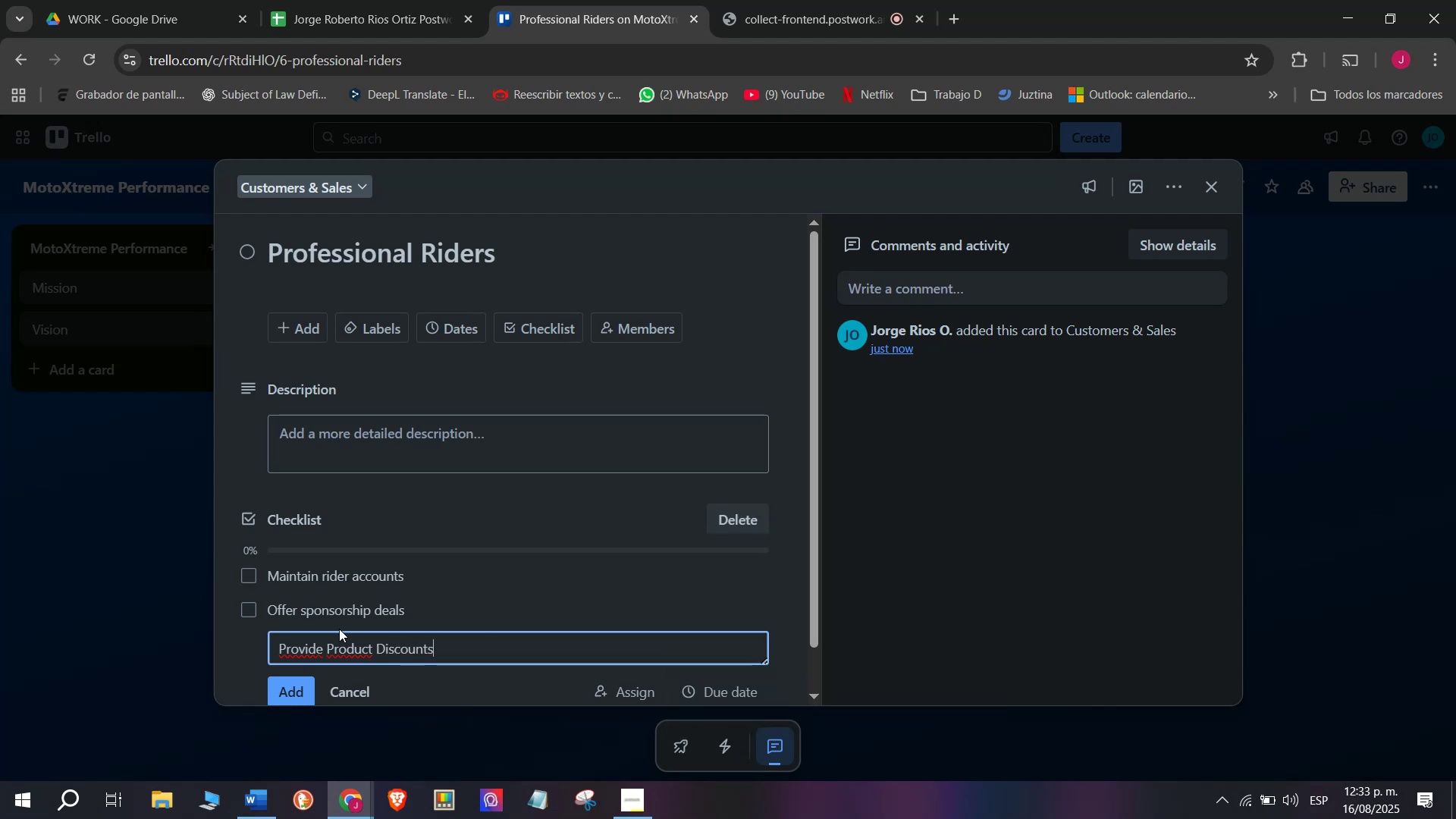 
key(Enter)
 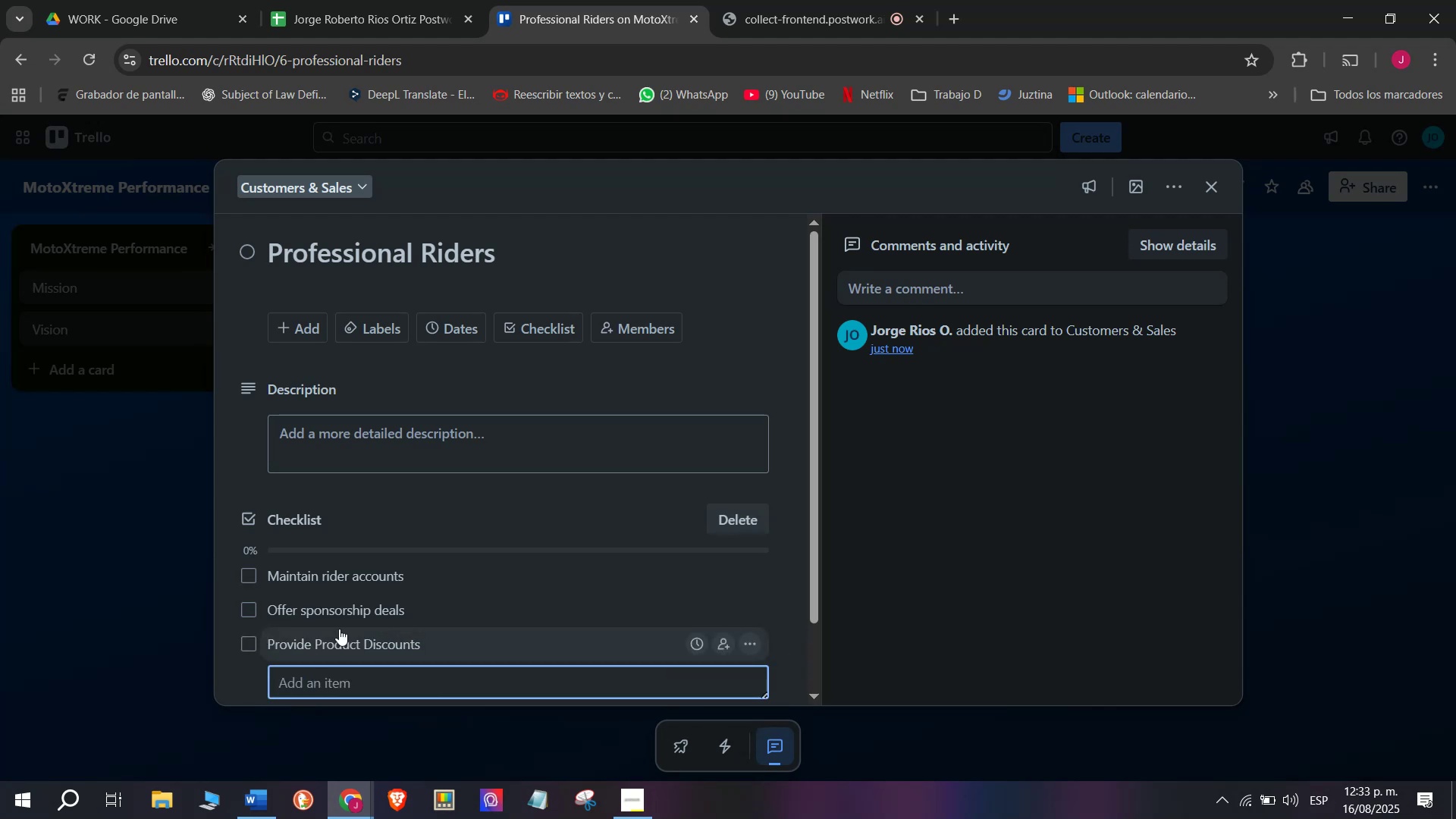 
type(Track orders)
 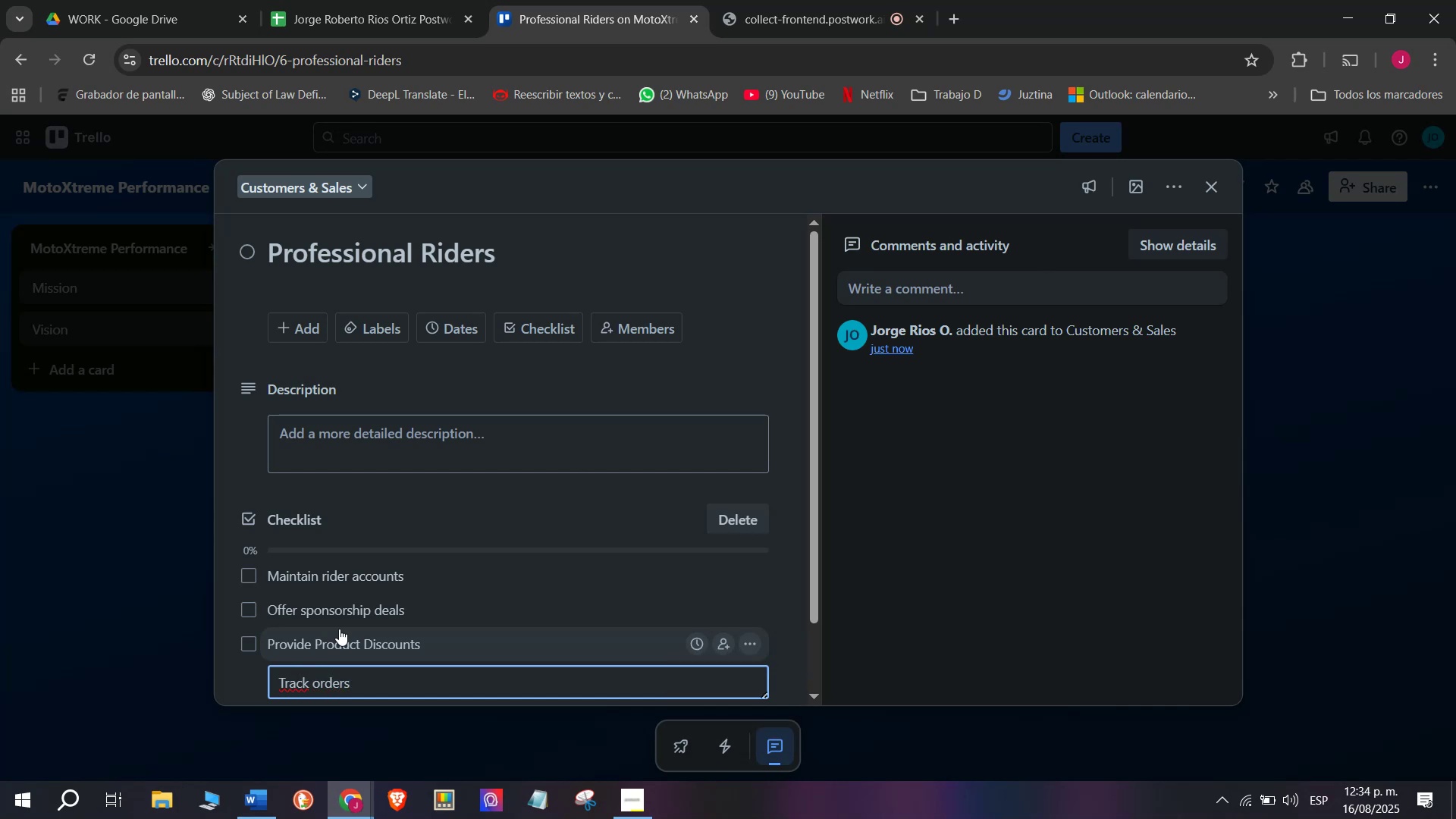 
key(Enter)
 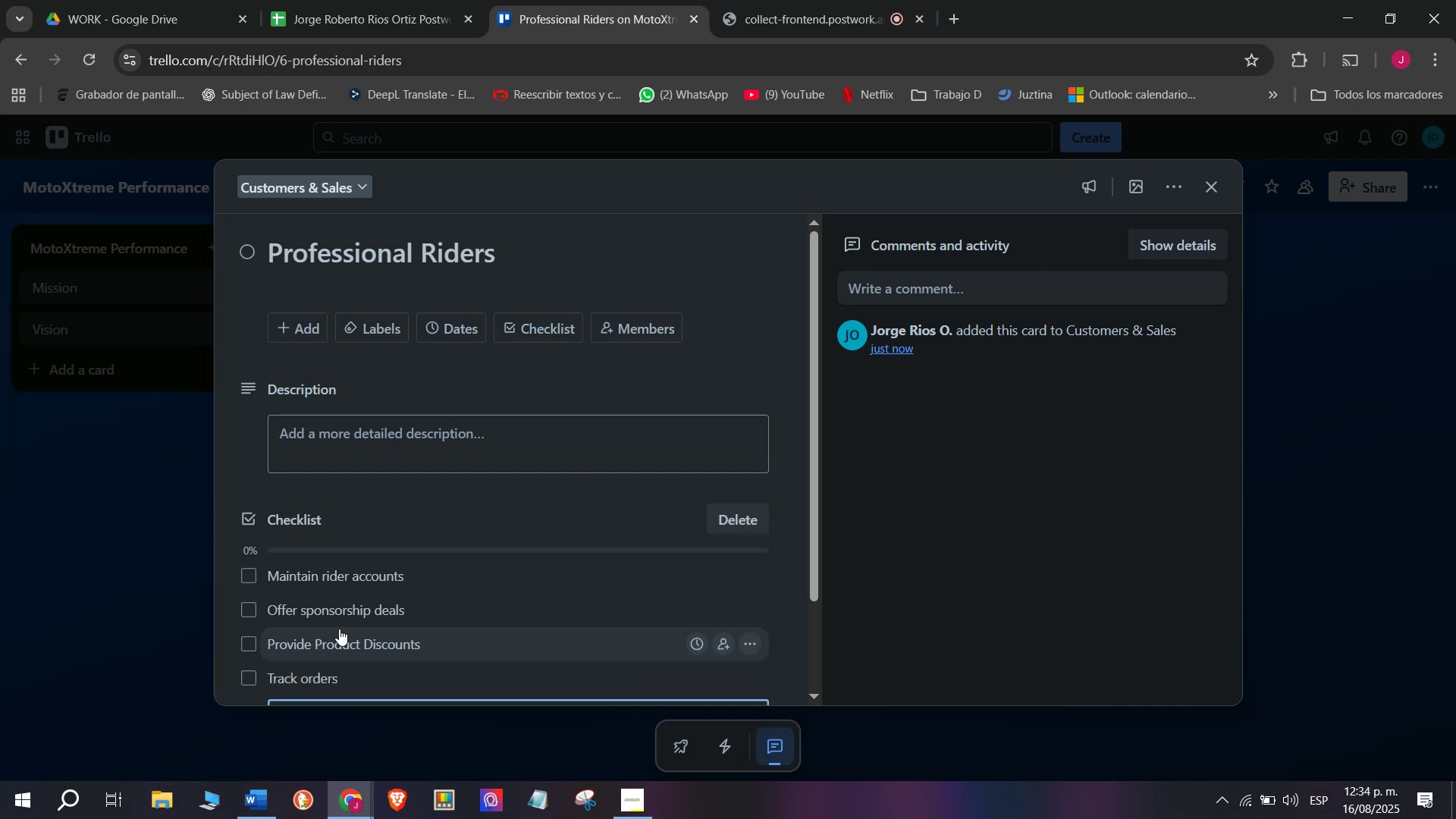 
type(Request performsan)
key(Backspace)
key(Backspace)
key(Backspace)
type(ance feedback)
 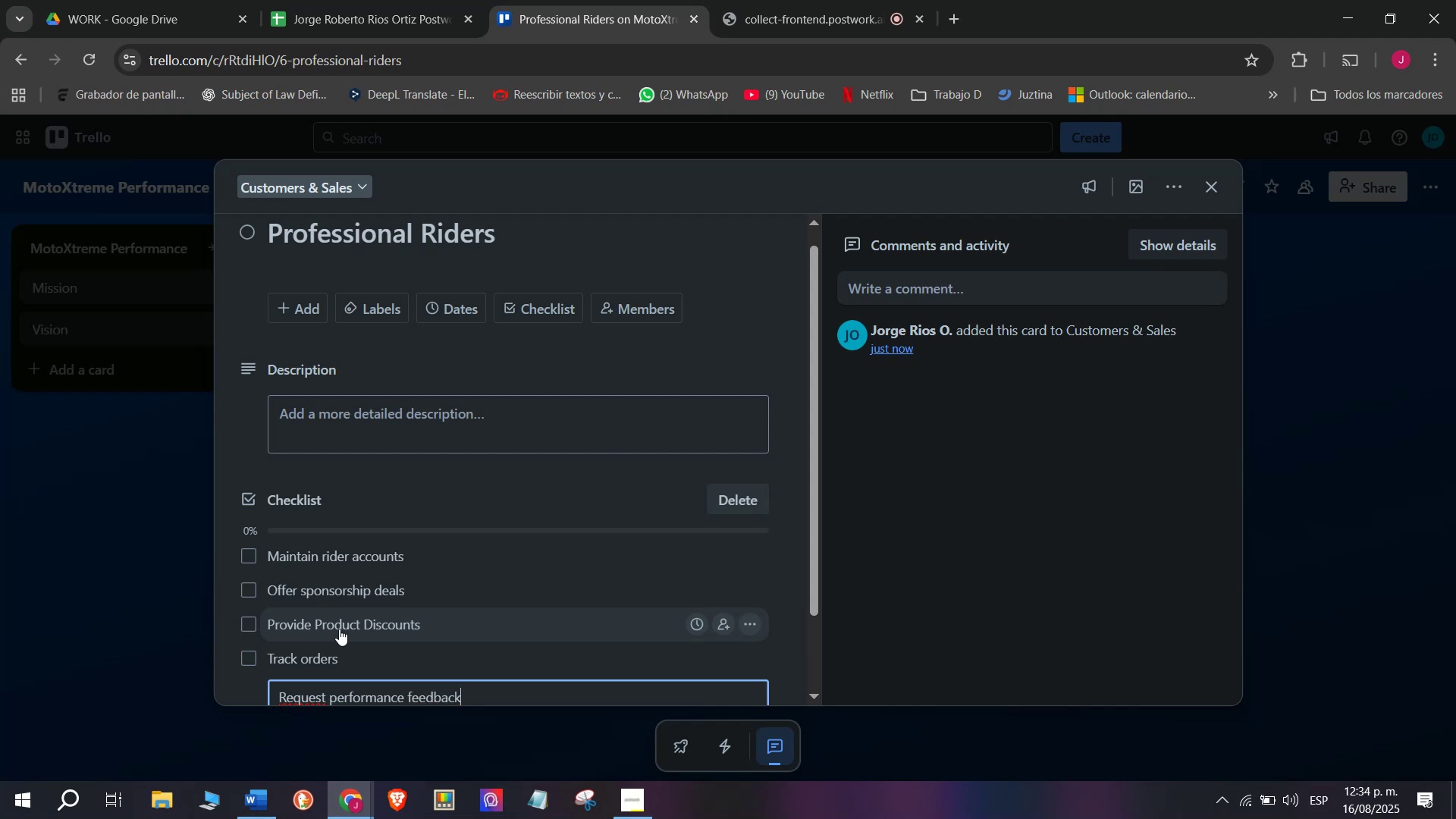 
key(Enter)
 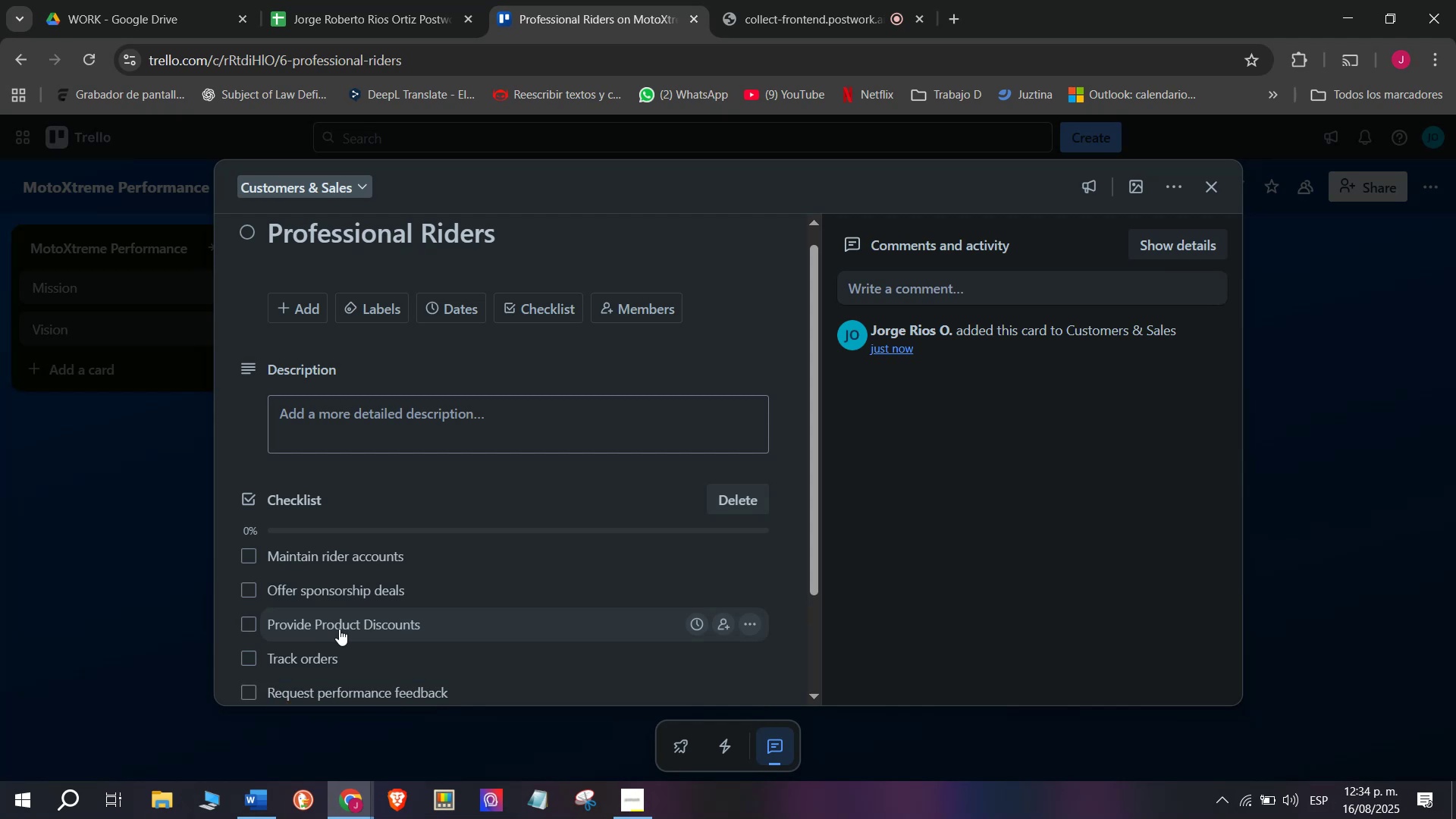 
type(Share upgrades)
 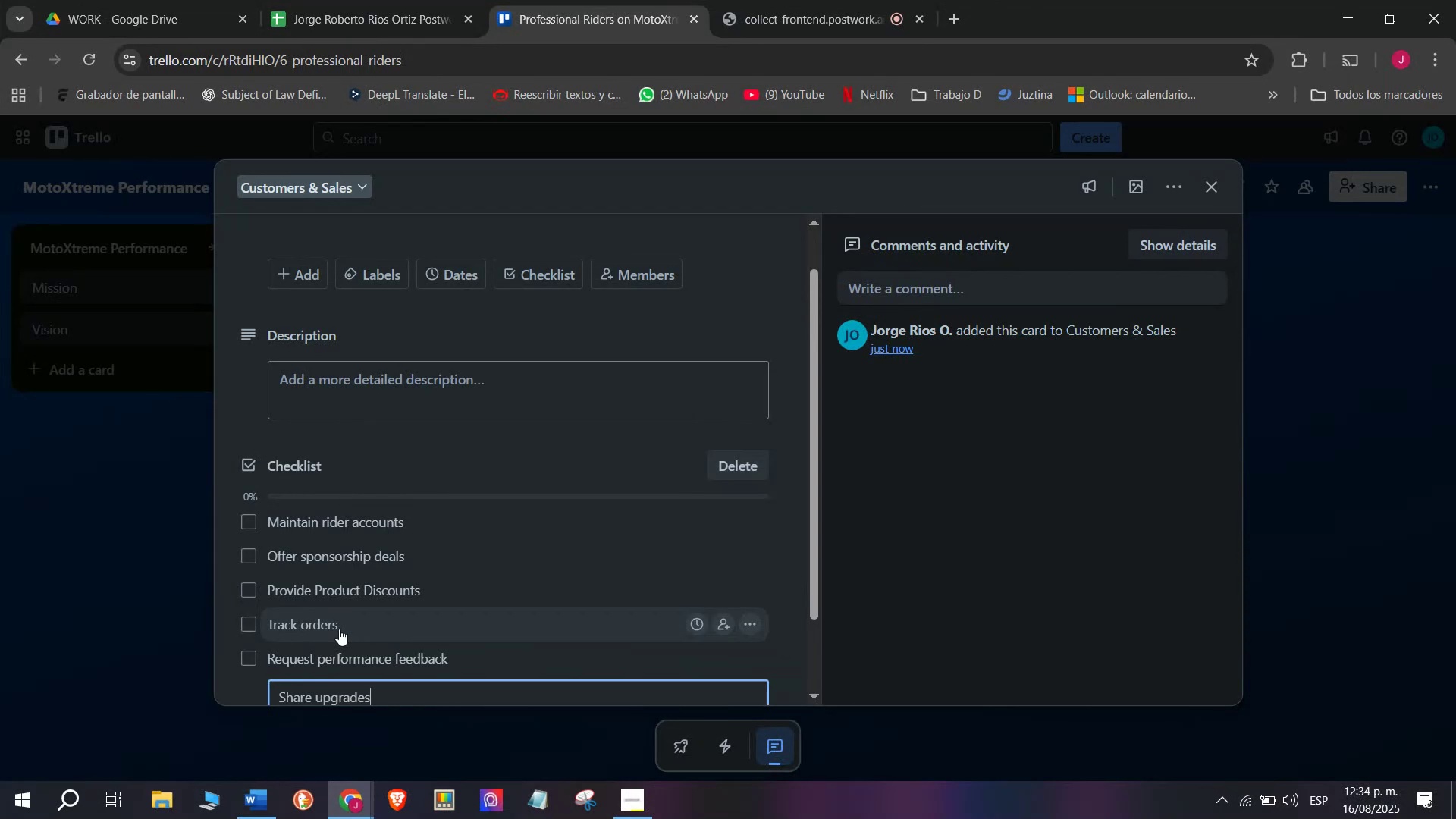 
key(Enter)
 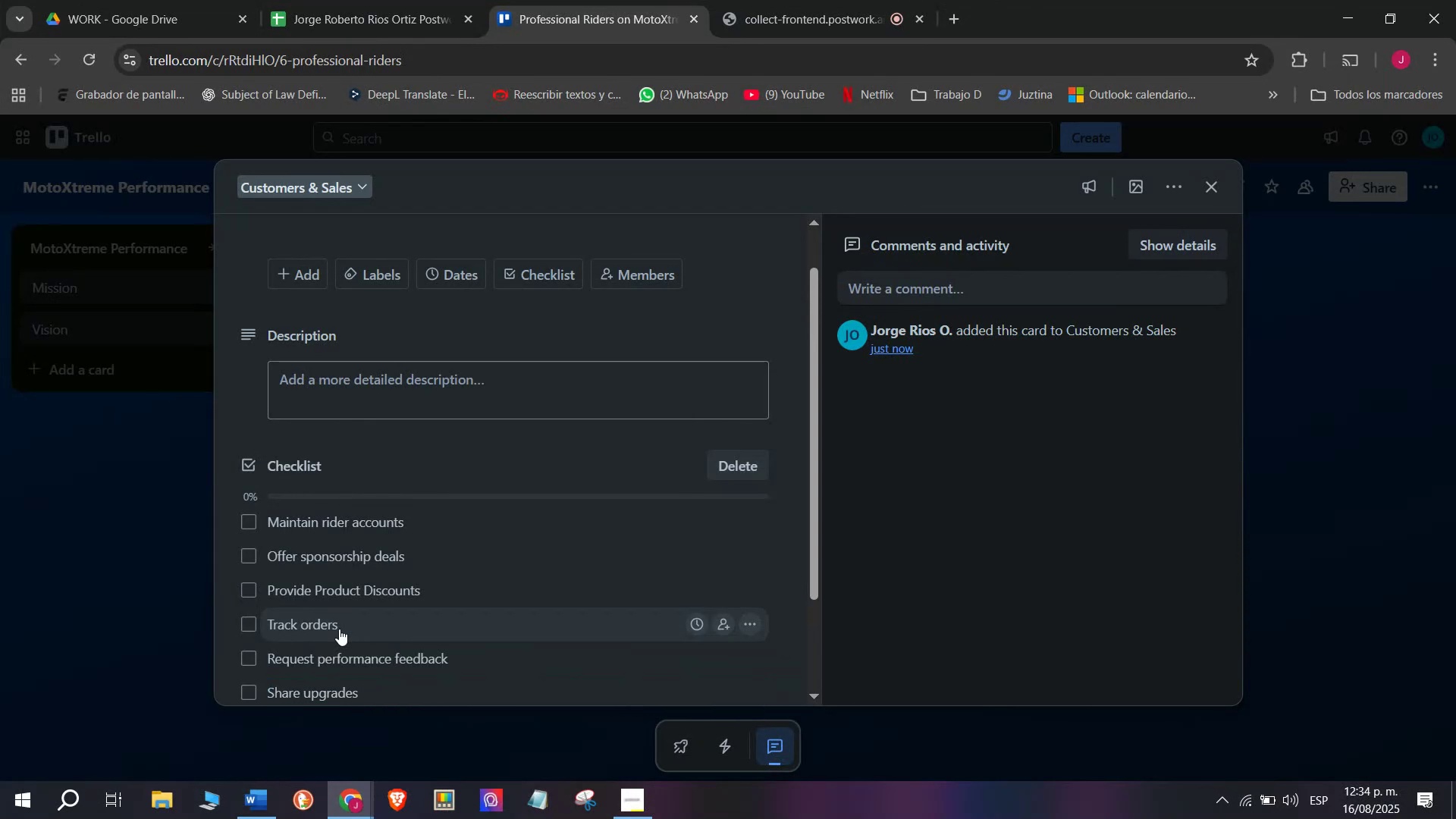 
scroll: coordinate [339, 629], scroll_direction: down, amount: 3.0
 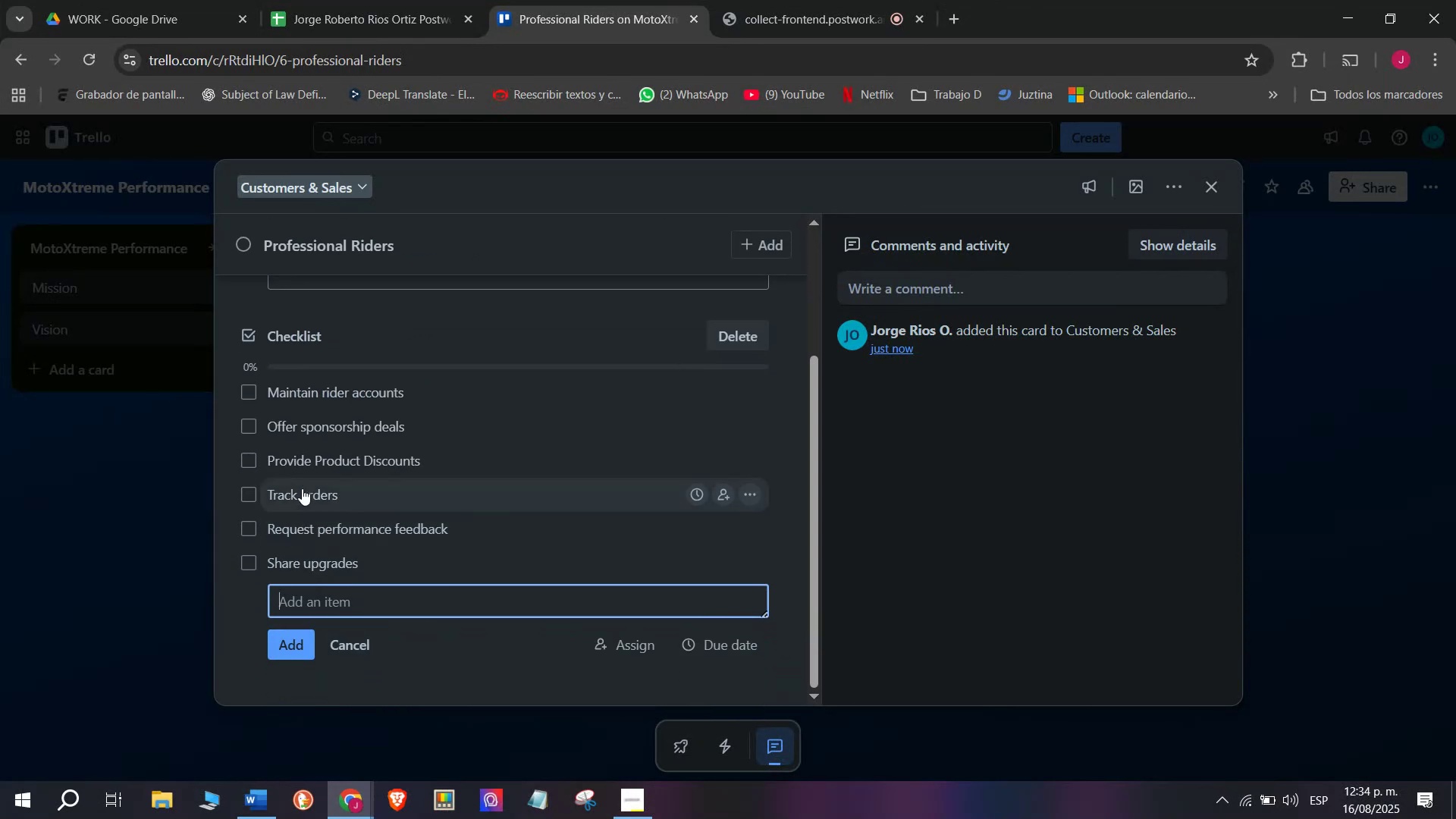 
scroll: coordinate [303, 469], scroll_direction: up, amount: 5.0
 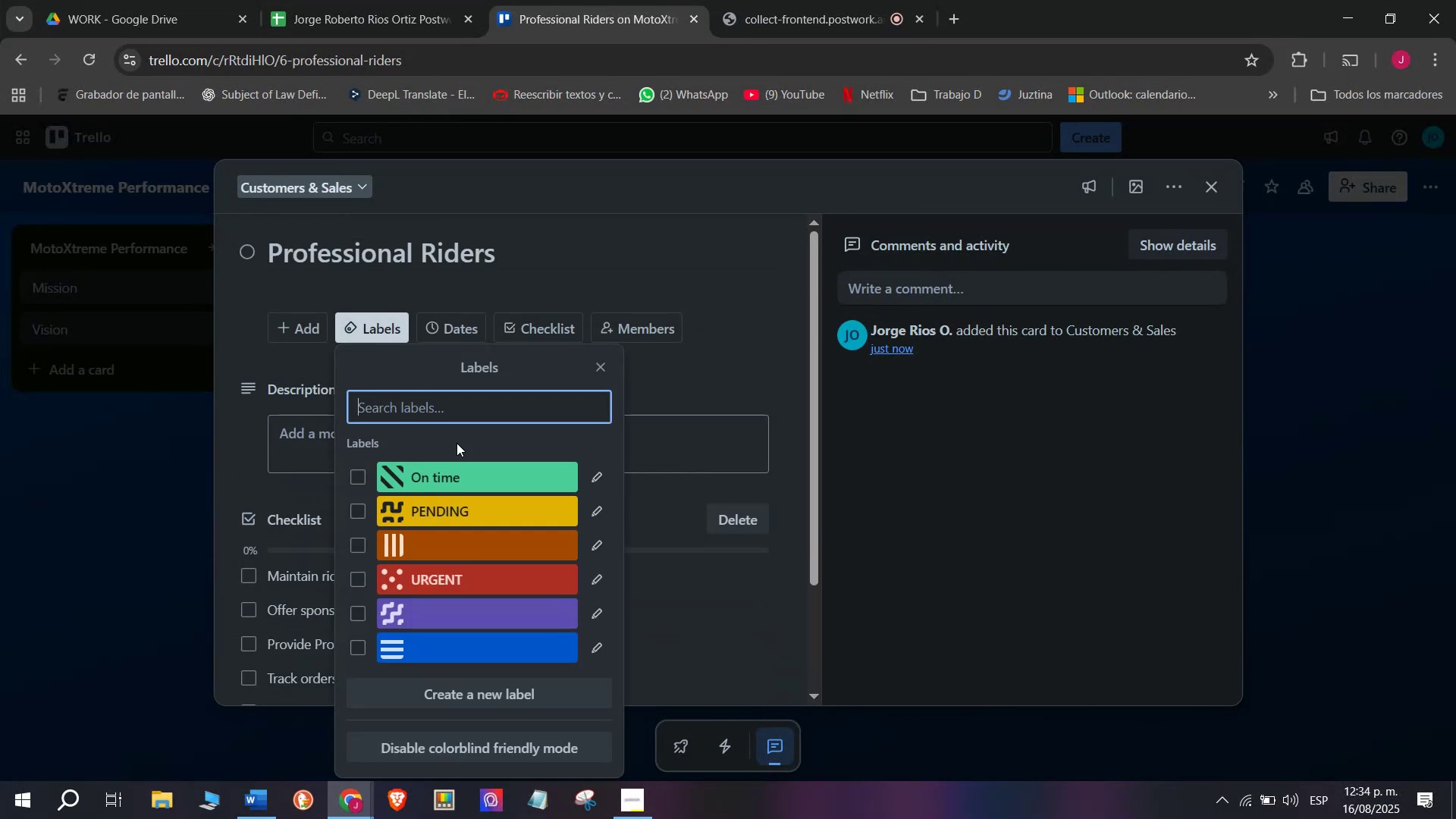 
left_click([494, 514])
 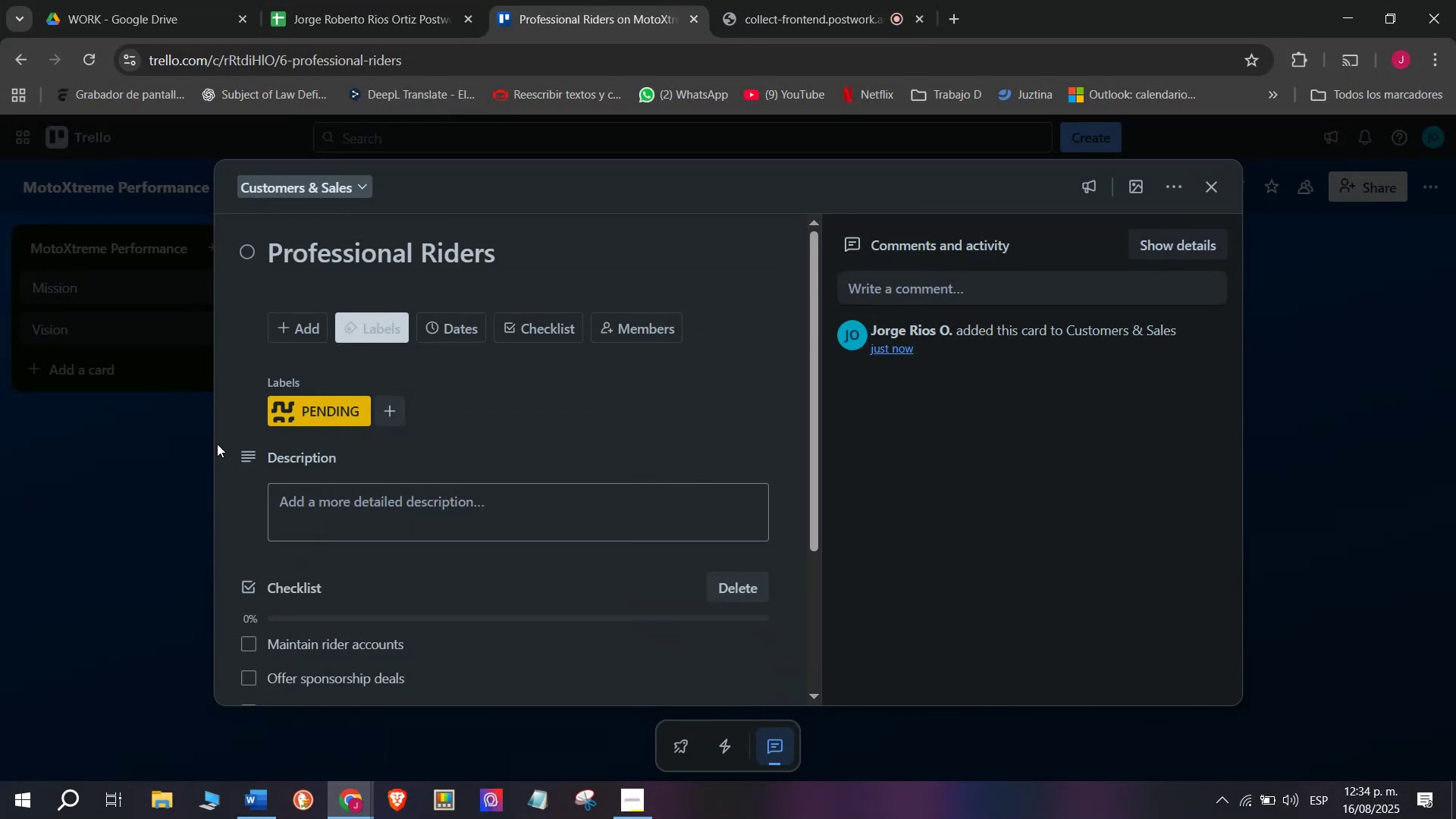 
double_click([154, 489])
 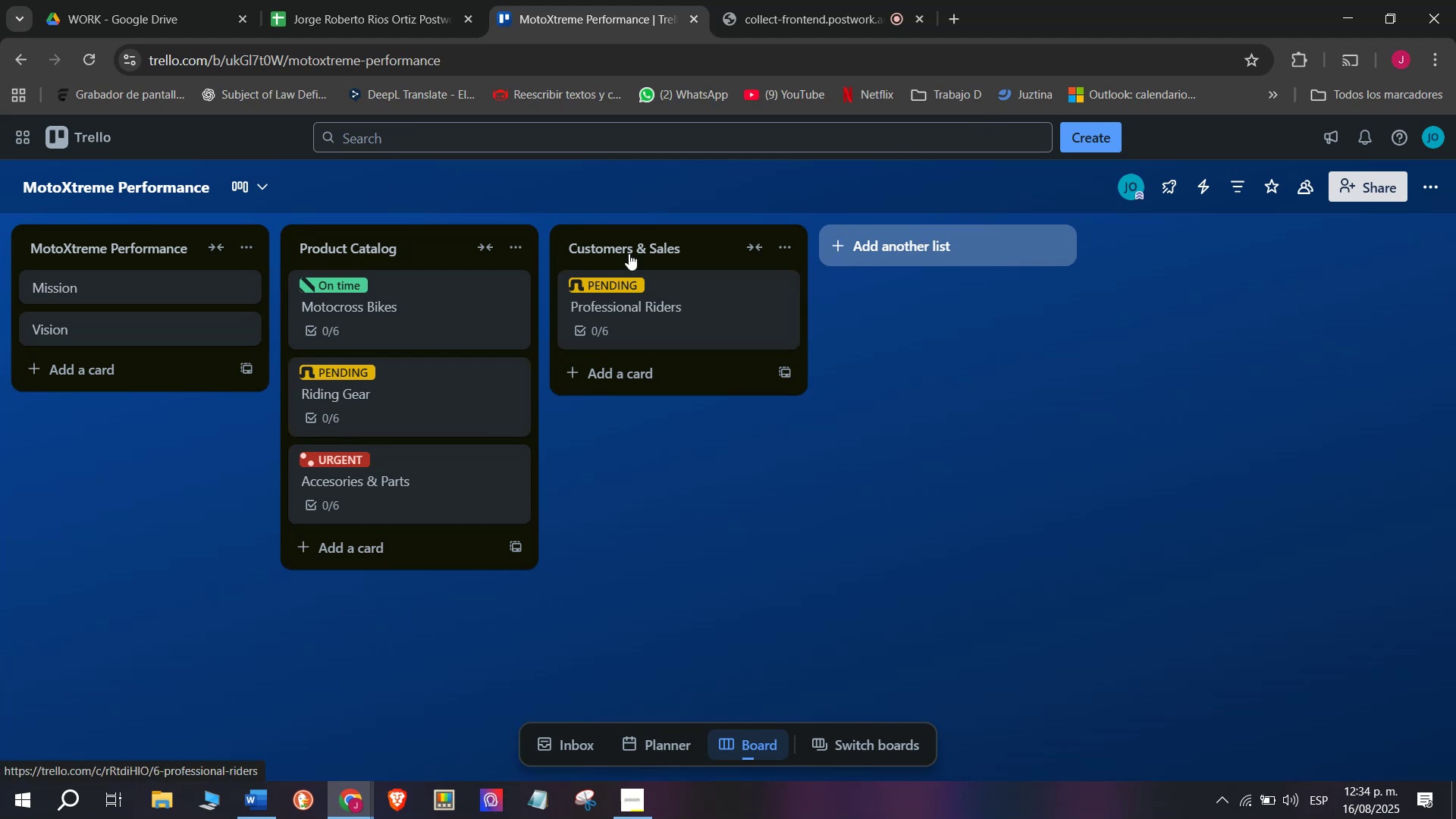 
left_click([656, 359])
 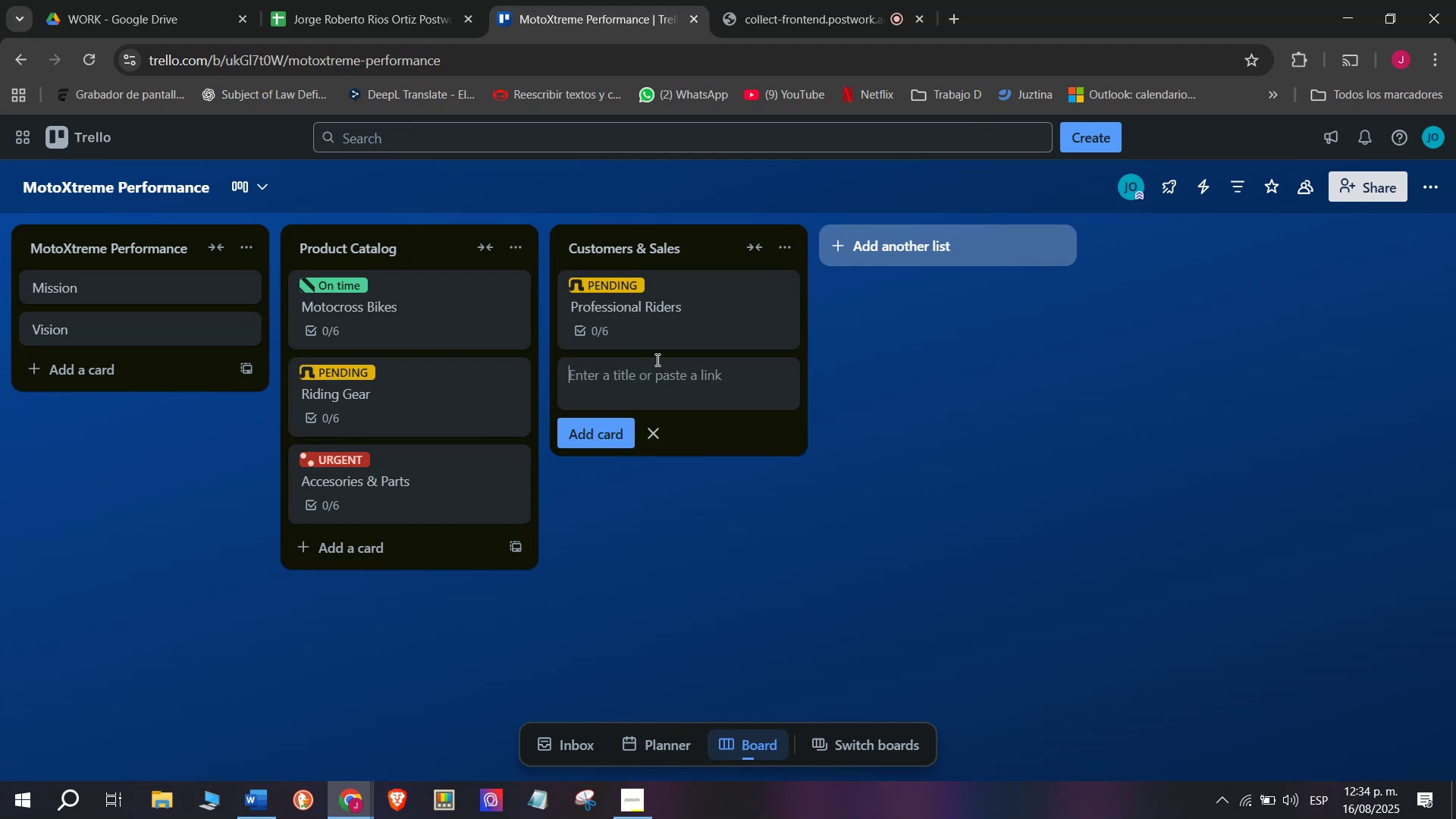 
type(Hooby Riders)
 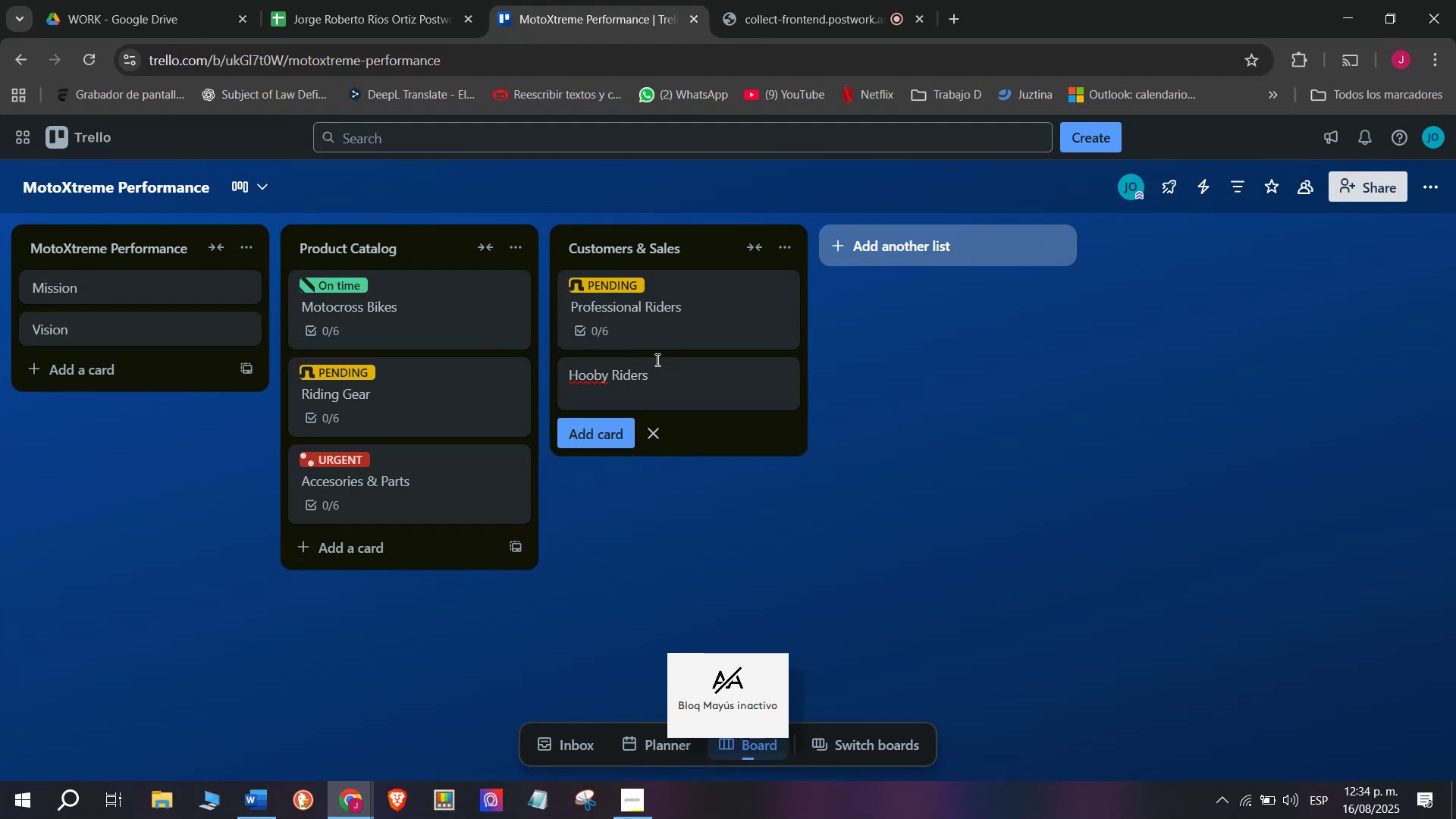 
key(Enter)
 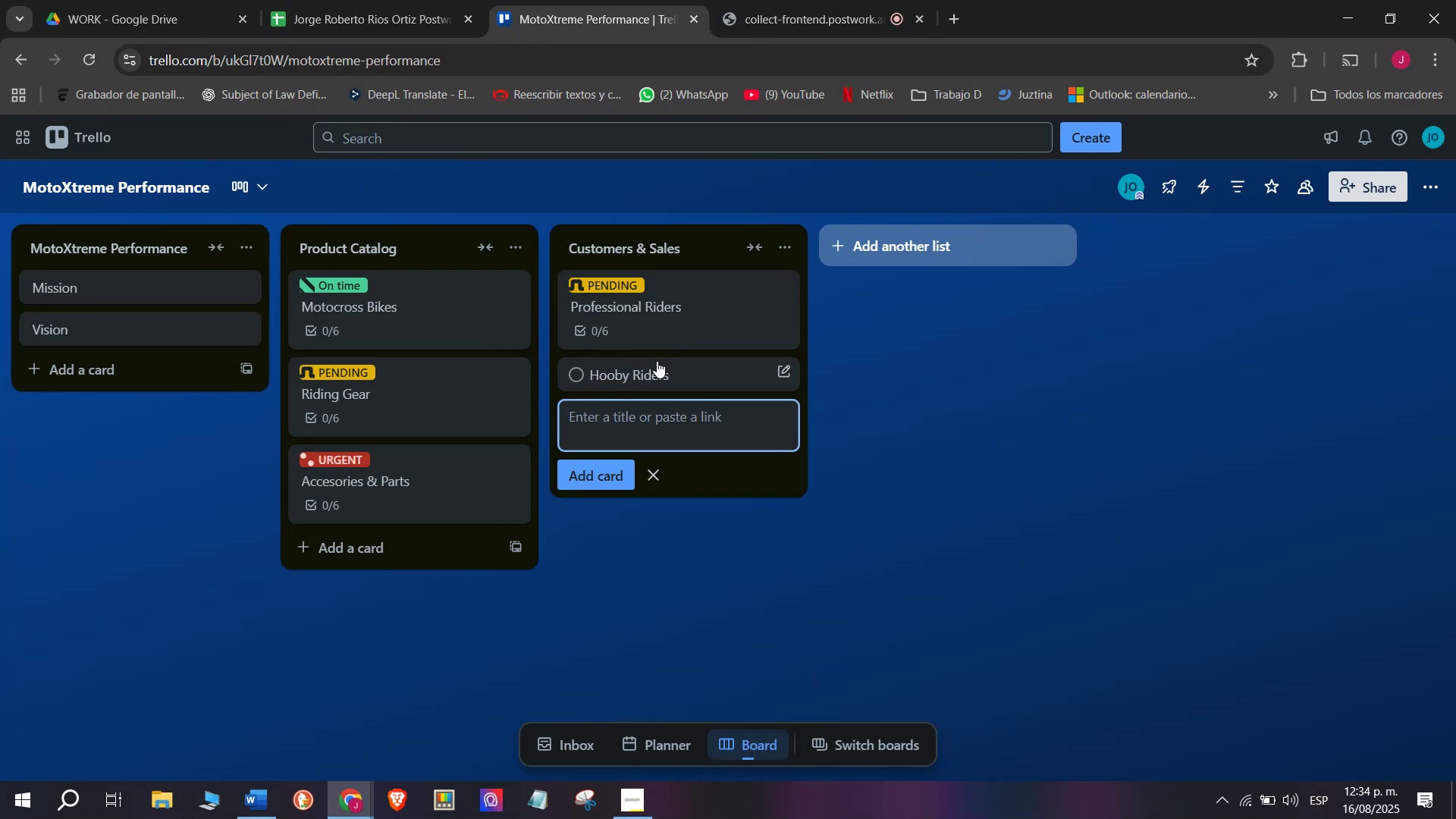 
left_click([661, 369])
 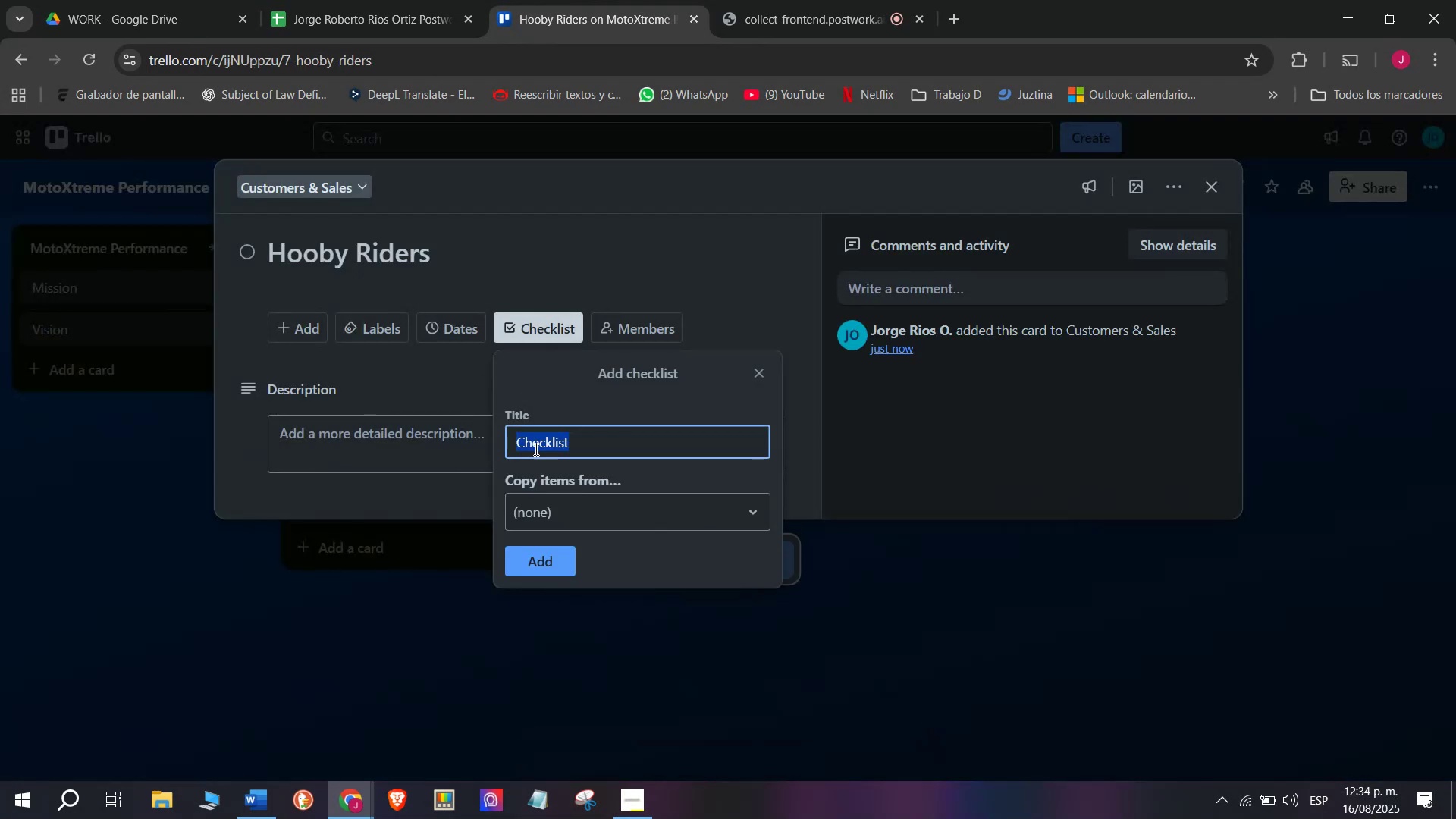 
left_click([531, 570])
 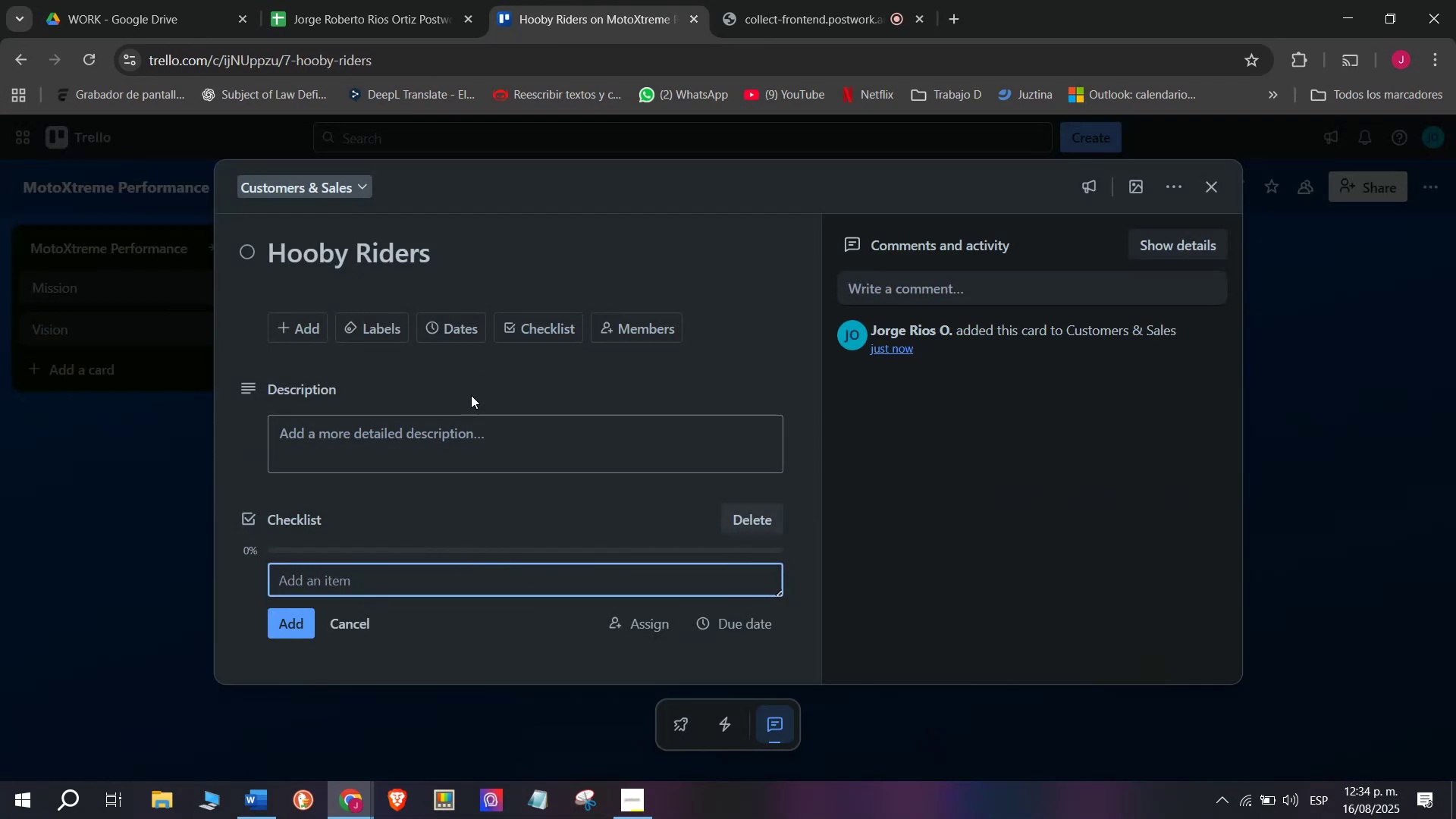 
type(VC)
key(Backspace)
key(Backspace)
type(Creatwe)
key(Backspace)
key(Backspace)
type(w)
key(Backspace)
type(e loyalty program)
 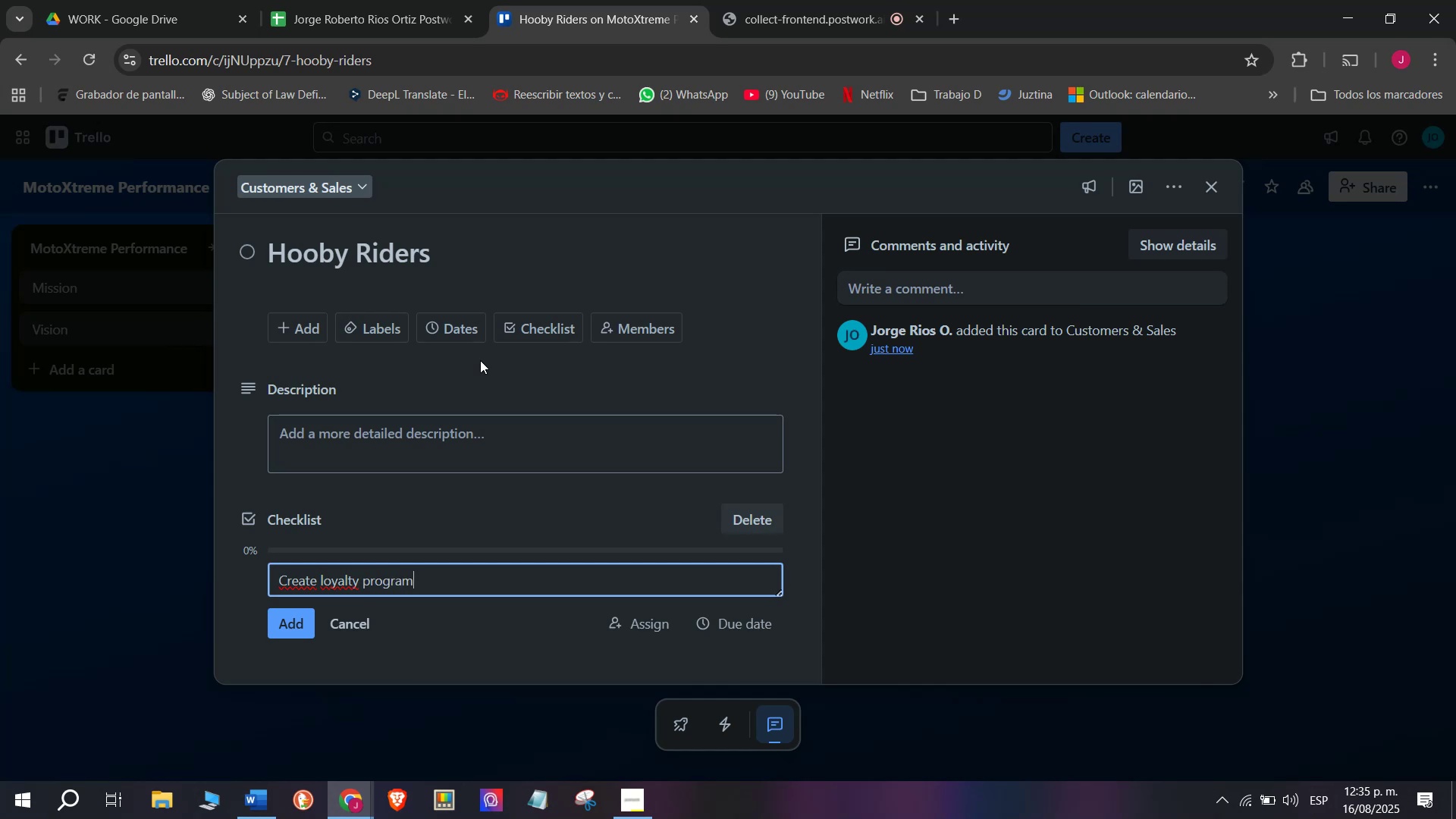 
key(Enter)
 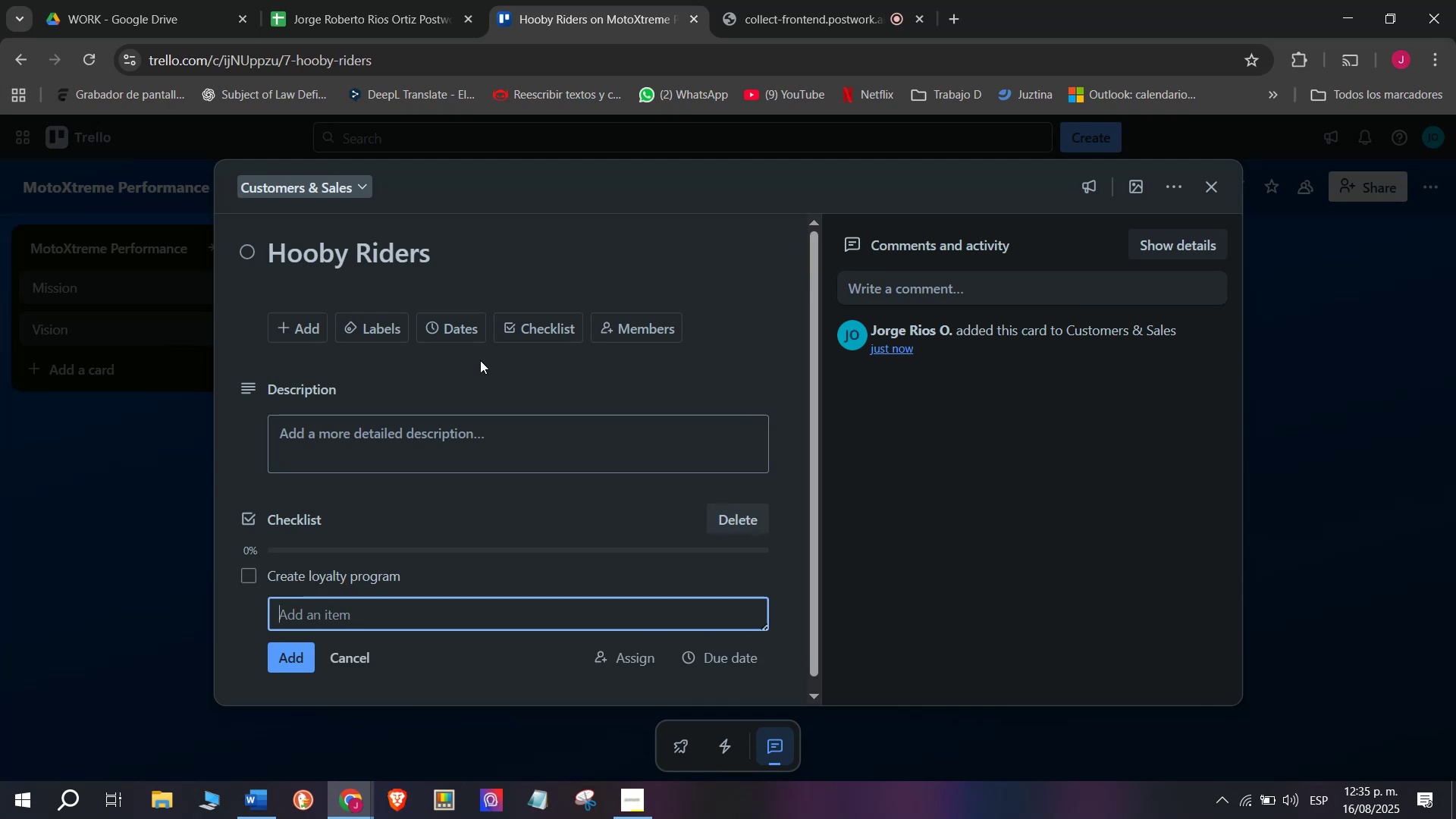 
type(Offer starter packages)
 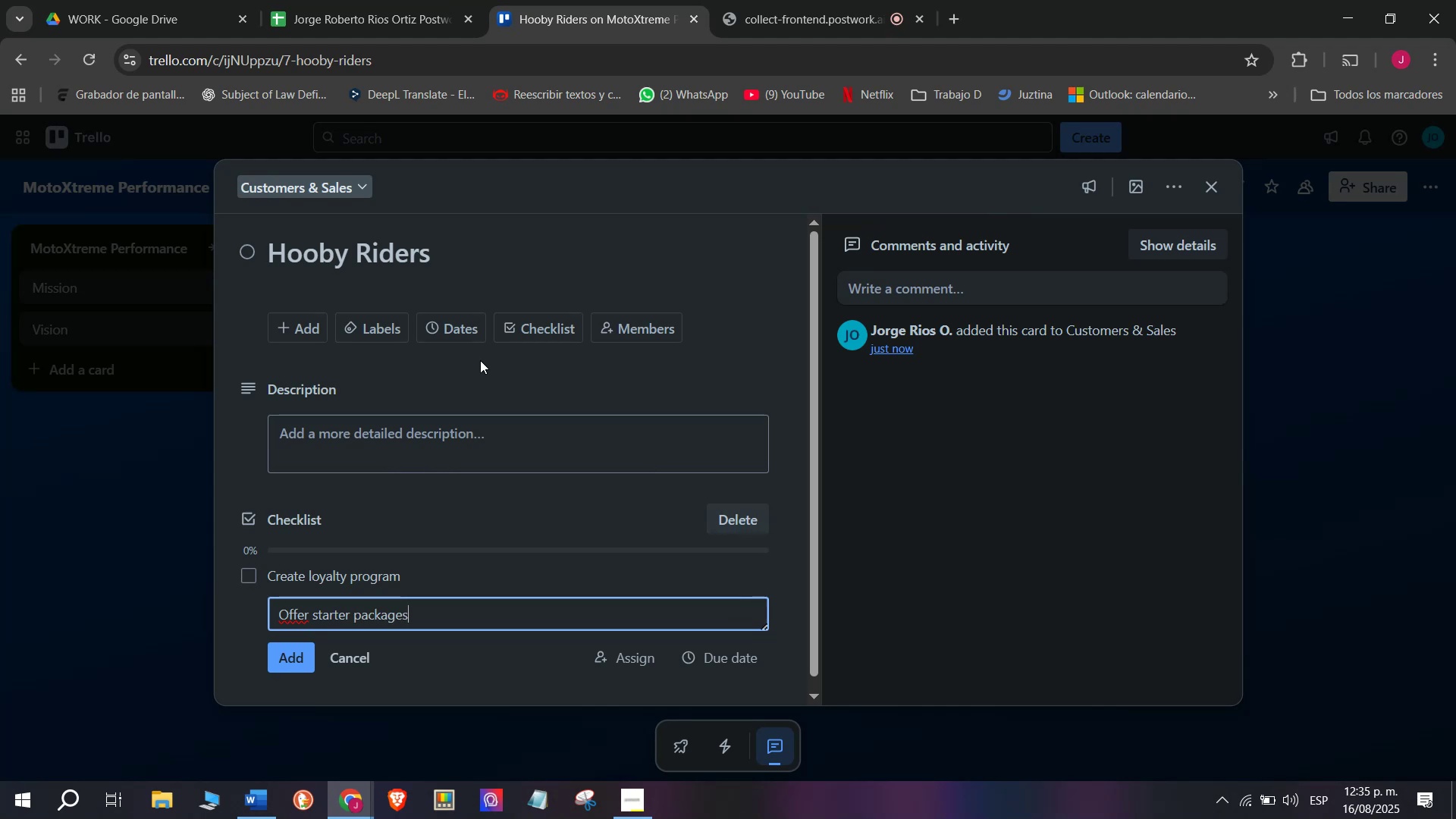 
key(Enter)
 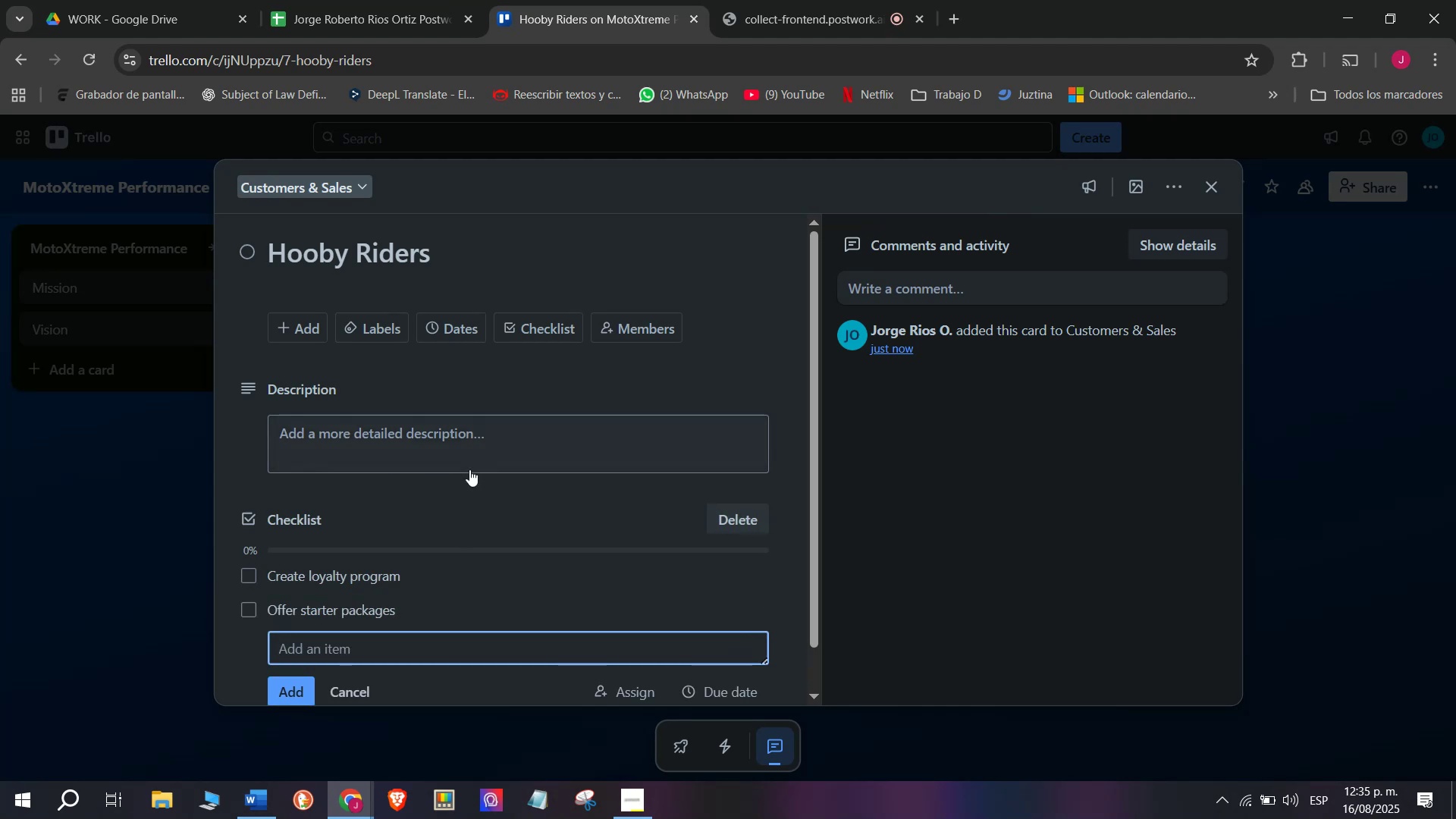 
type(Send product recommendations)
 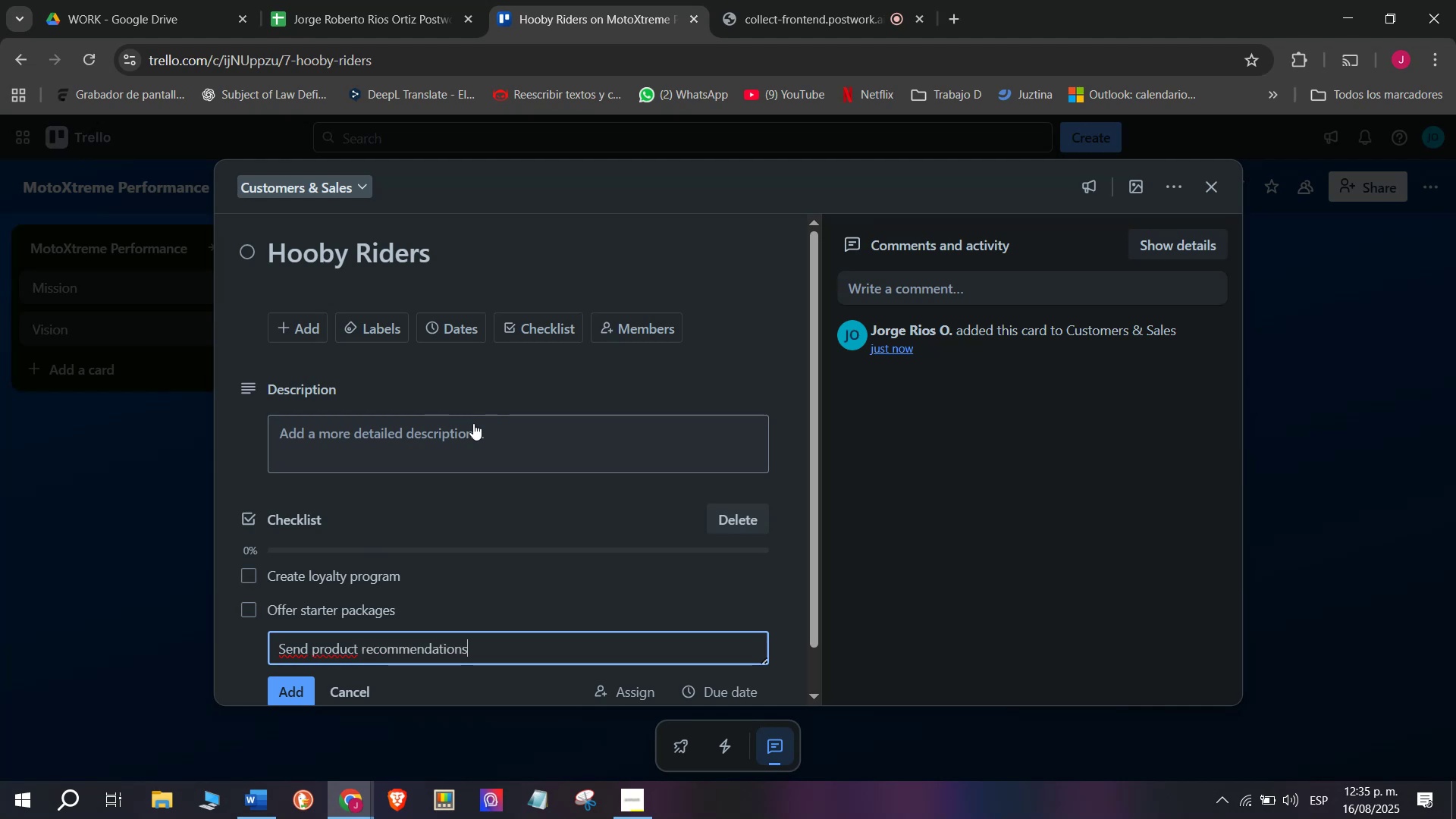 
key(Enter)
 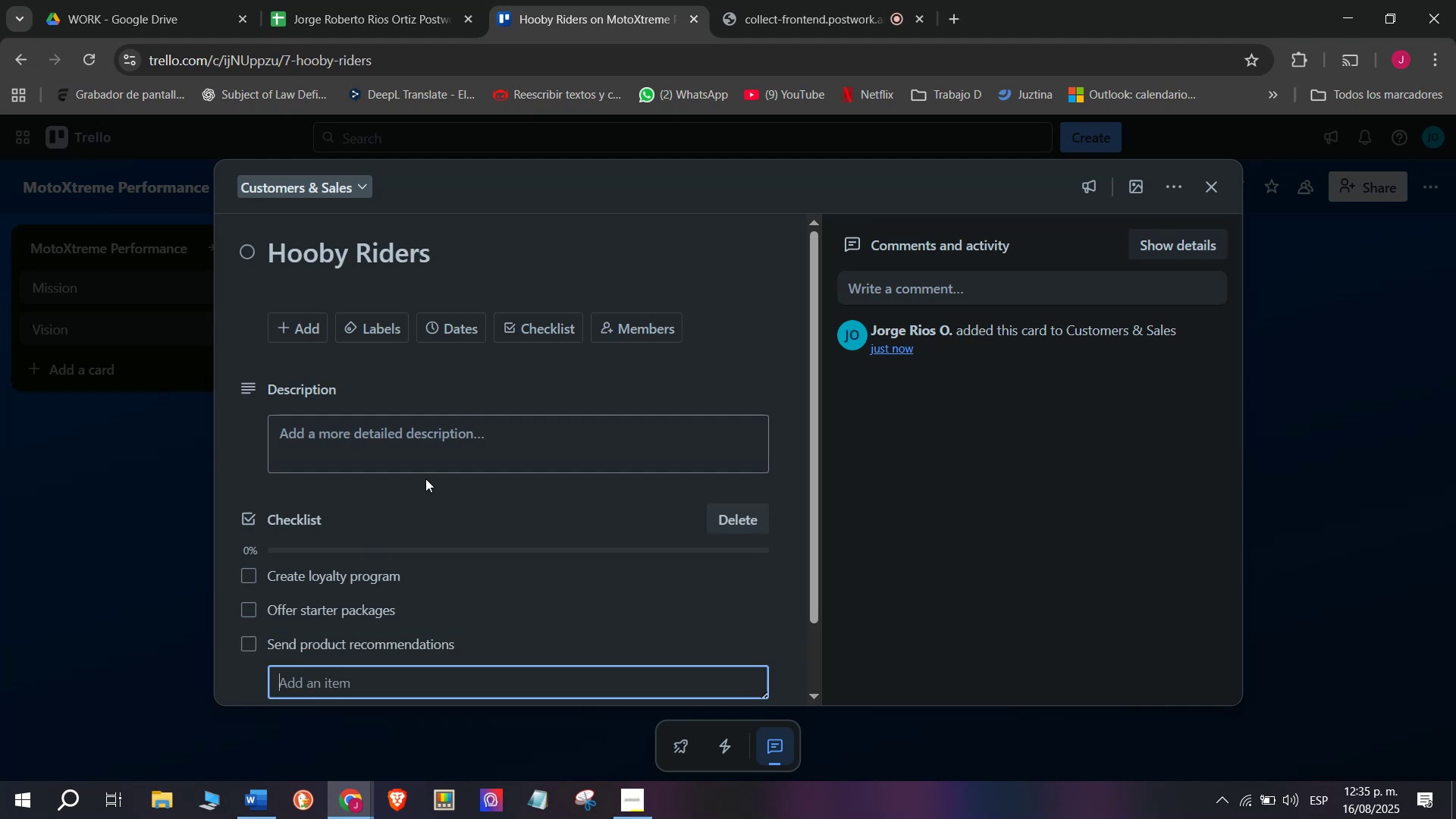 
scroll: coordinate [396, 494], scroll_direction: down, amount: 1.0
 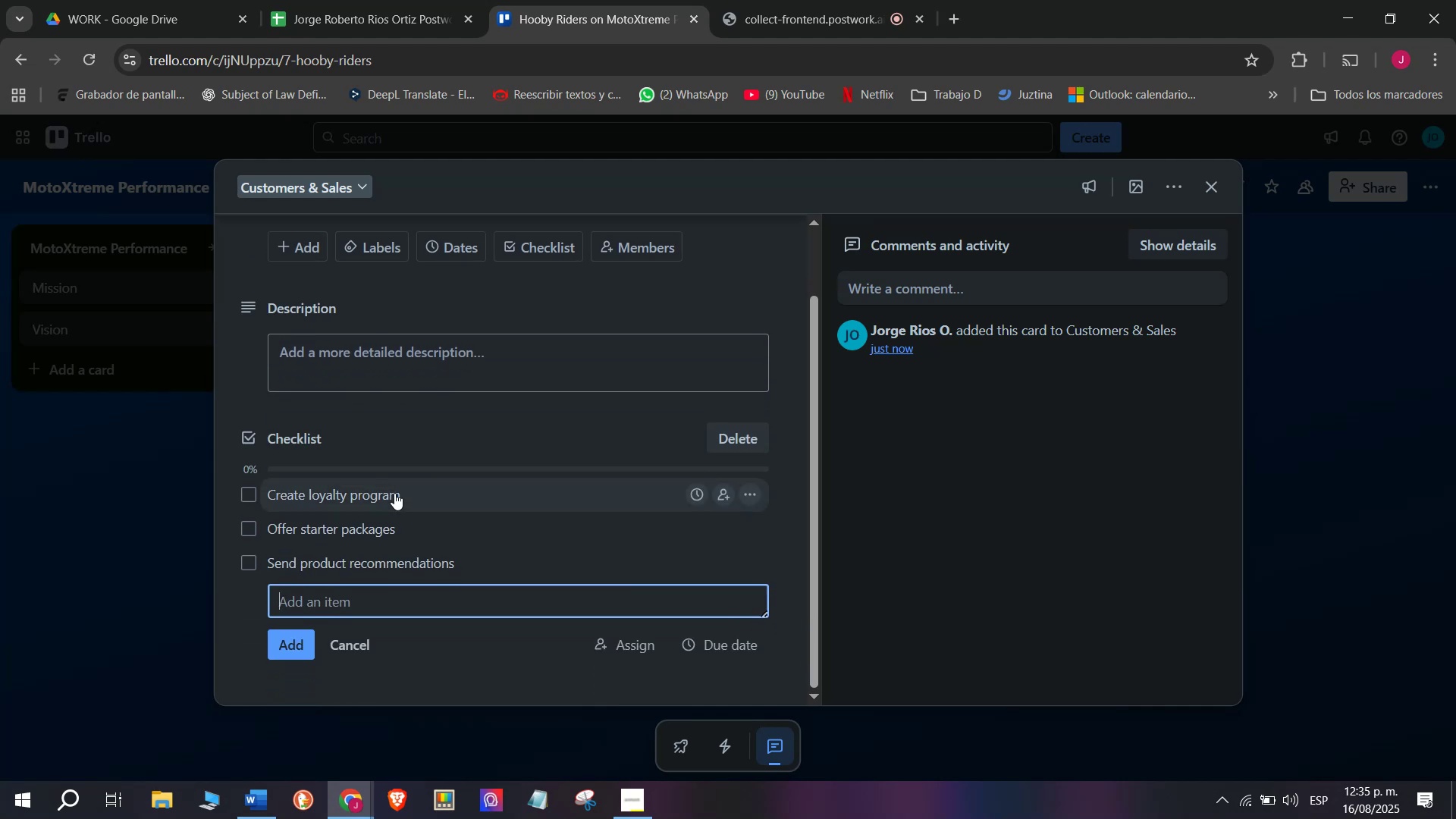 
type(Track purchase frequency)
 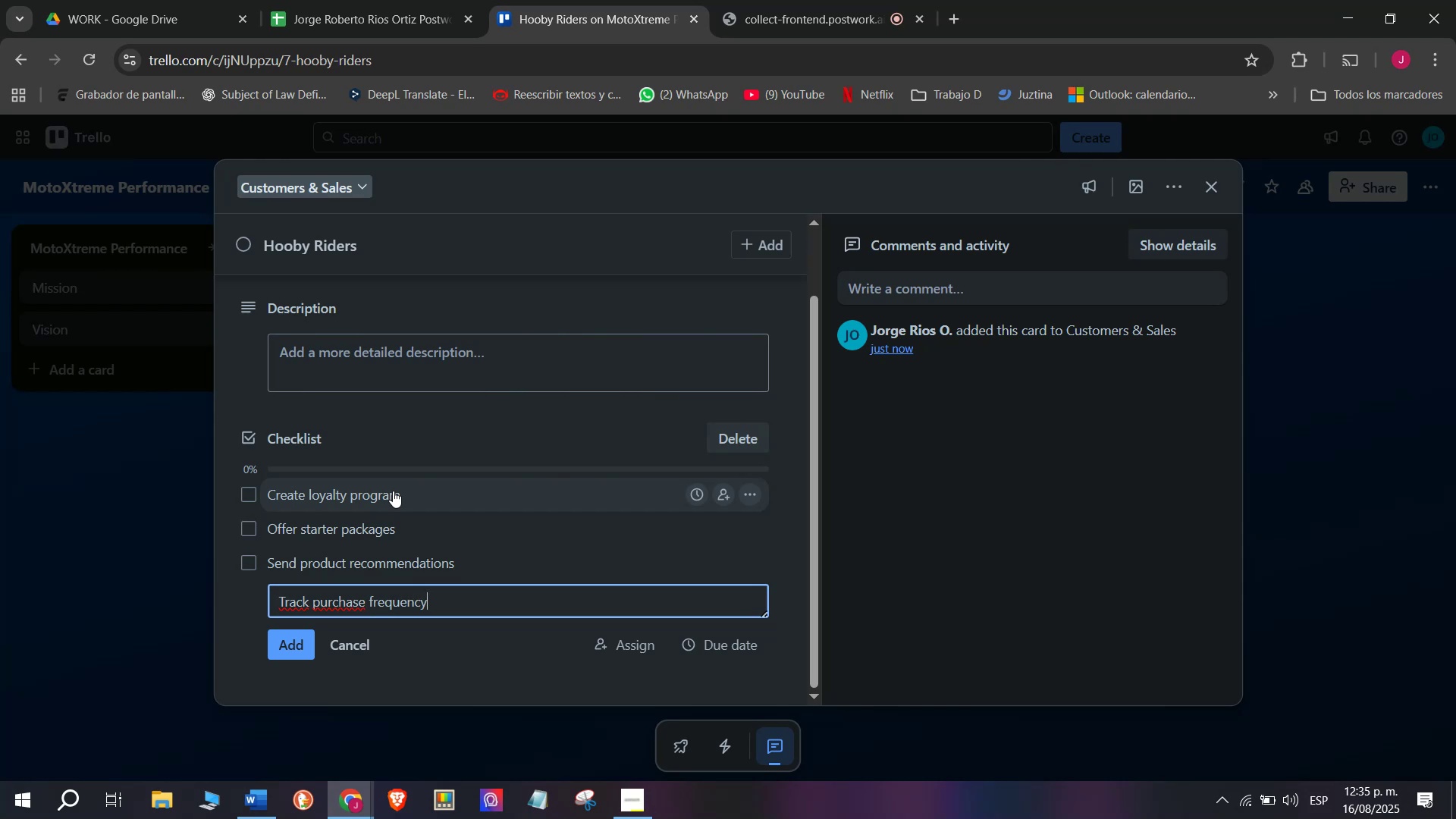 
key(Enter)
 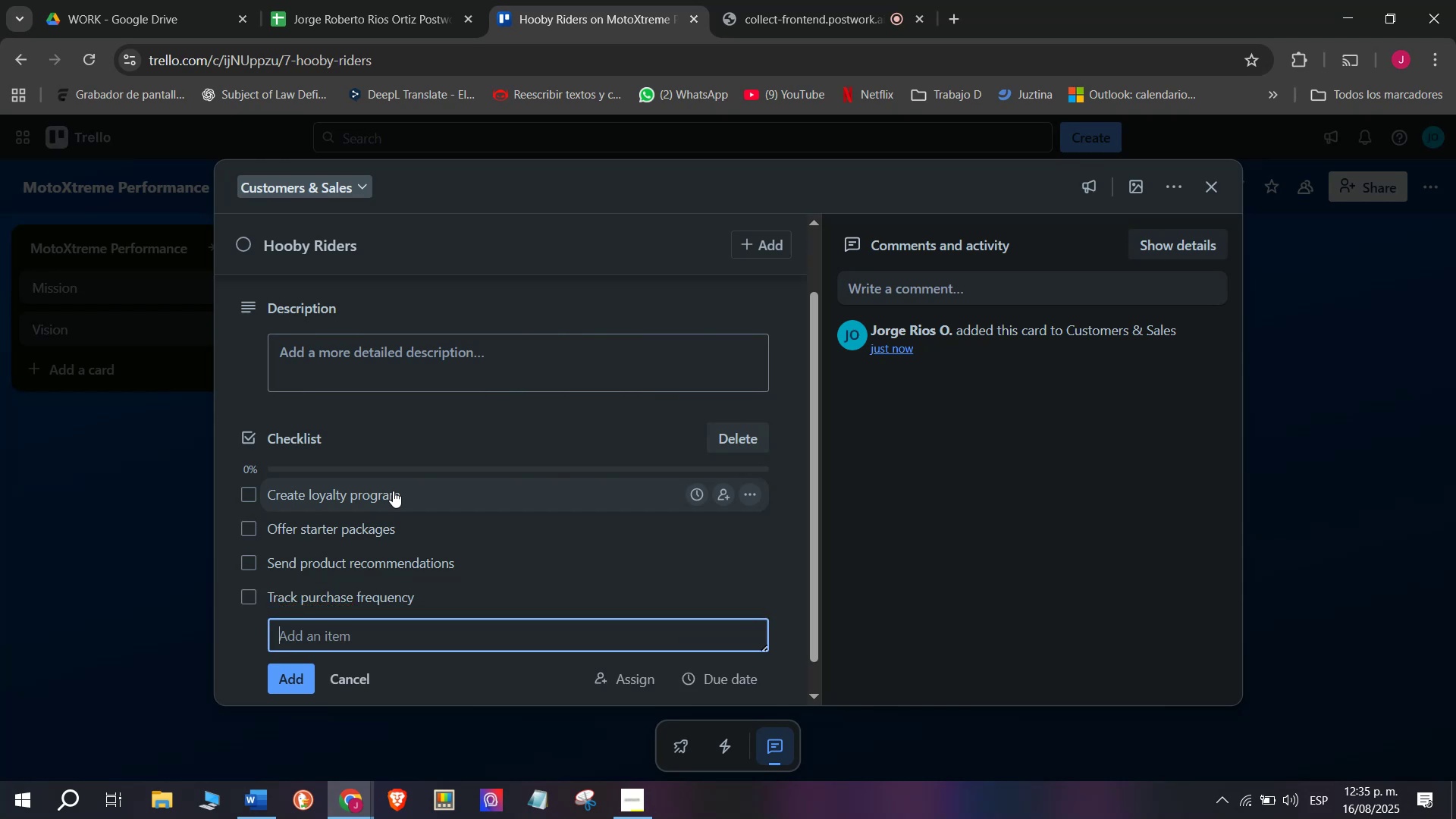 
type(Proide maintenance tips)
 